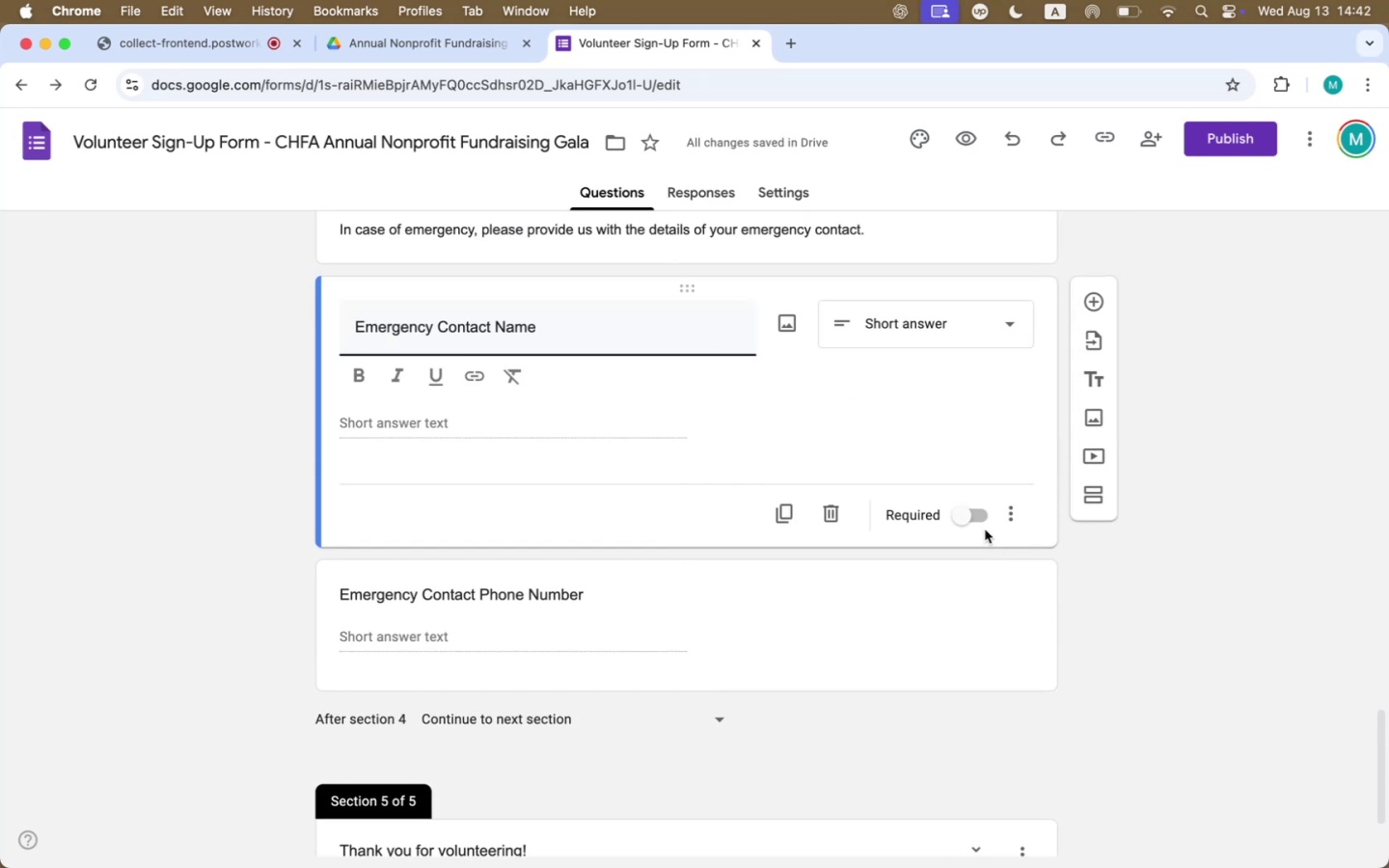 
left_click([976, 522])
 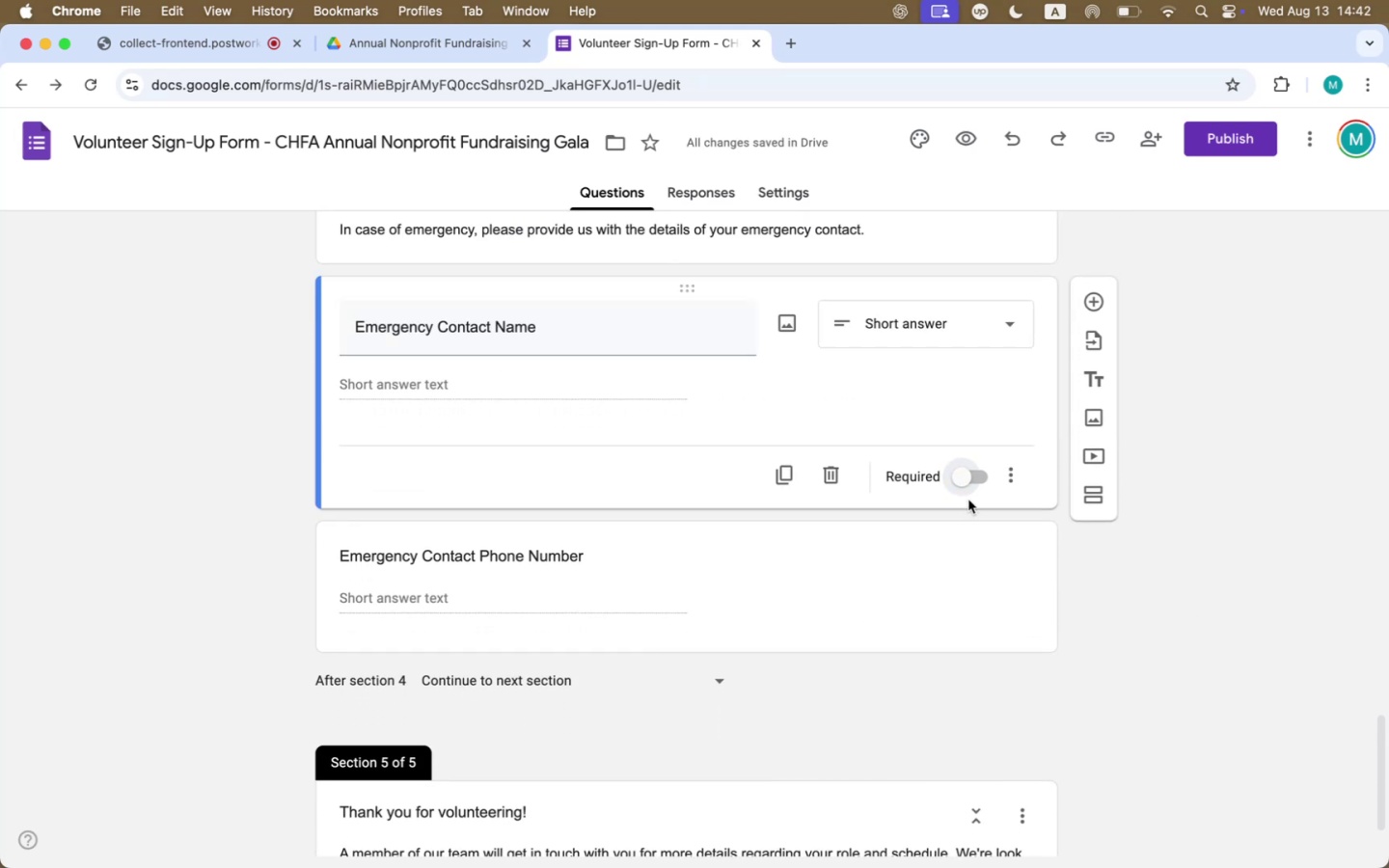 
left_click([965, 480])
 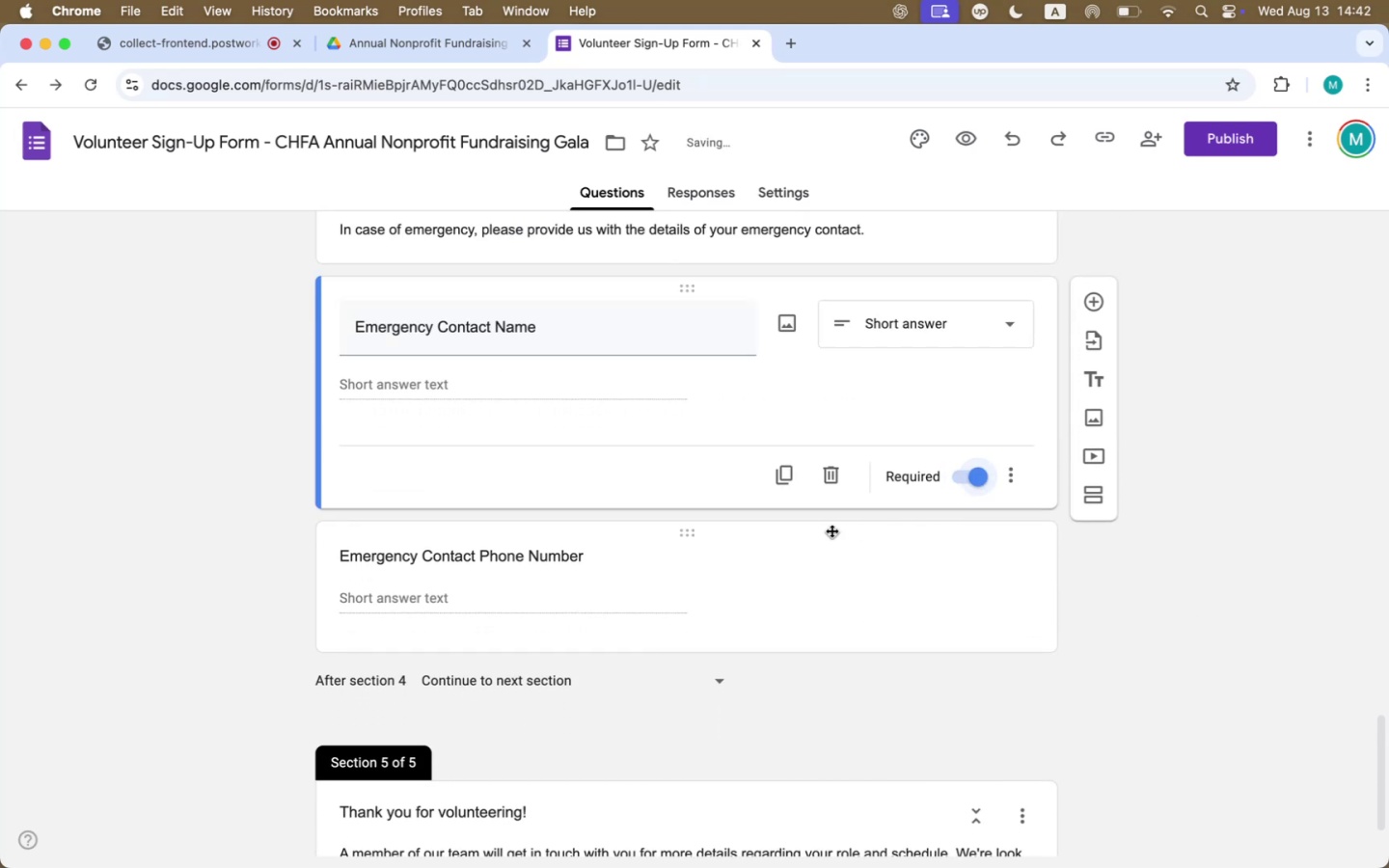 
left_click([812, 531])
 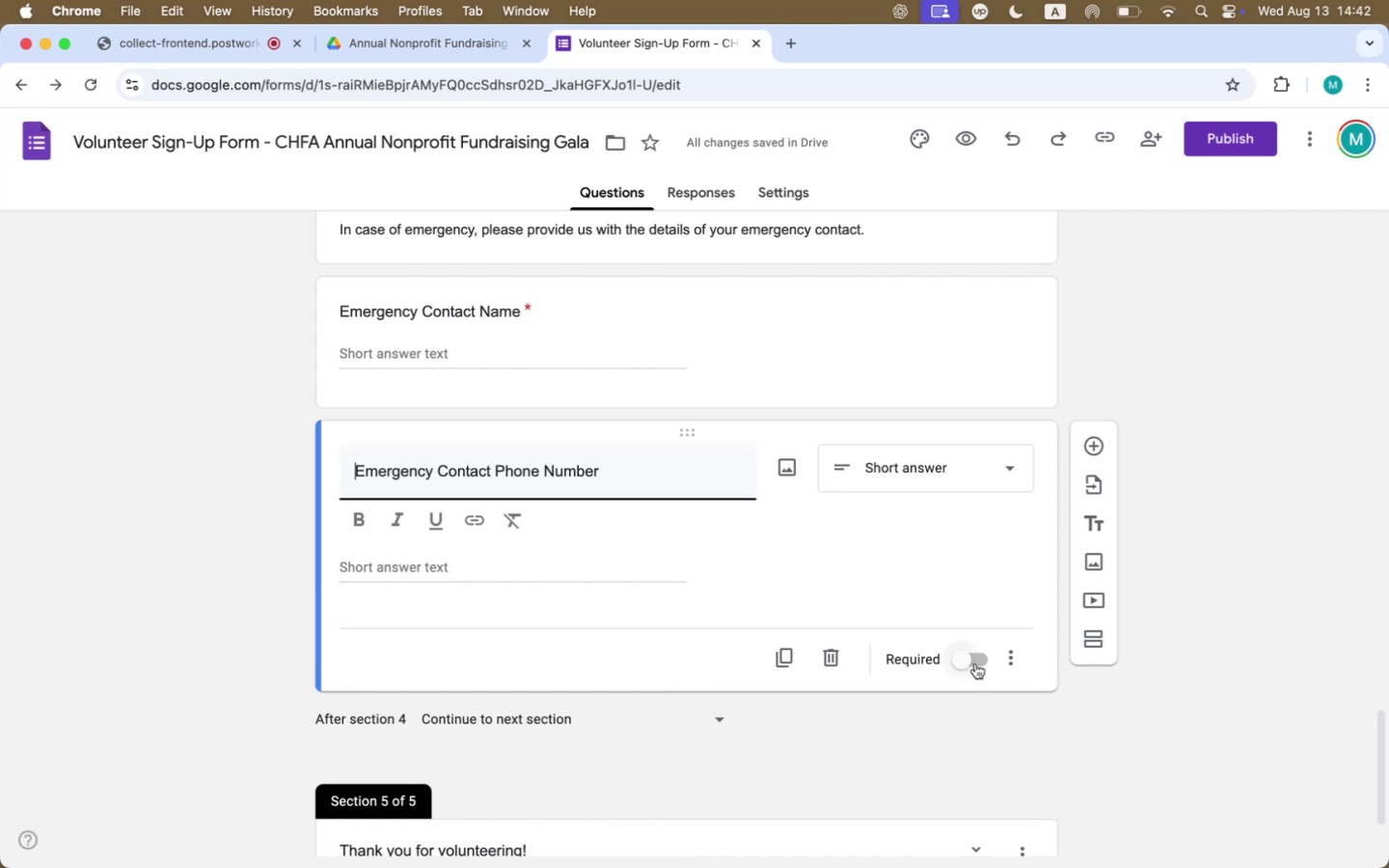 
left_click([975, 662])
 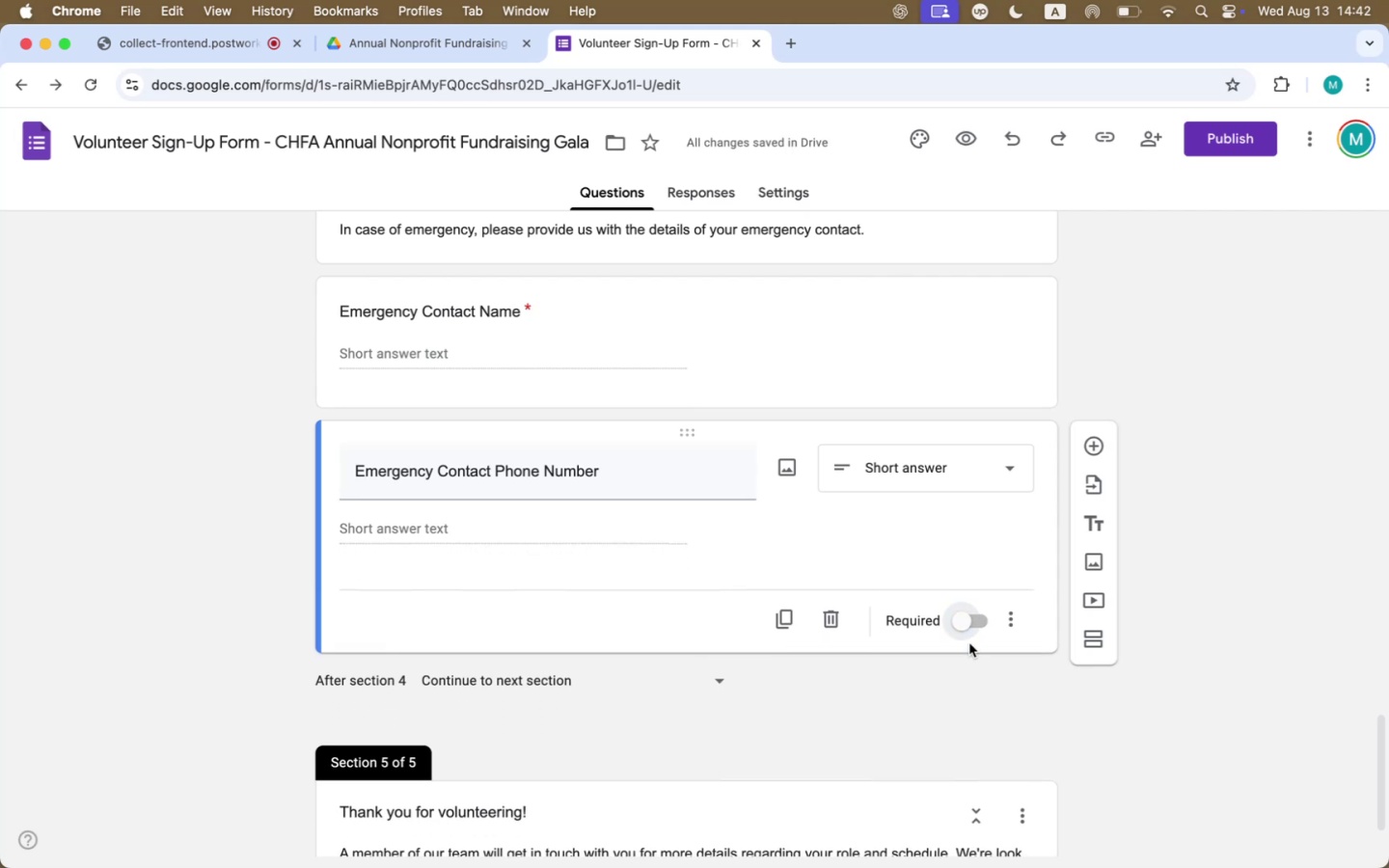 
left_click([975, 623])
 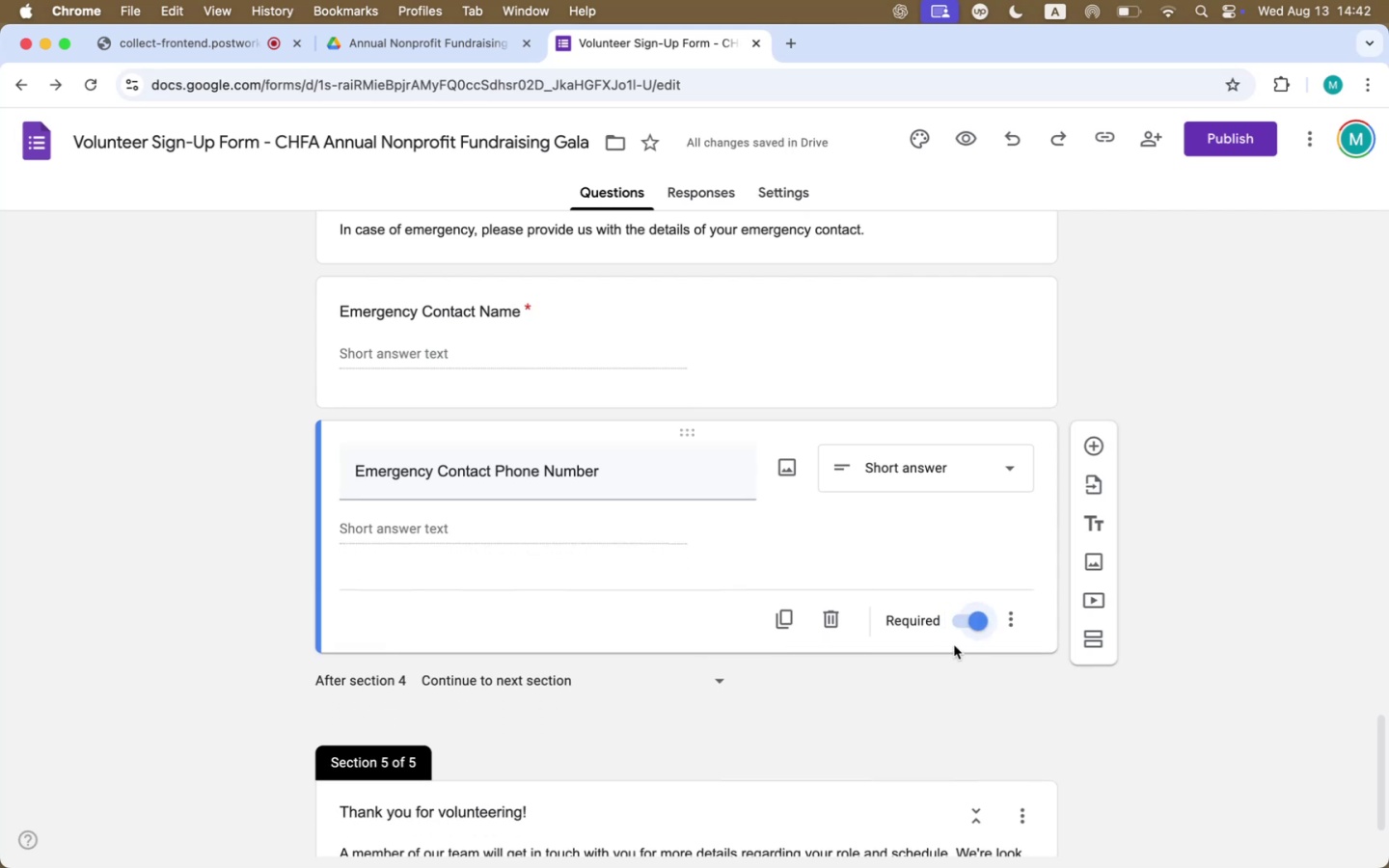 
scroll: coordinate [1240, 293], scroll_direction: up, amount: 501.0
 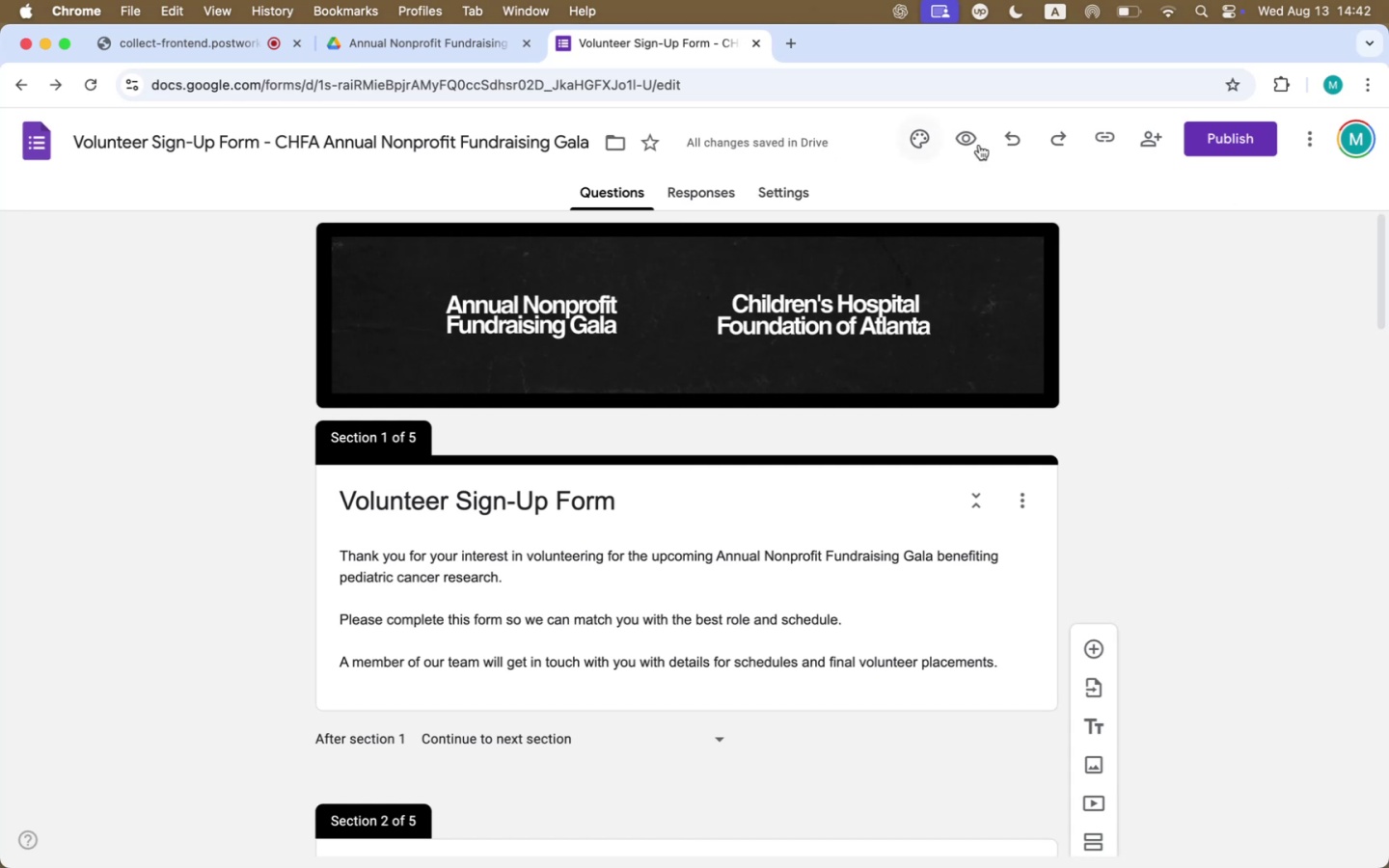 
left_click([971, 137])
 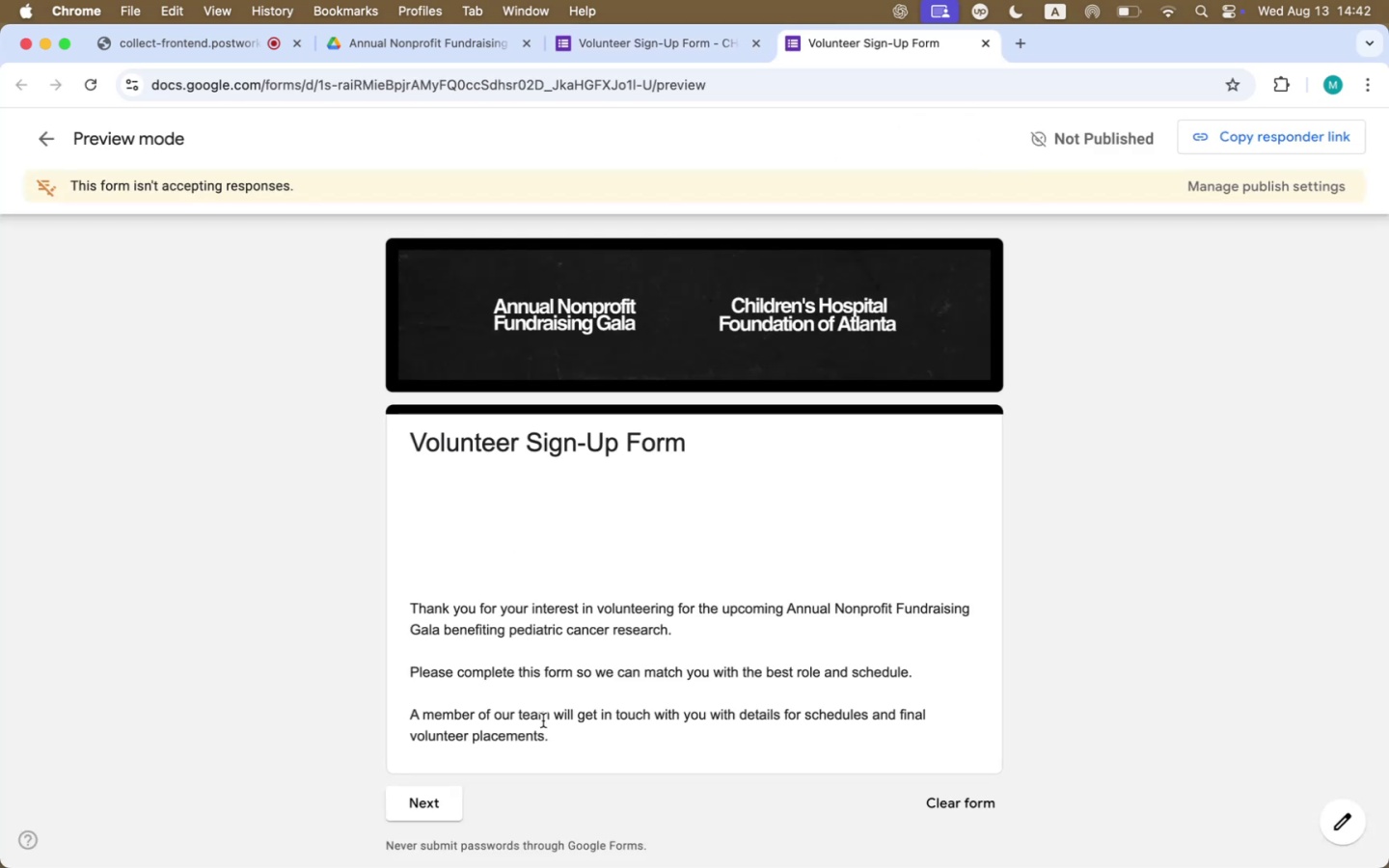 
left_click([419, 800])
 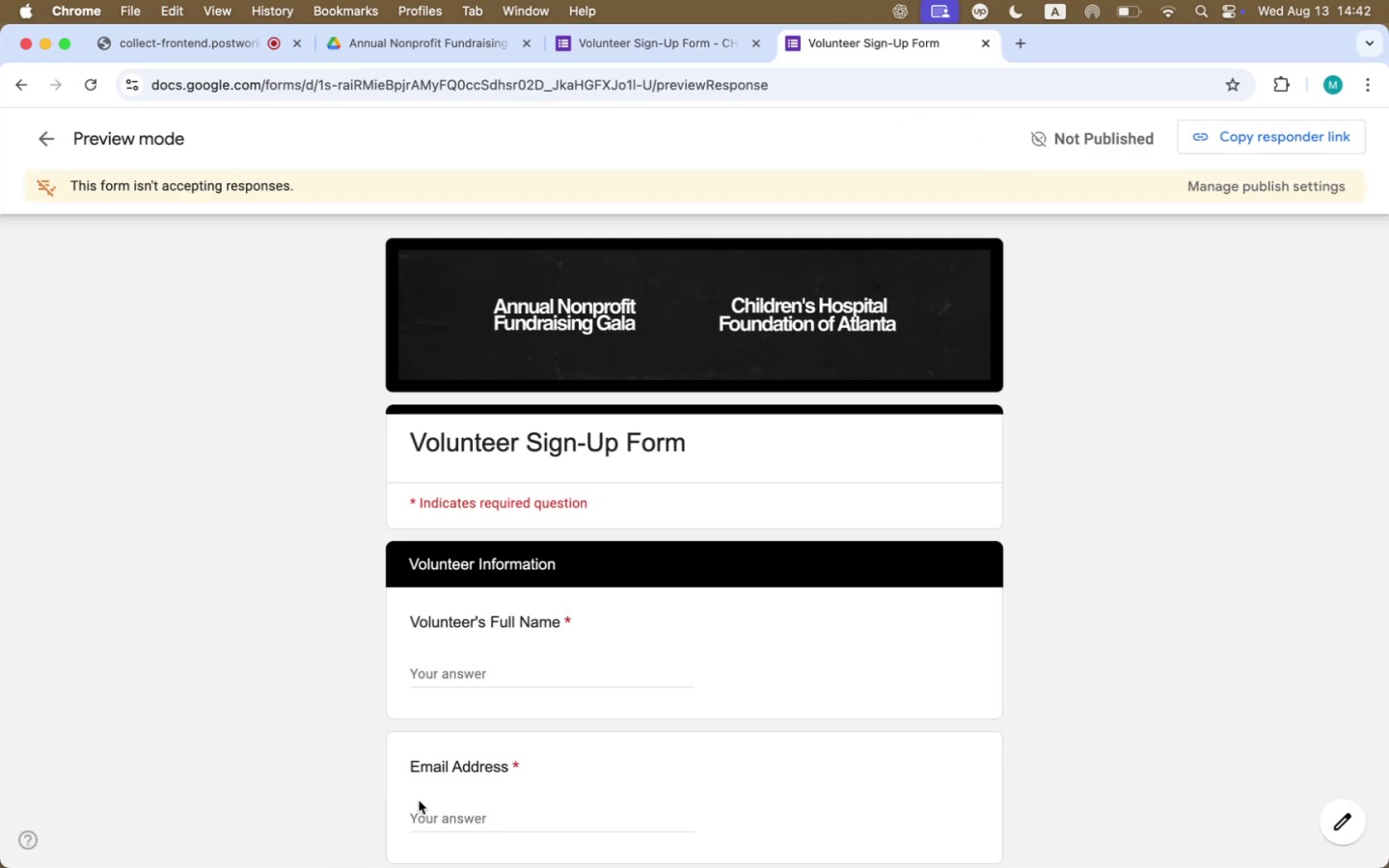 
scroll: coordinate [337, 639], scroll_direction: down, amount: 88.0
 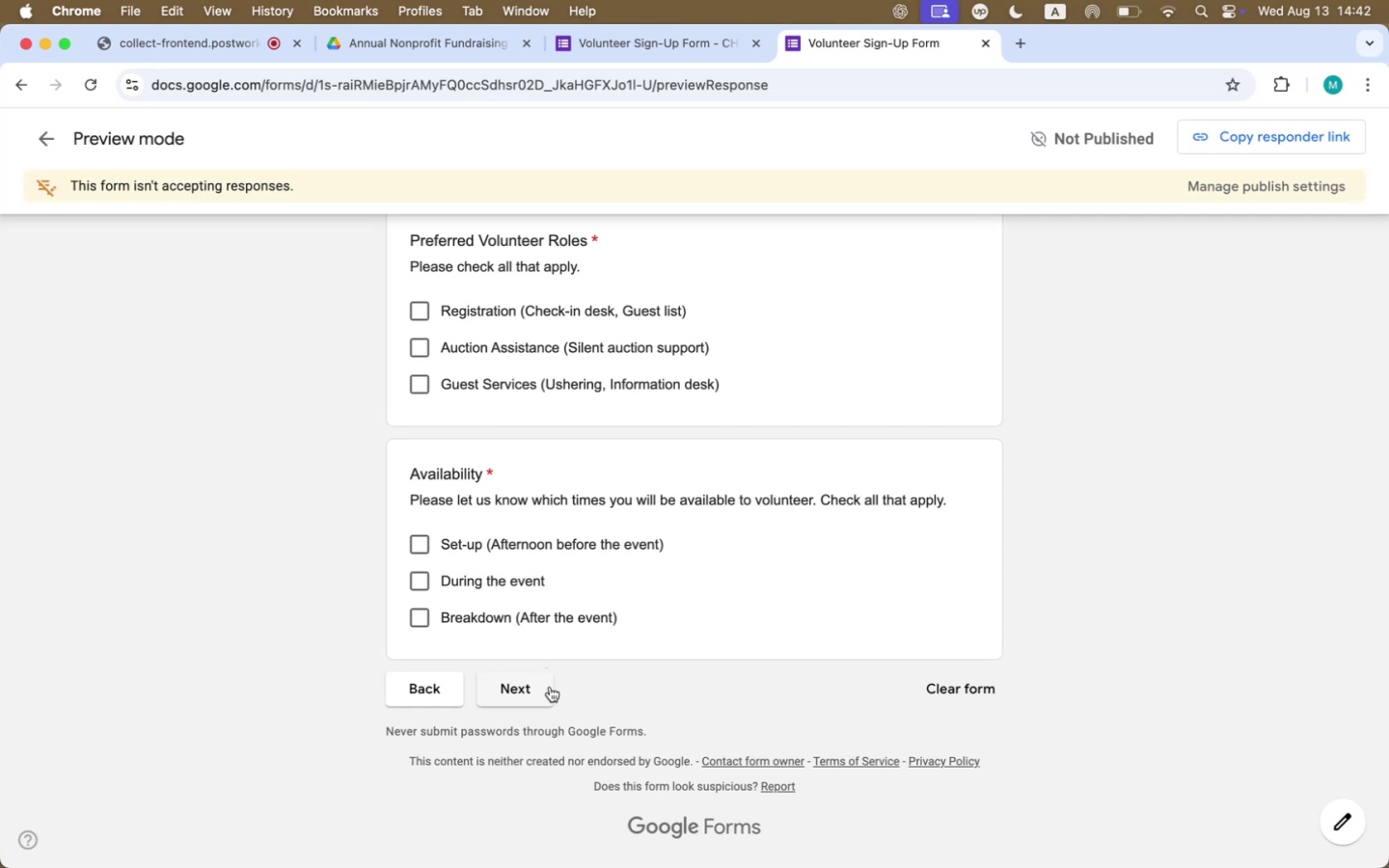 
left_click([544, 690])
 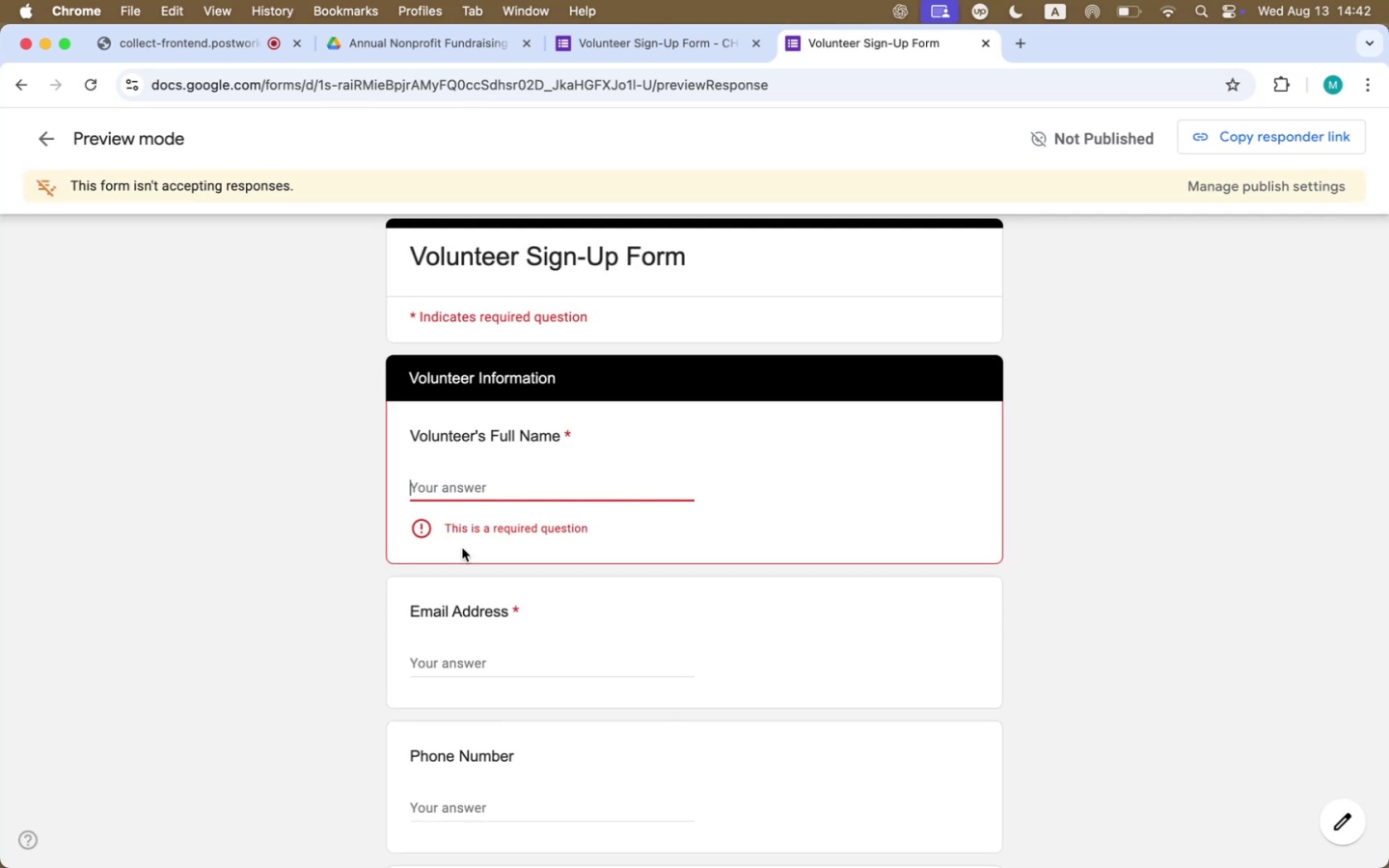 
type(df)
 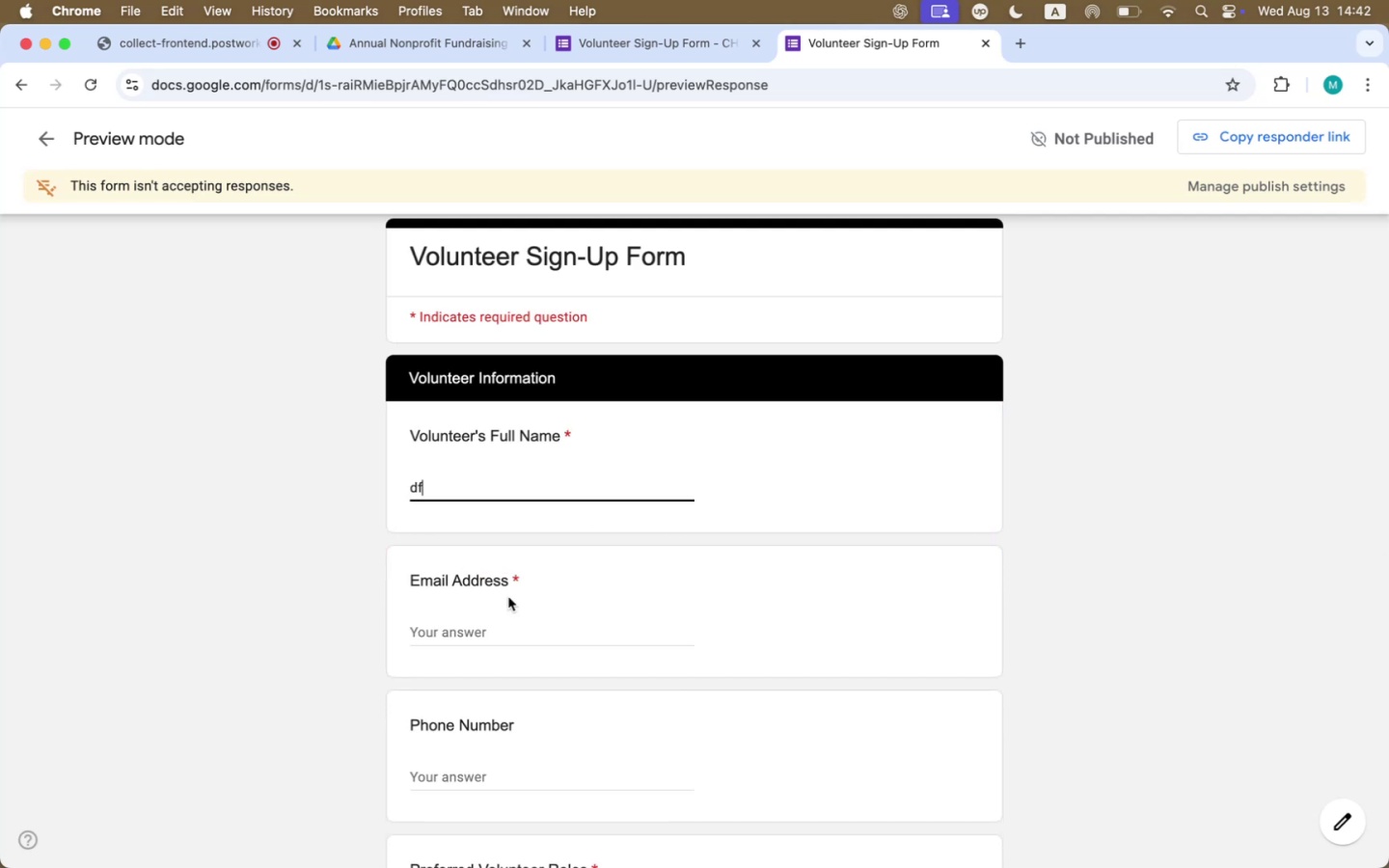 
scroll: coordinate [509, 597], scroll_direction: down, amount: 6.0
 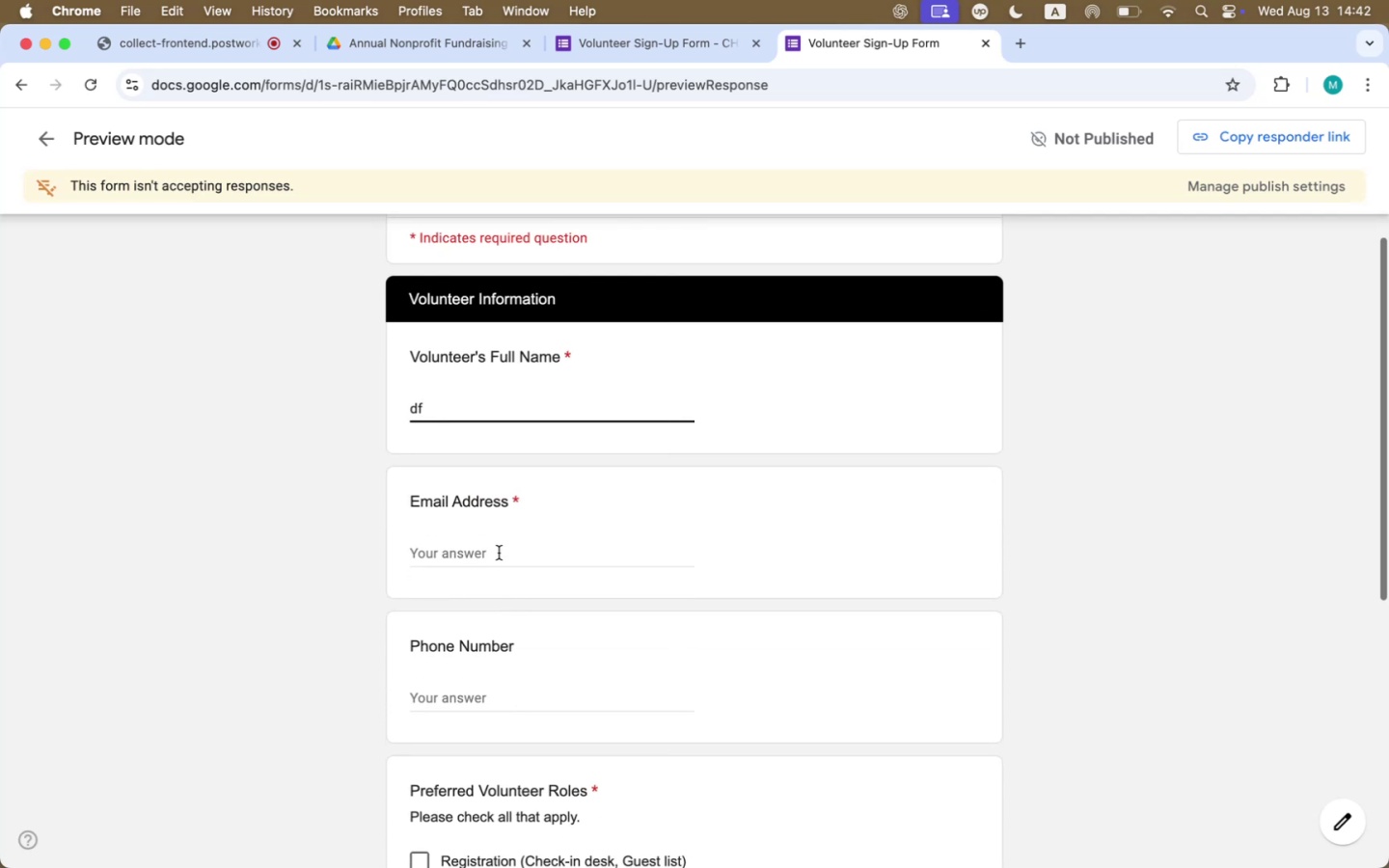 
left_click([499, 548])
 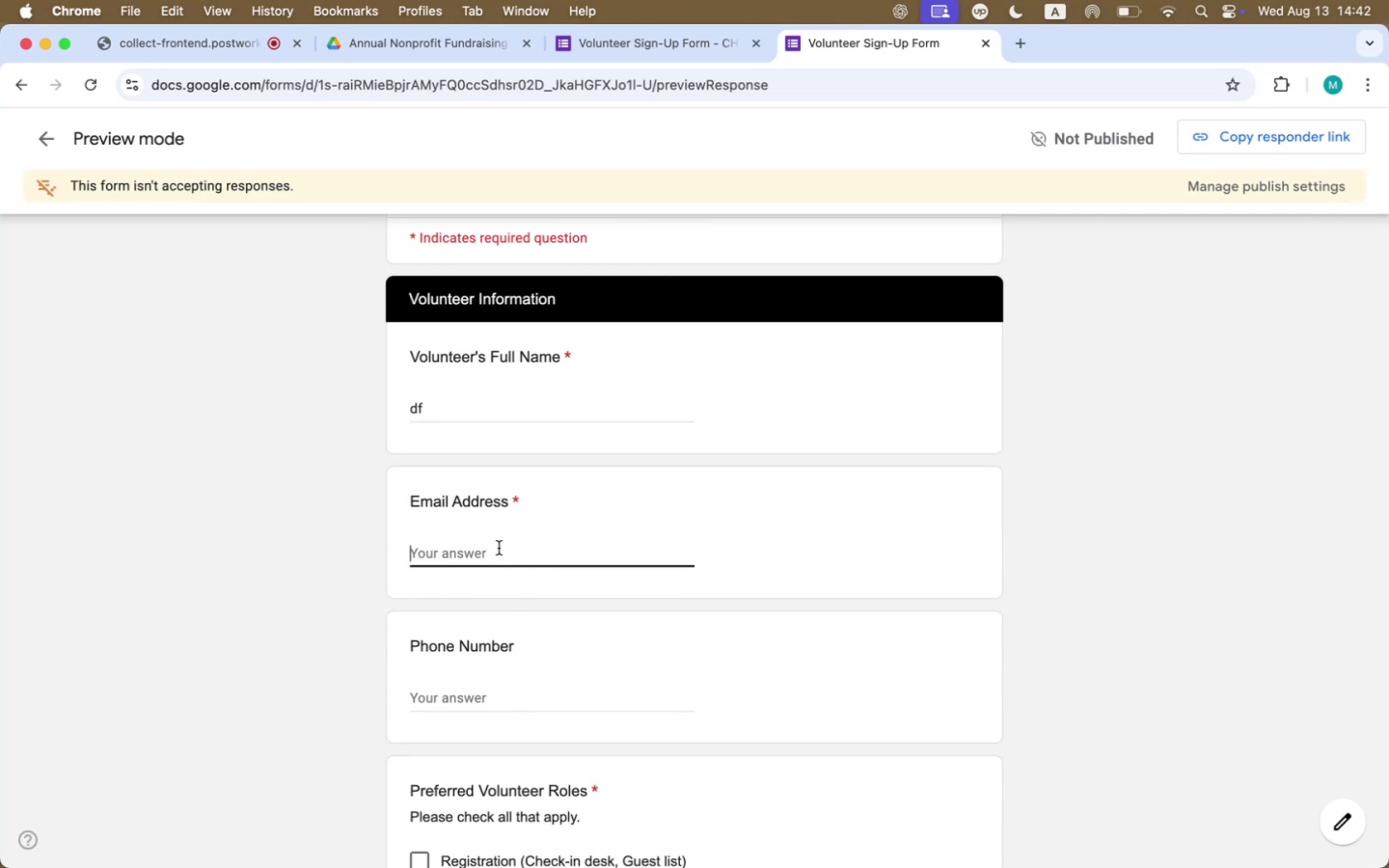 
type(dfg)
 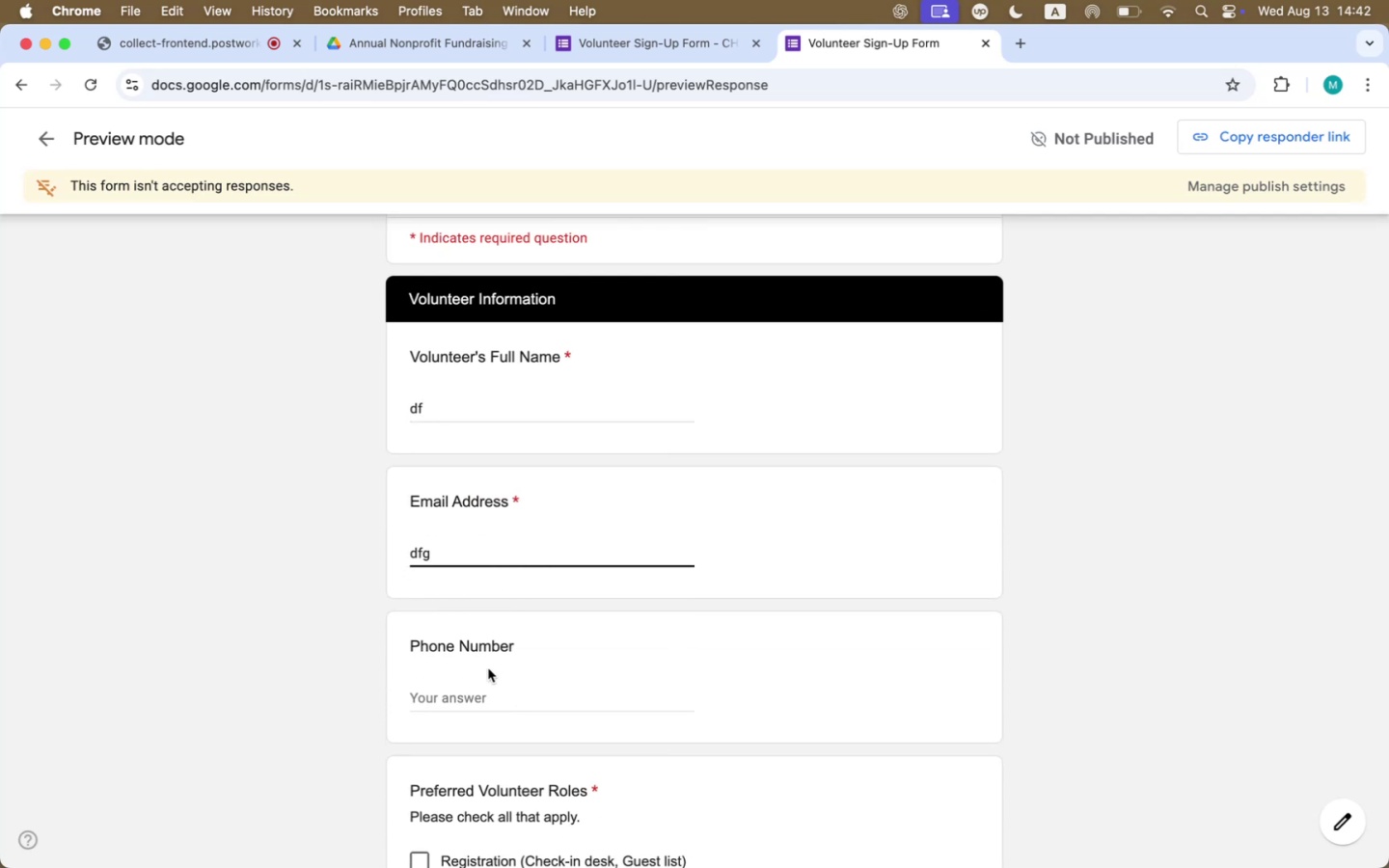 
left_click([476, 702])
 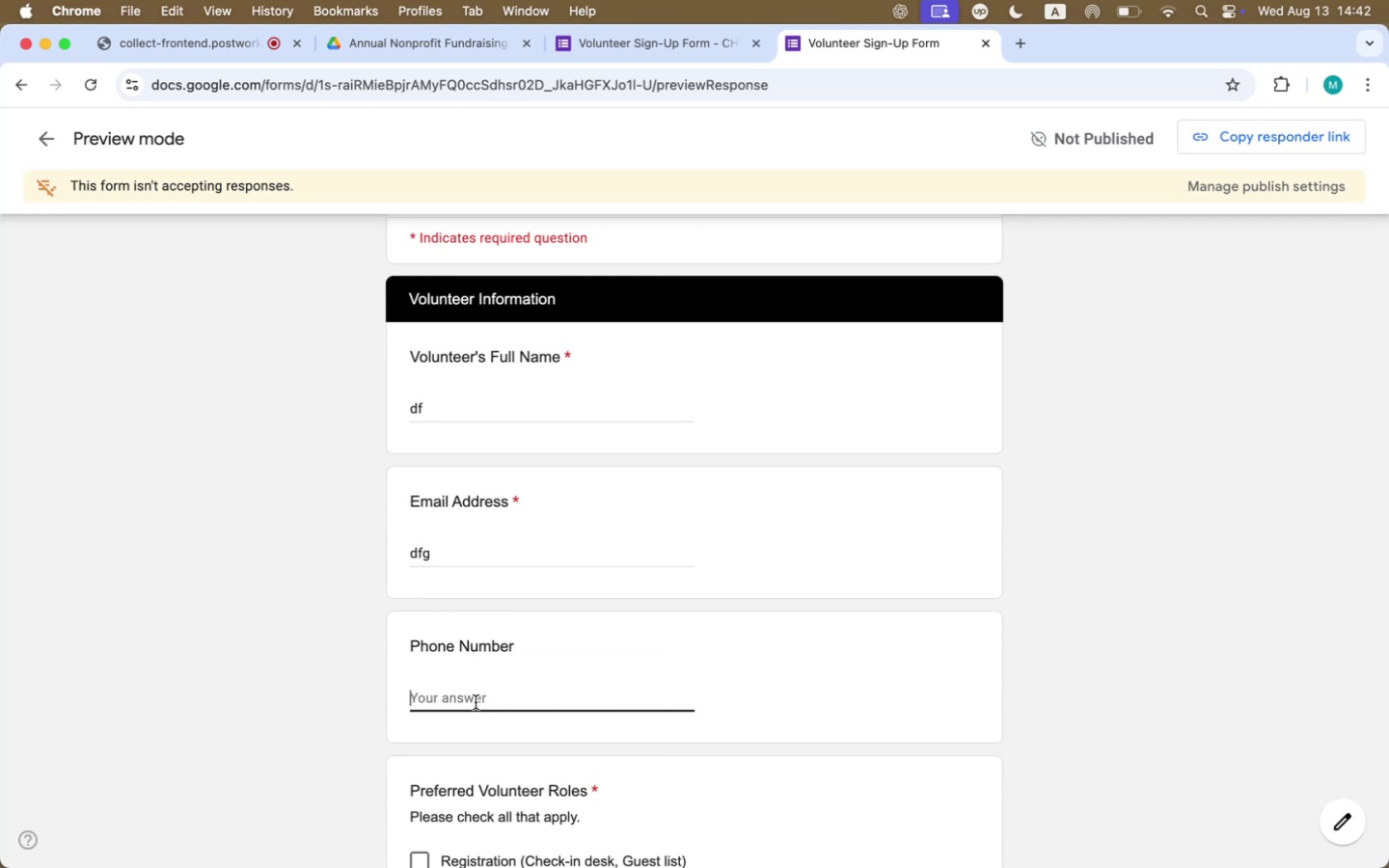 
type(dfv)
 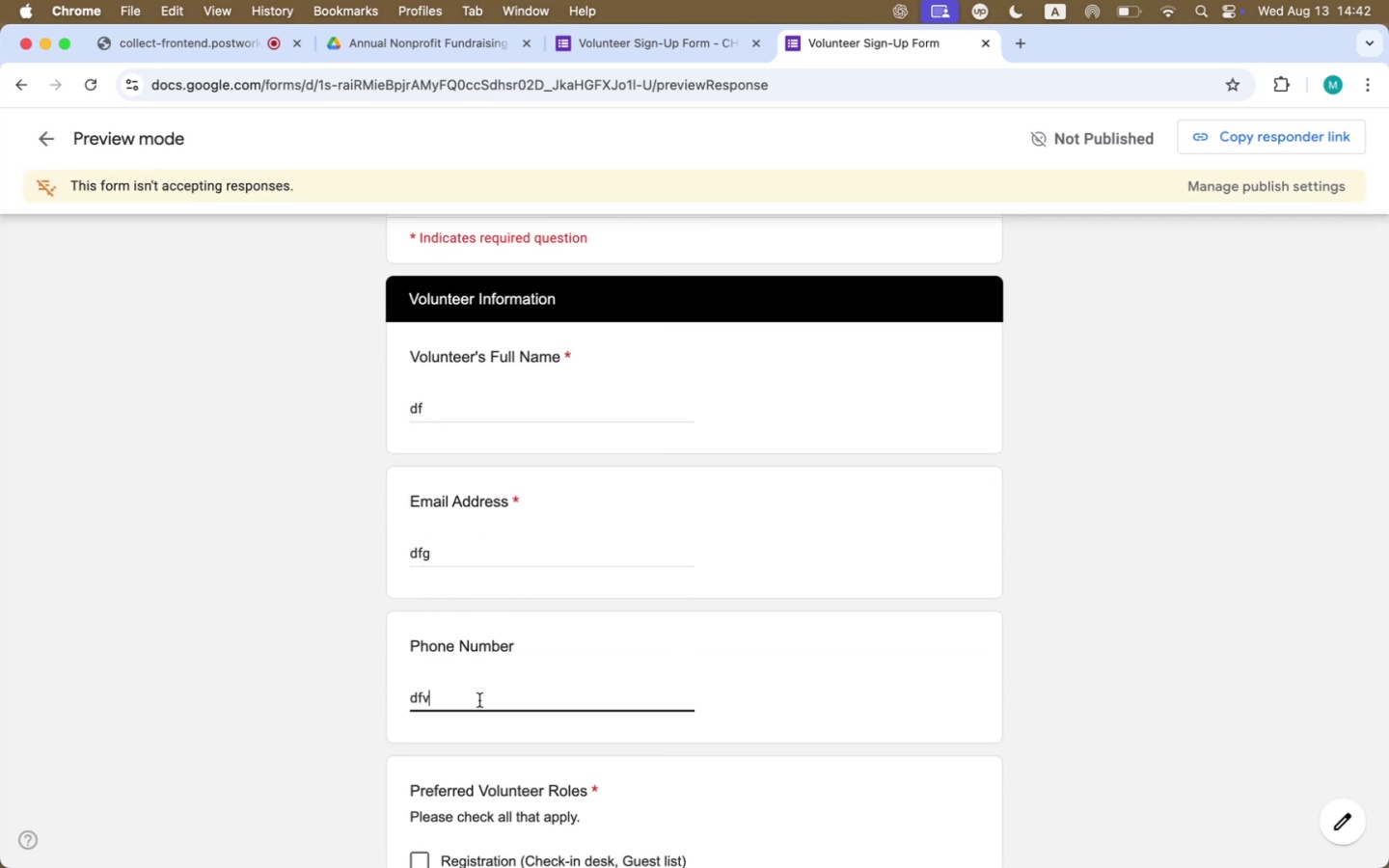 
scroll: coordinate [439, 674], scroll_direction: down, amount: 50.0
 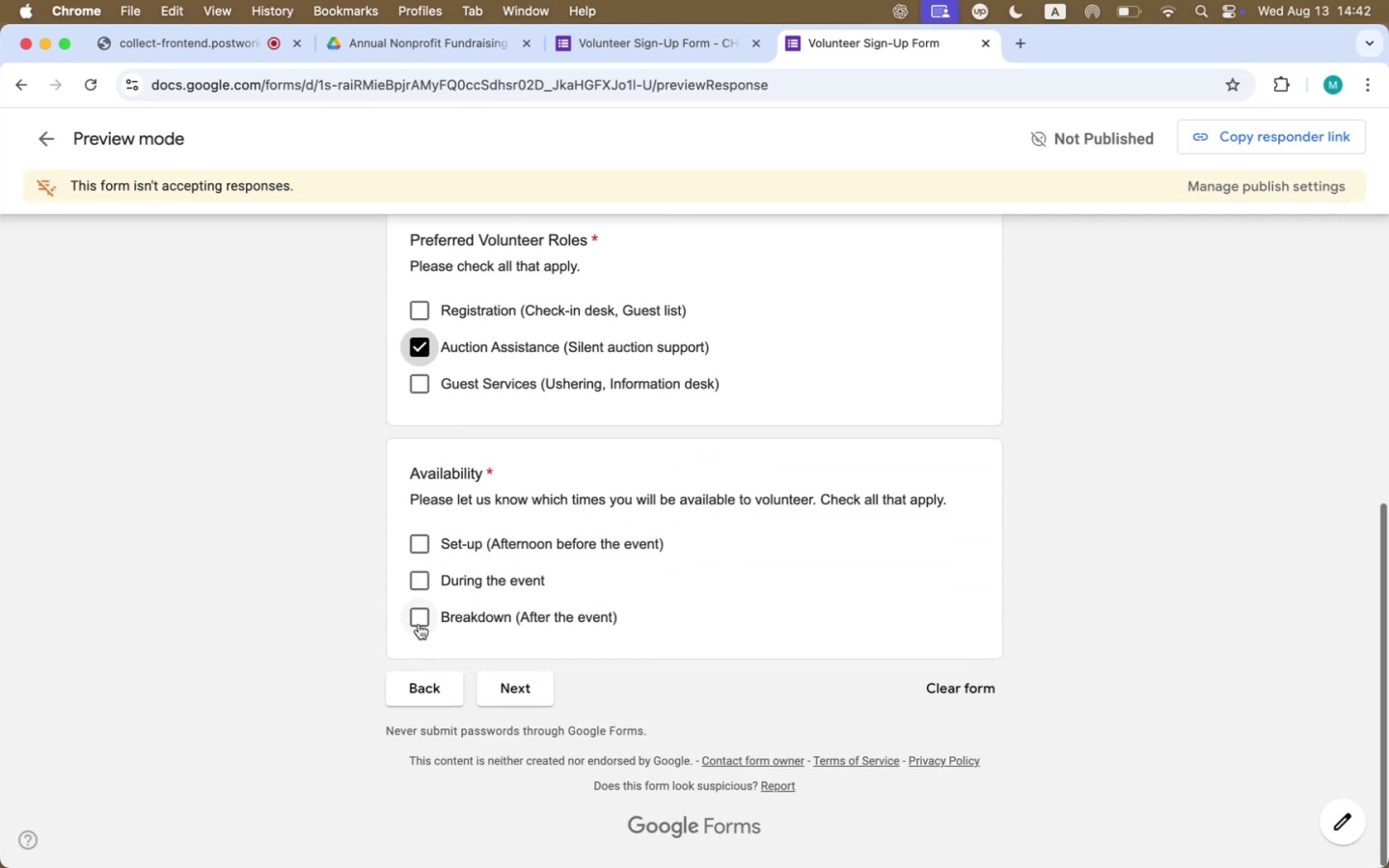 
left_click([419, 624])
 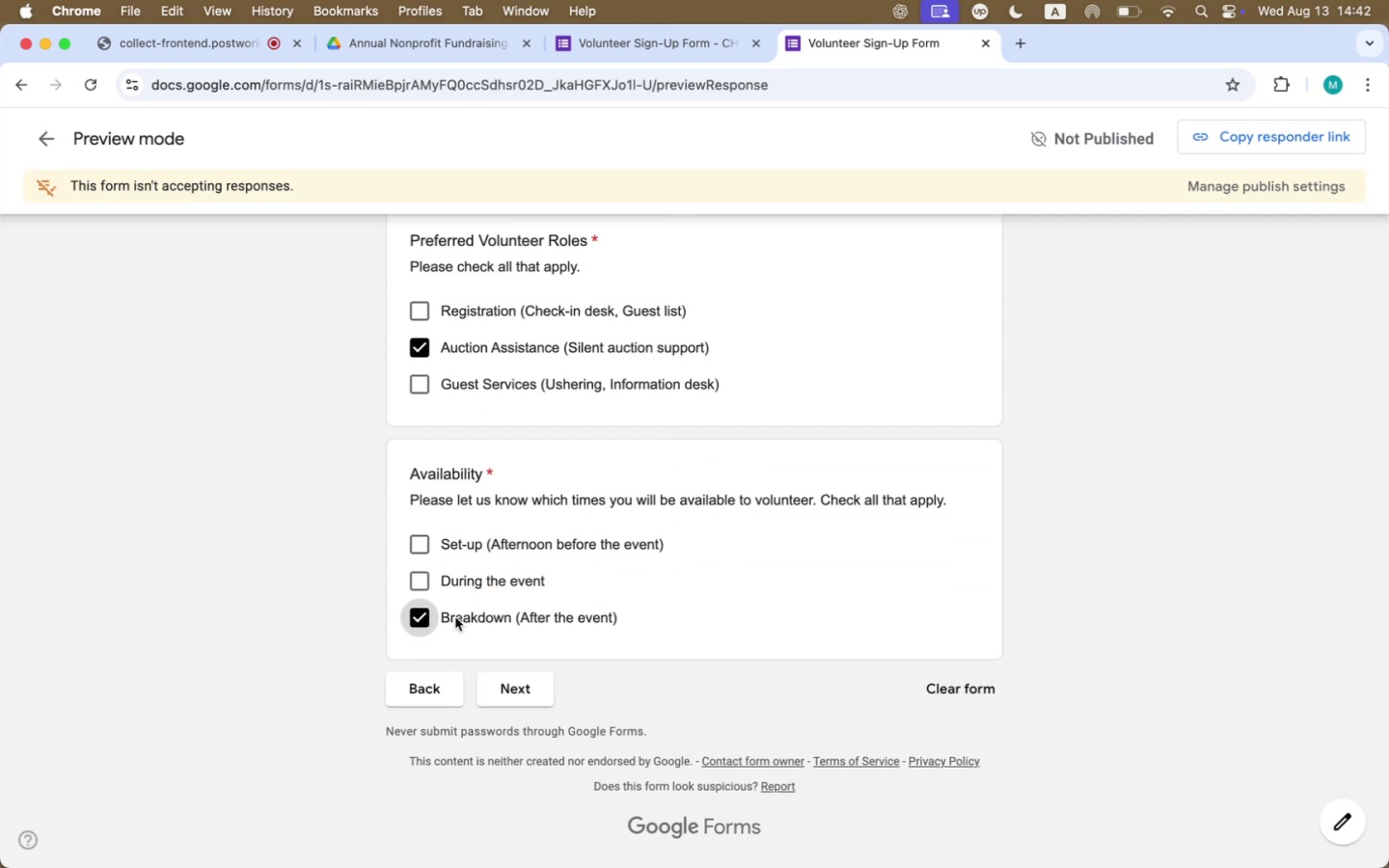 
left_click([432, 586])
 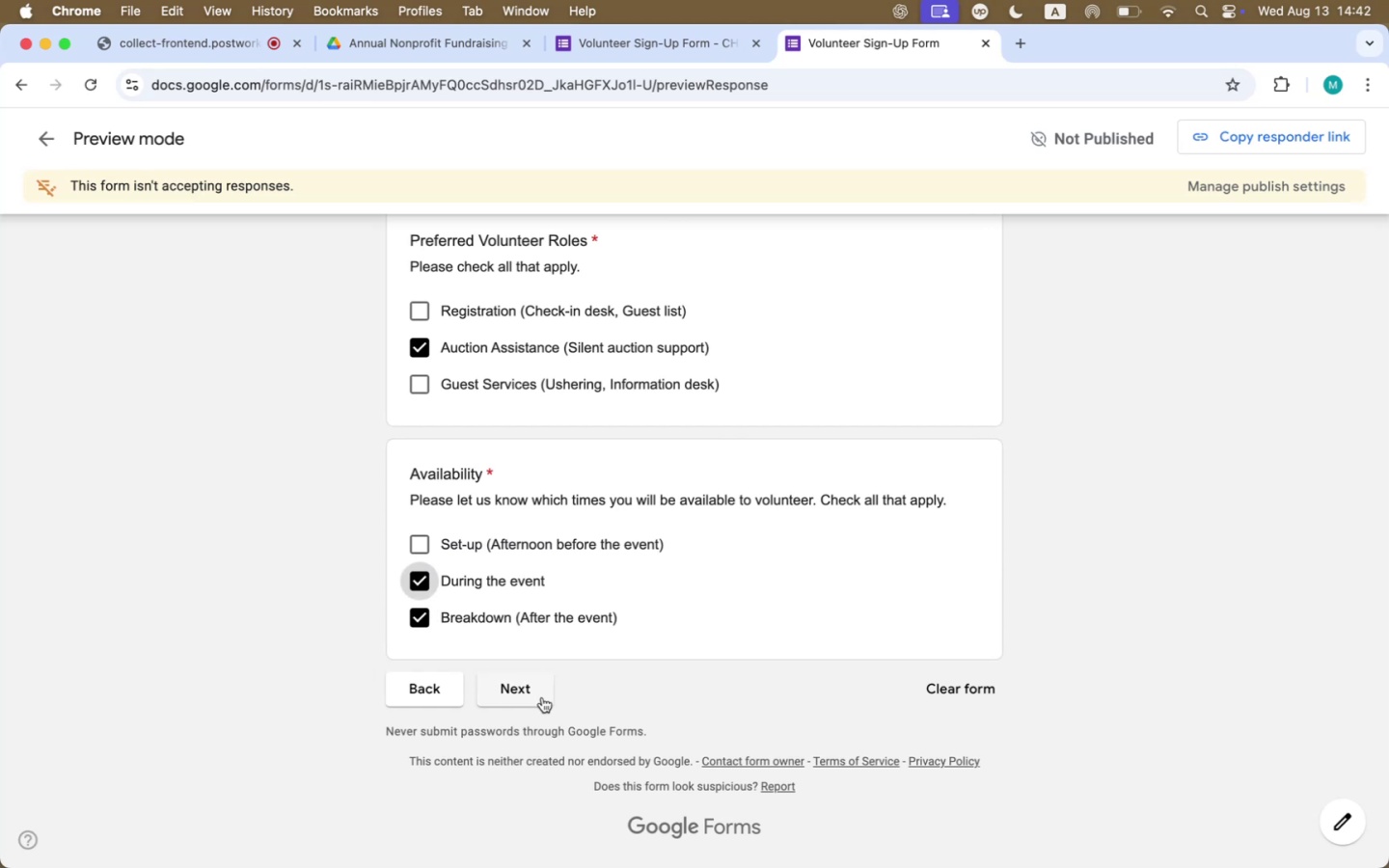 
left_click([542, 697])
 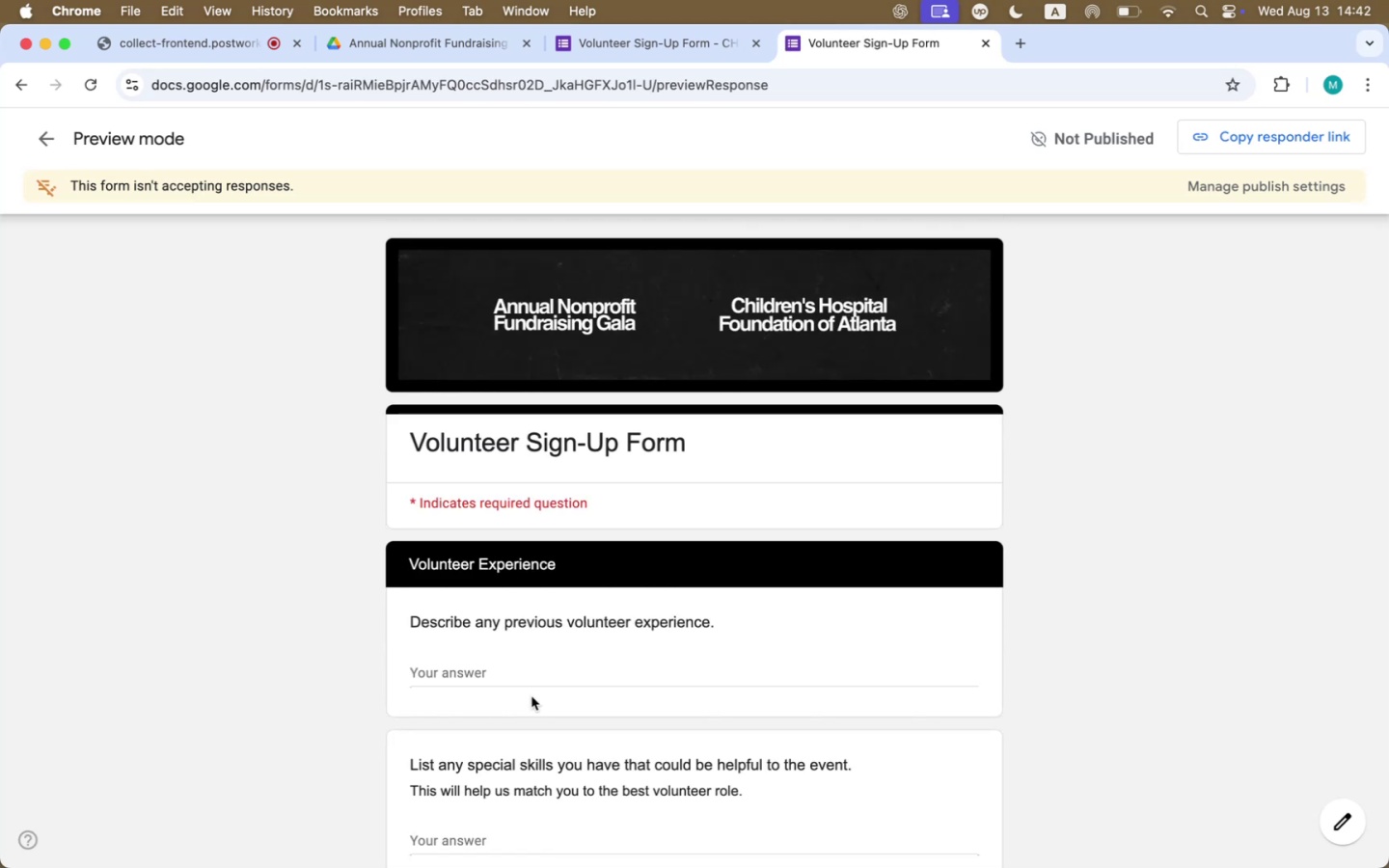 
left_click([503, 666])
 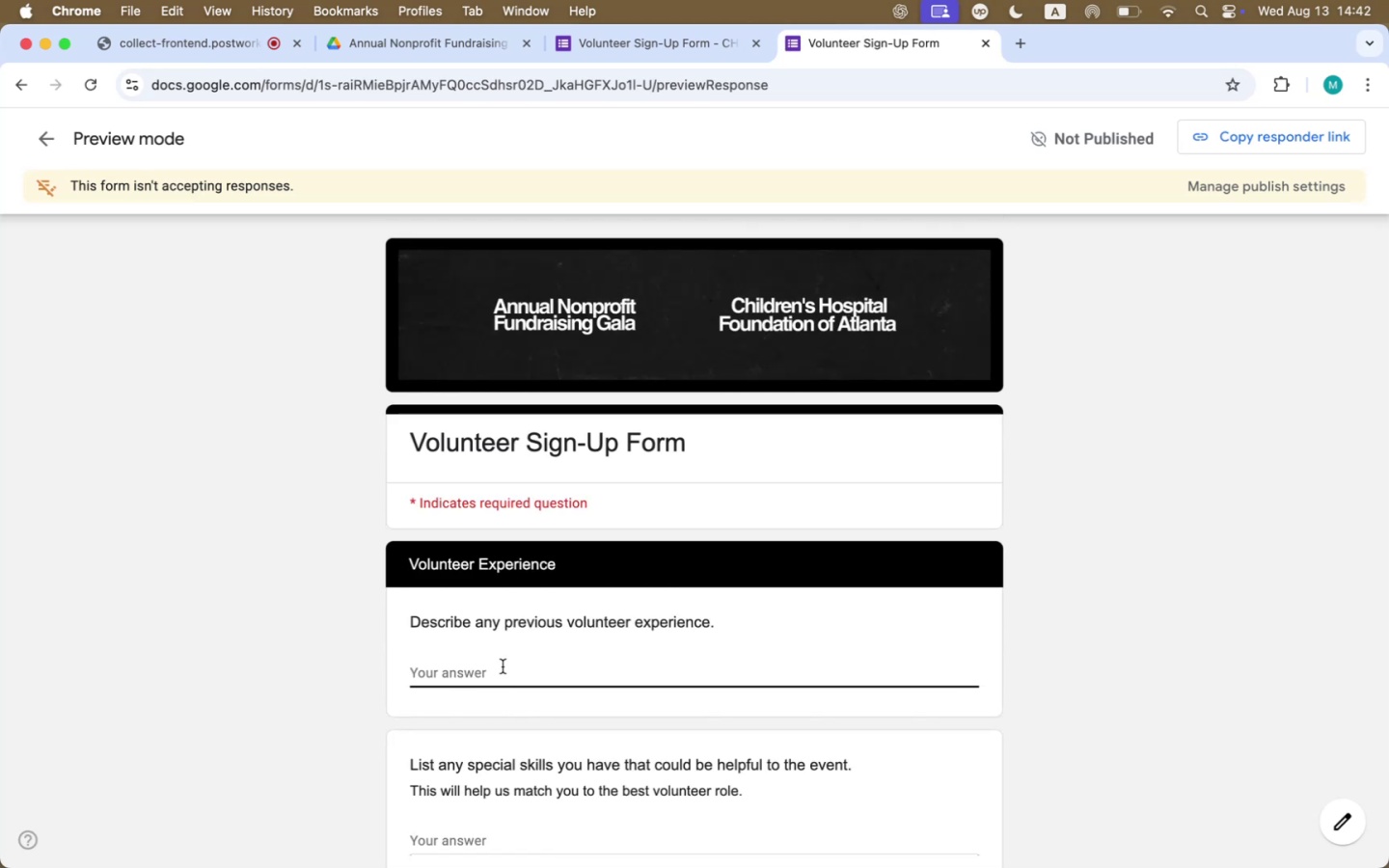 
type(qw e)
 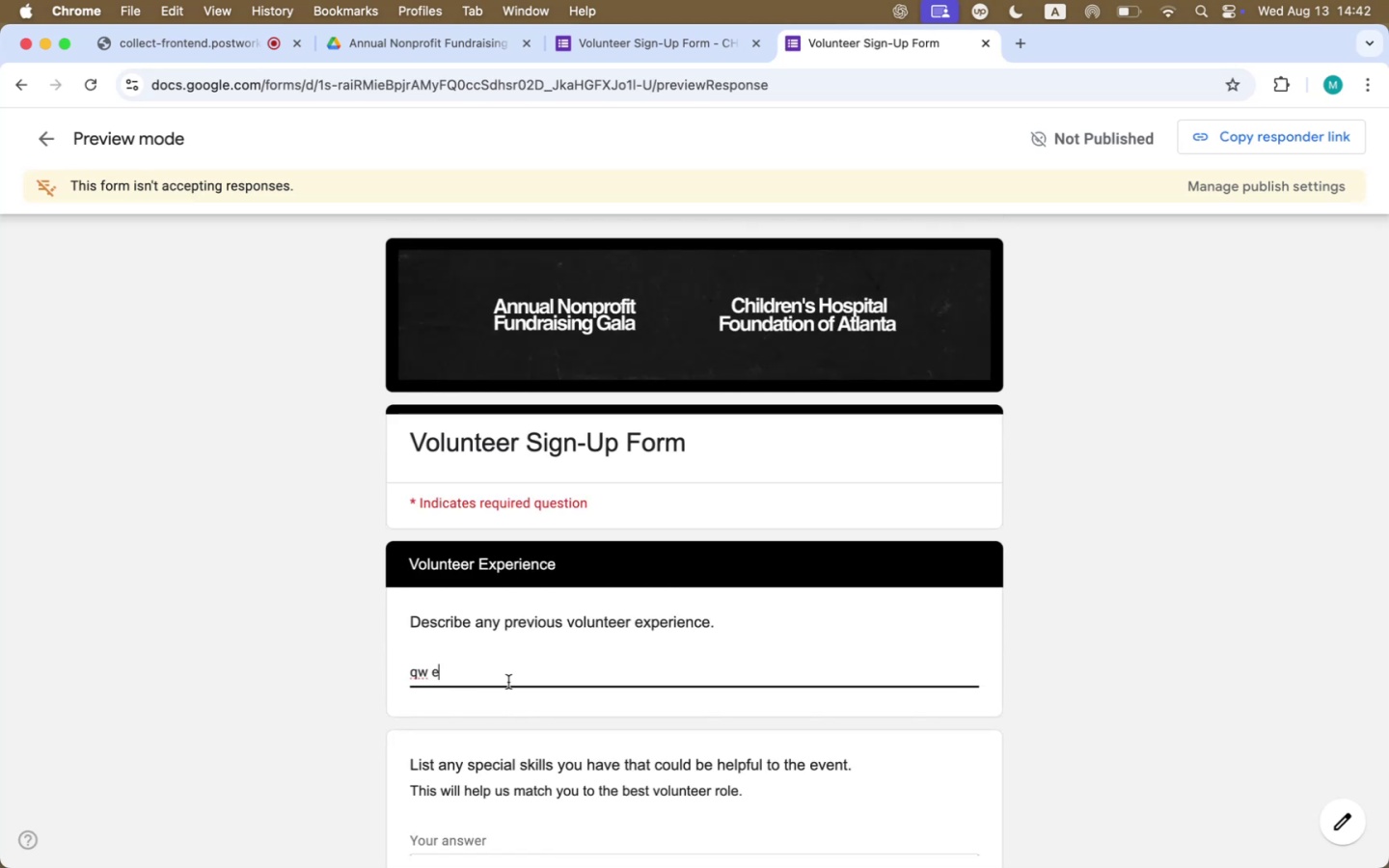 
scroll: coordinate [519, 700], scroll_direction: down, amount: 15.0
 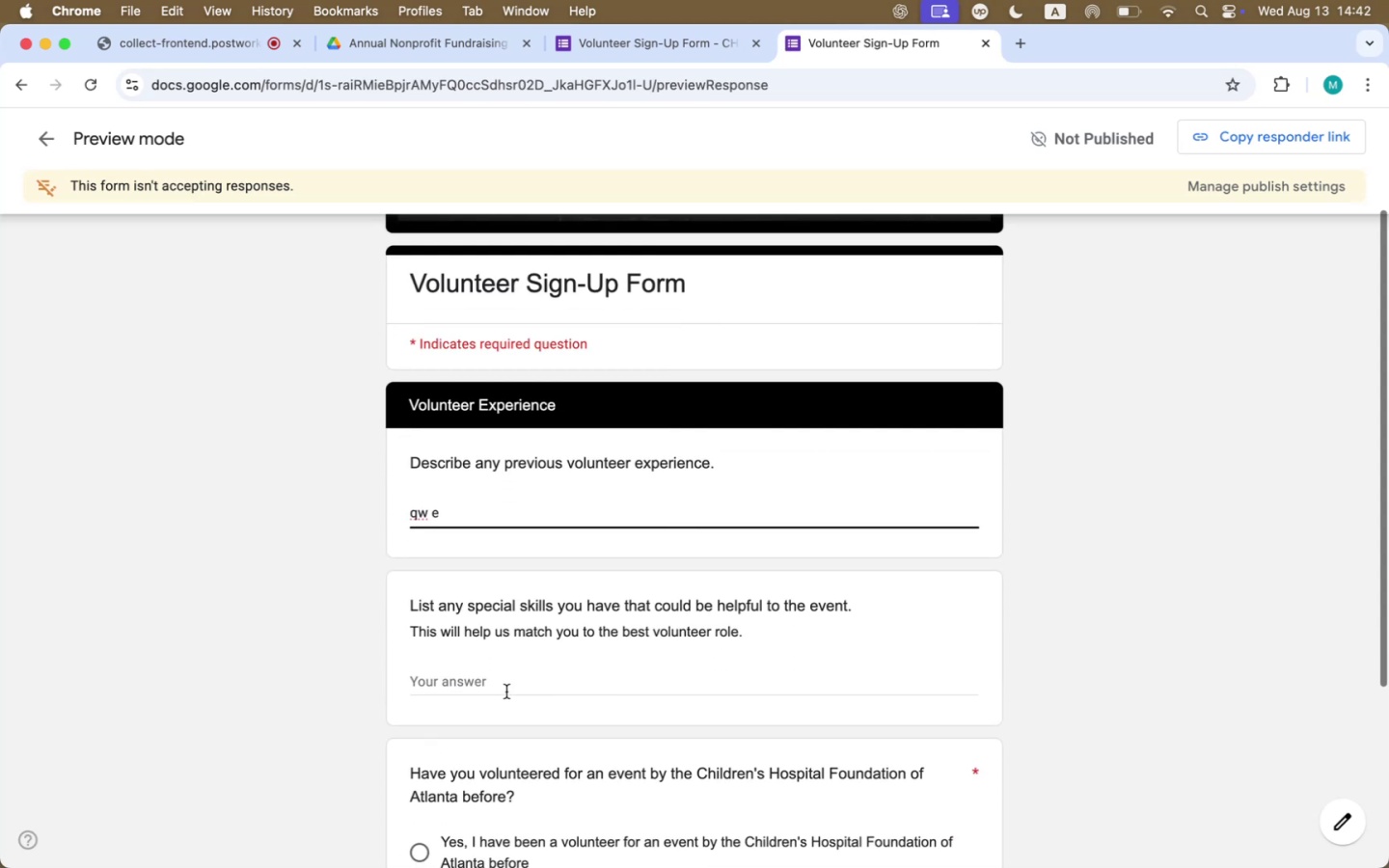 
left_click([506, 692])
 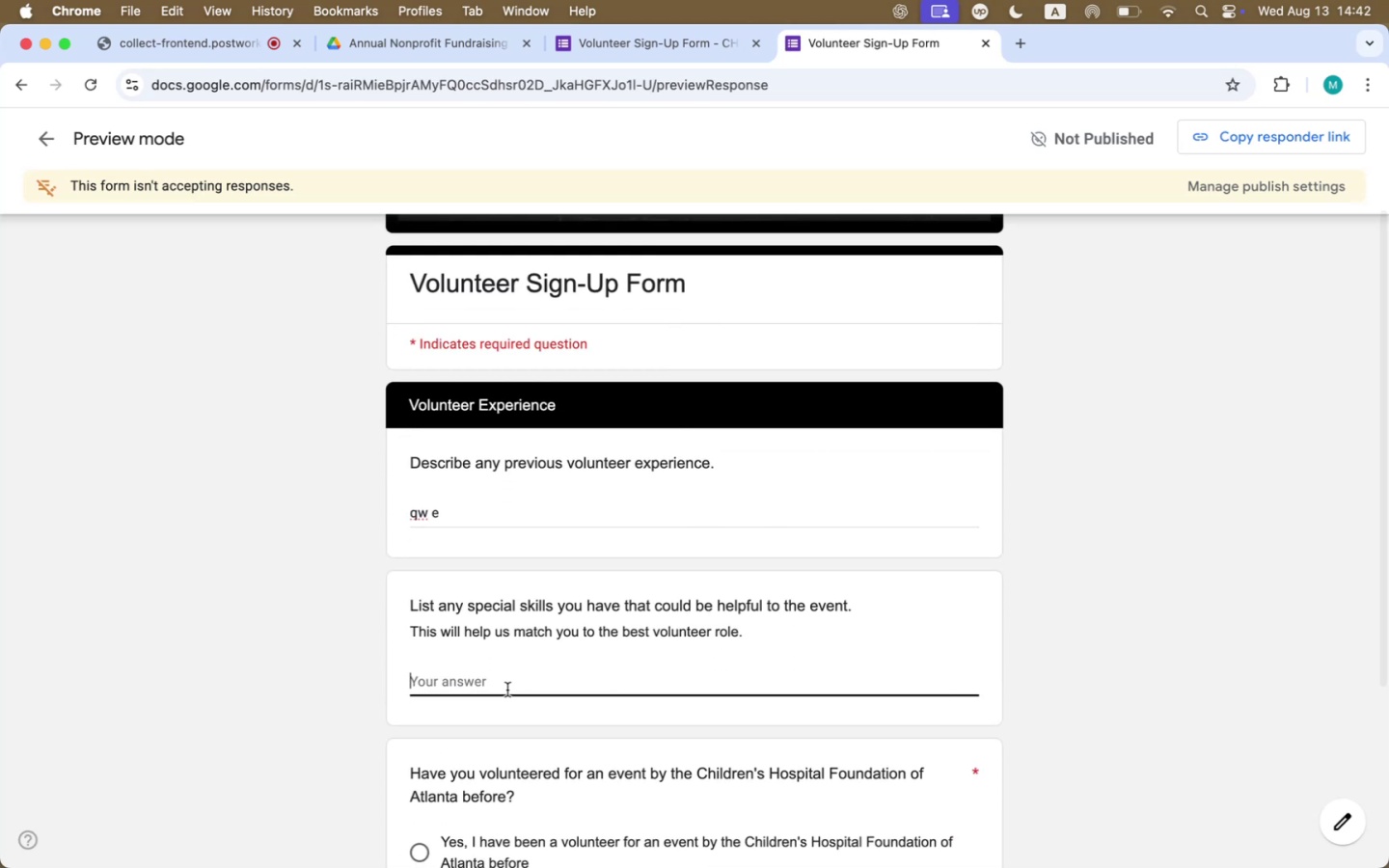 
type(as f)
 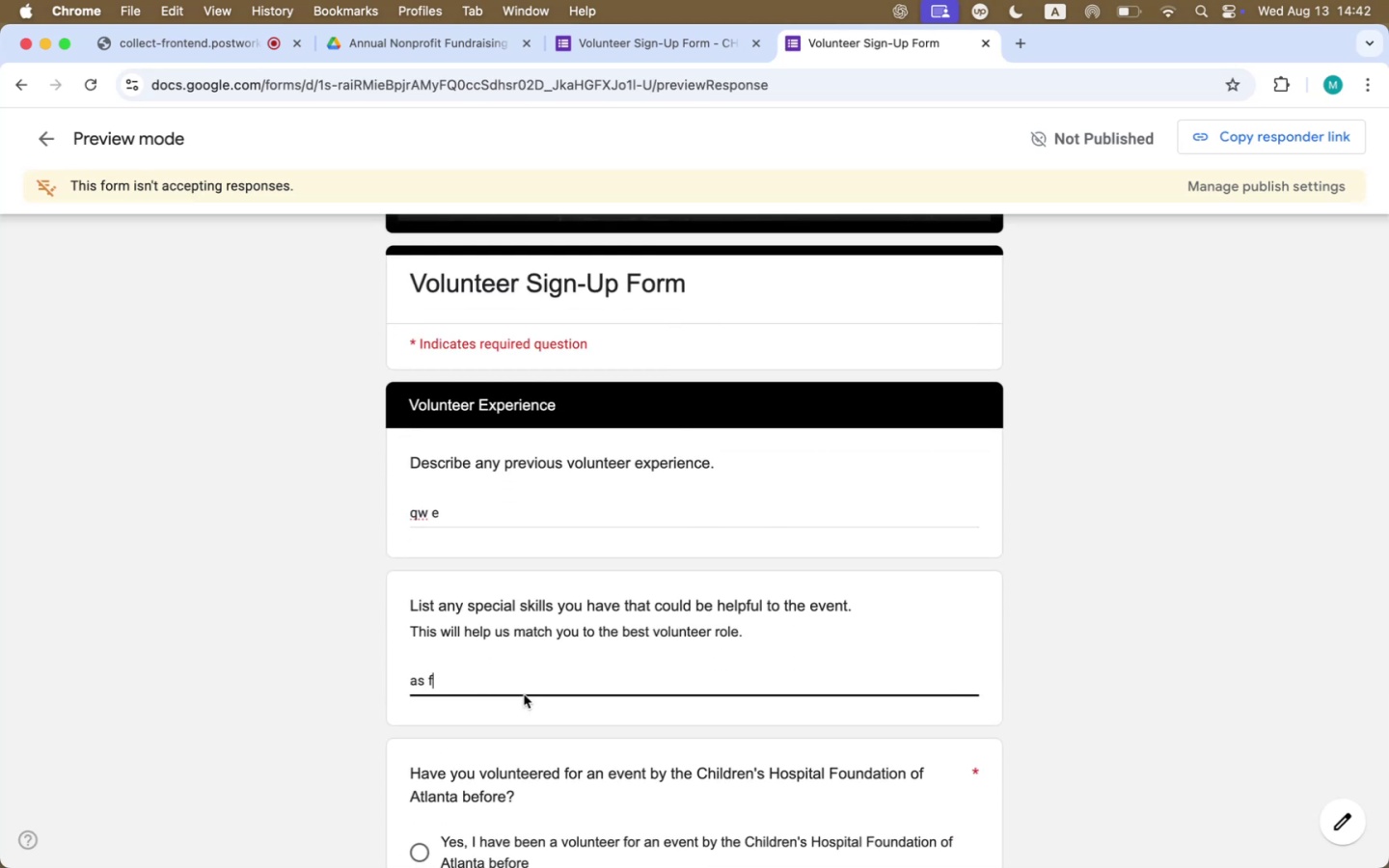 
scroll: coordinate [524, 694], scroll_direction: down, amount: 18.0
 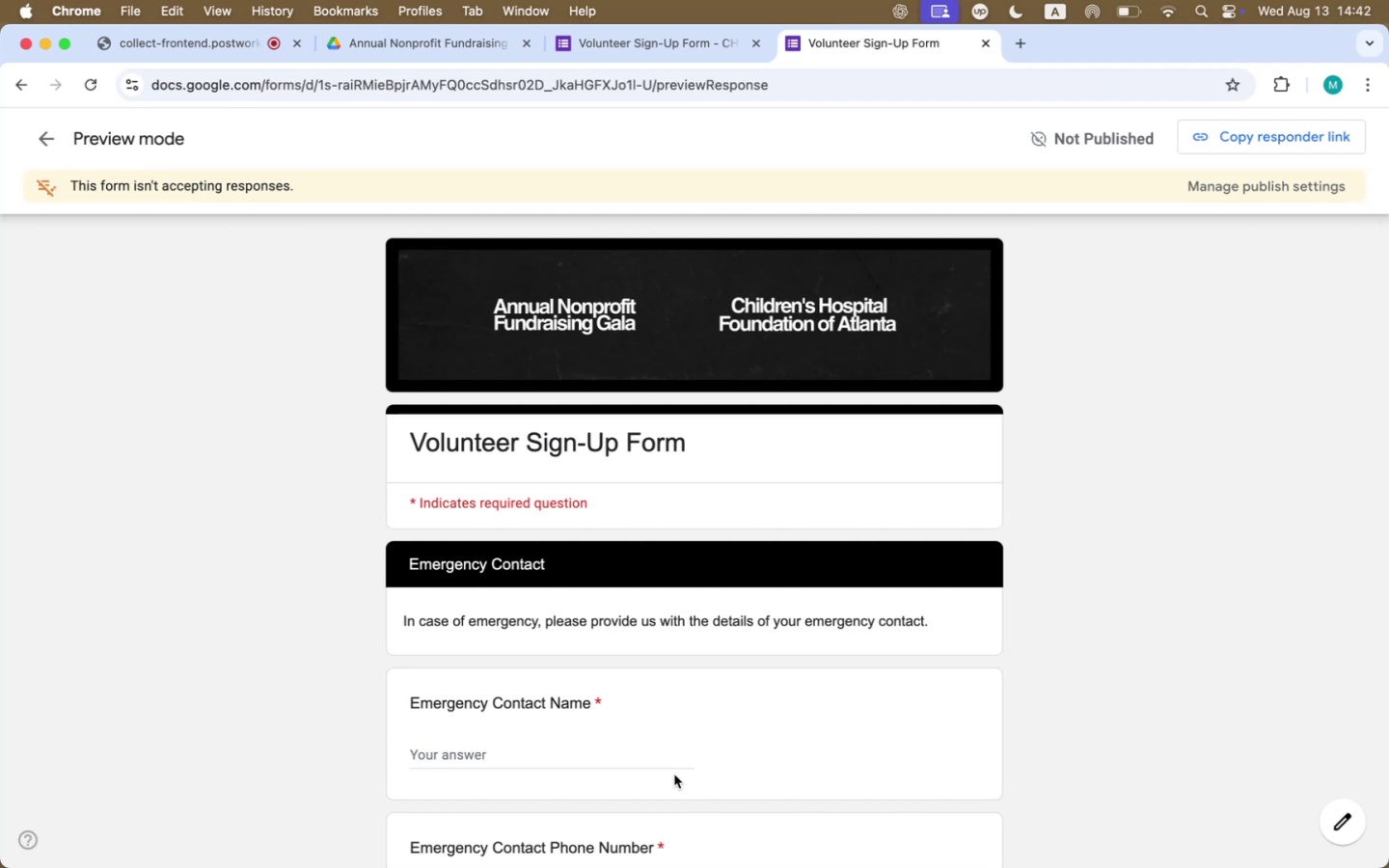 
left_click([613, 746])
 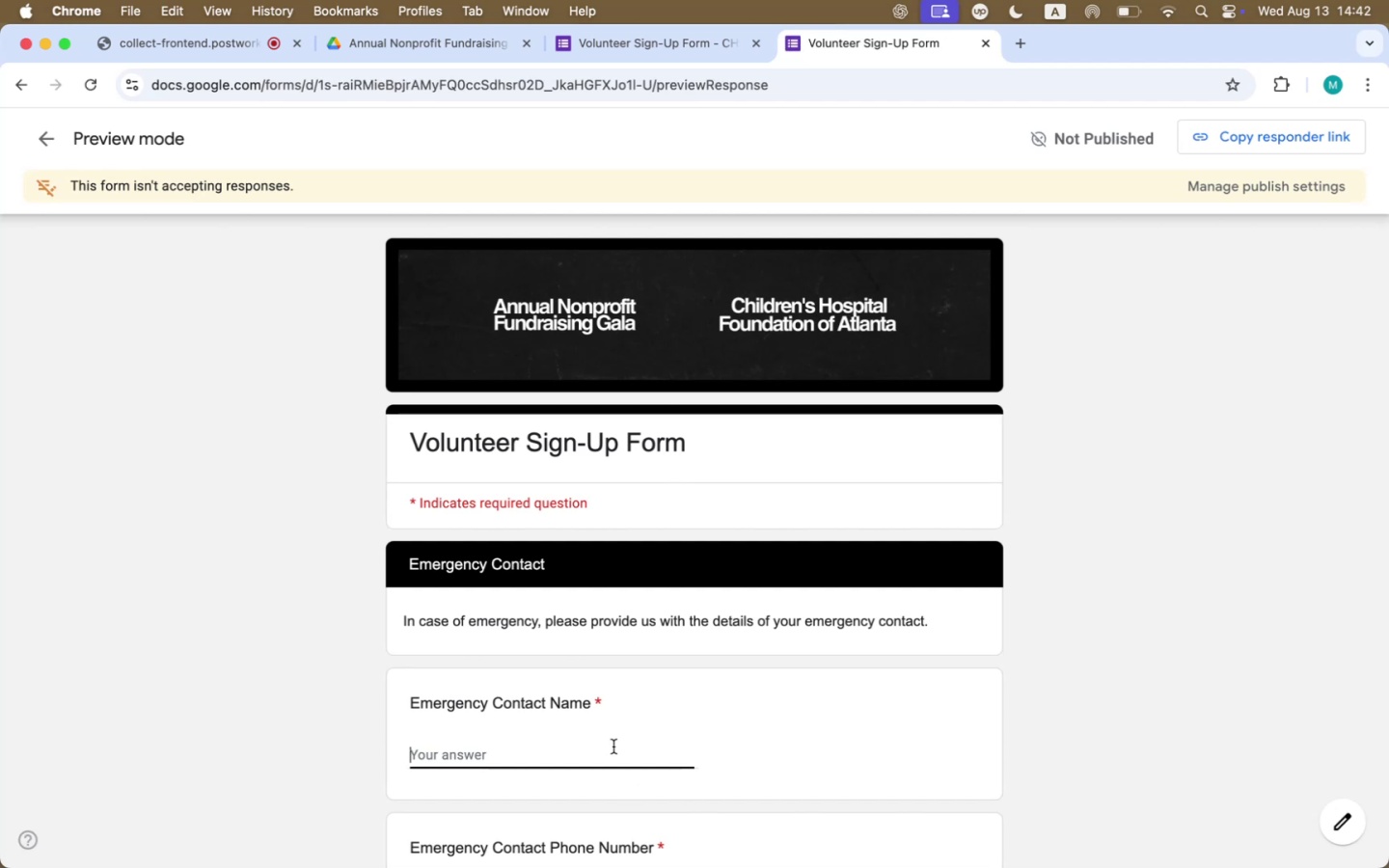 
type(dsf f)
 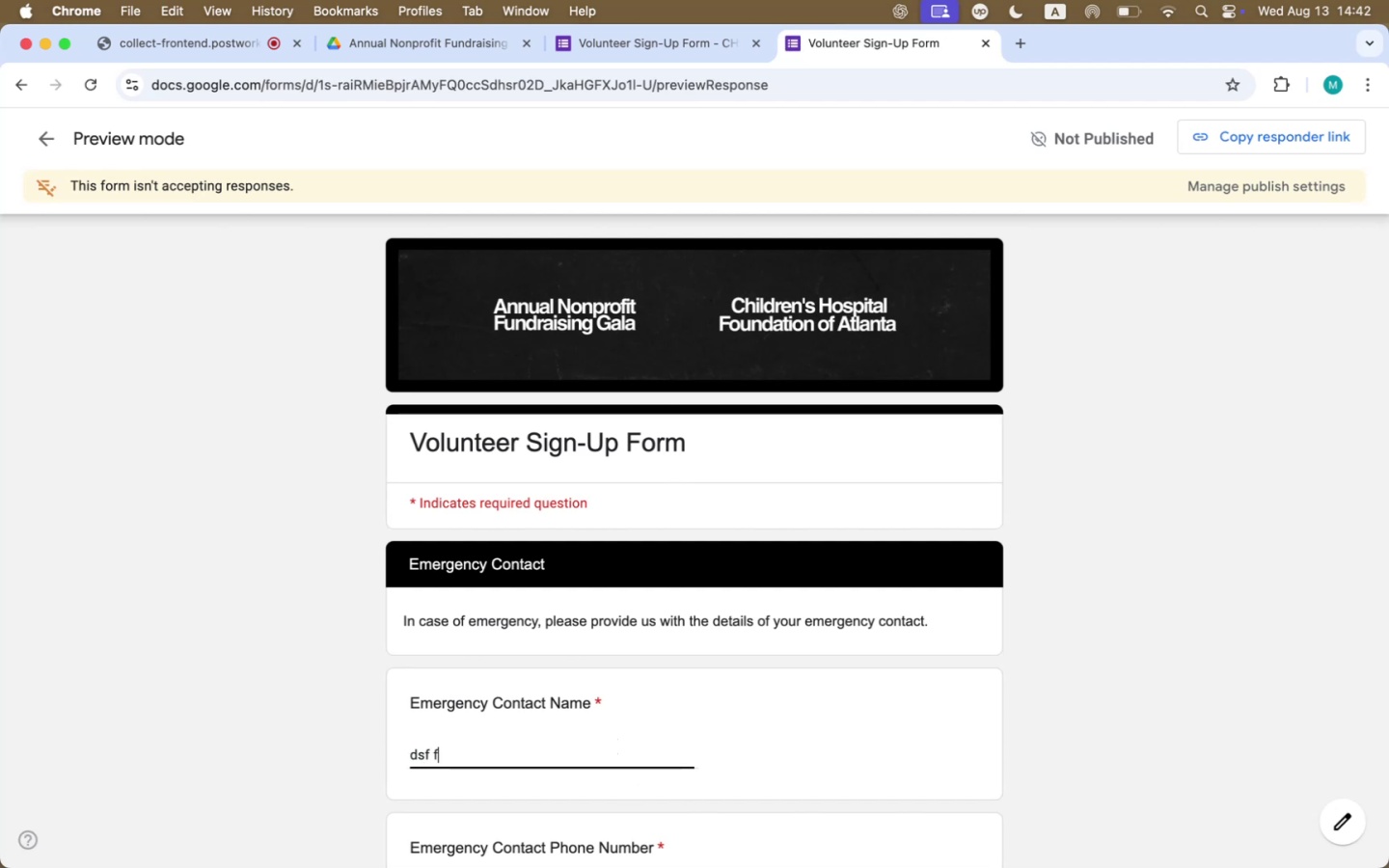 
scroll: coordinate [613, 746], scroll_direction: down, amount: 15.0
 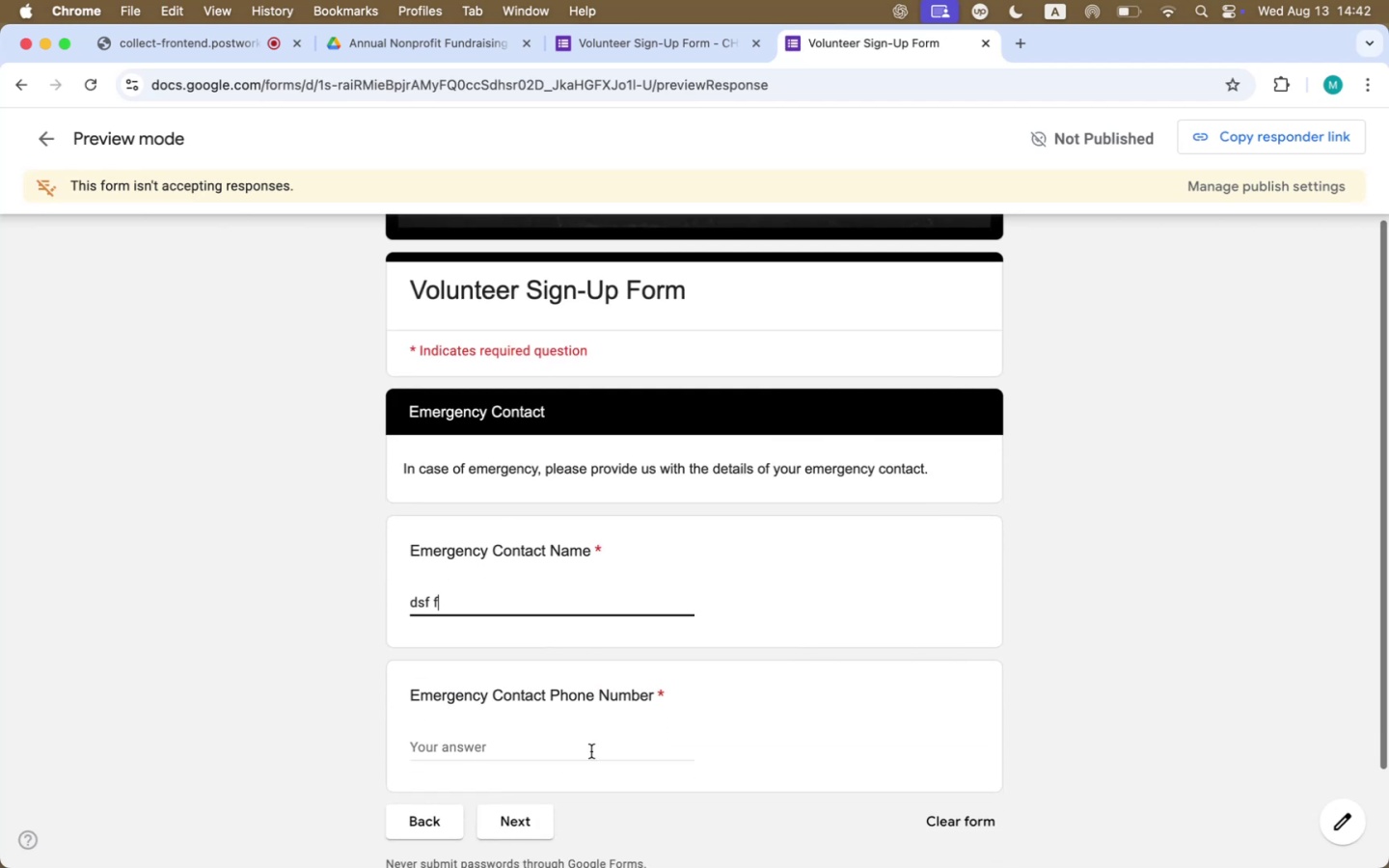 
left_click([591, 751])
 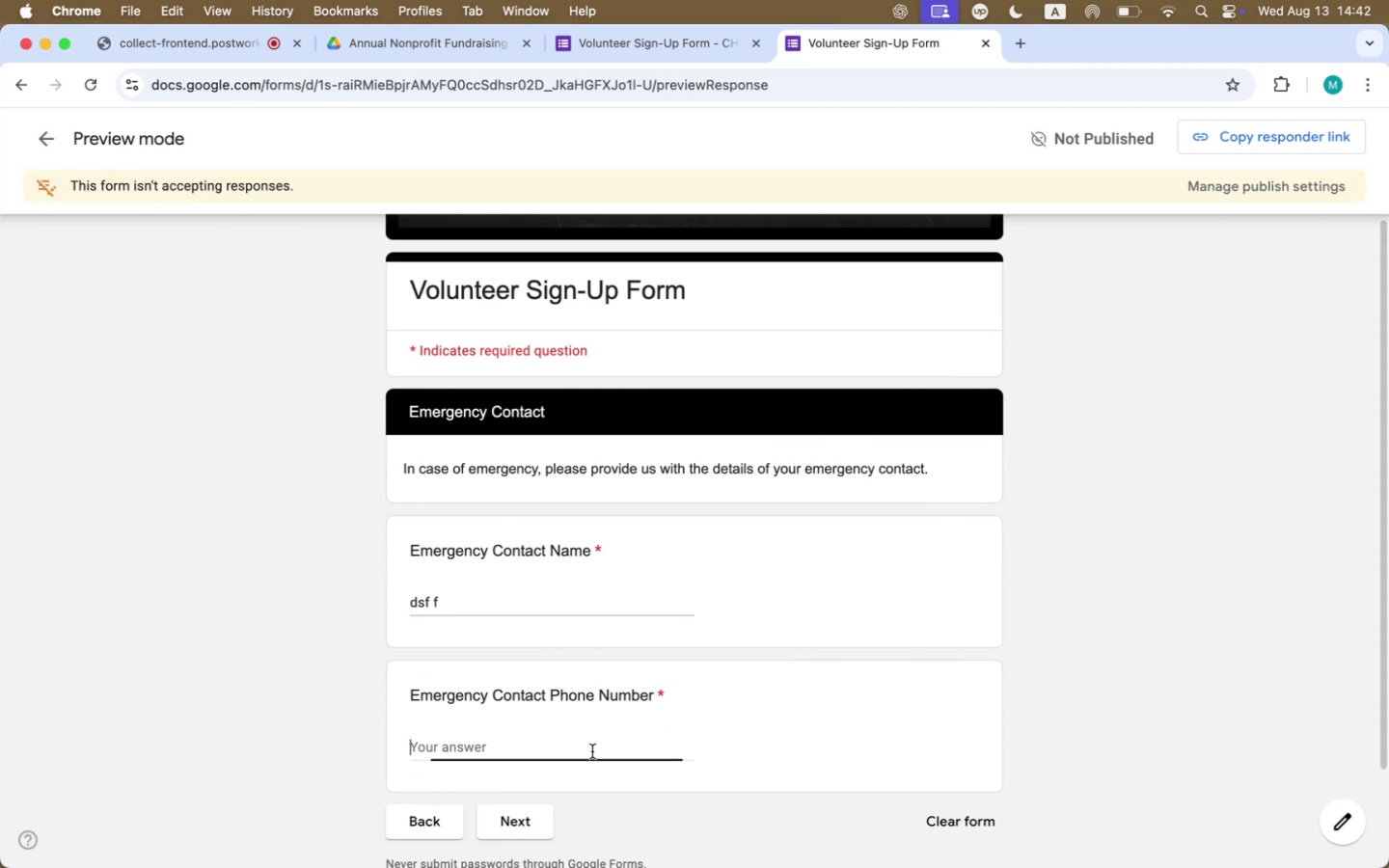 
type(as f)
 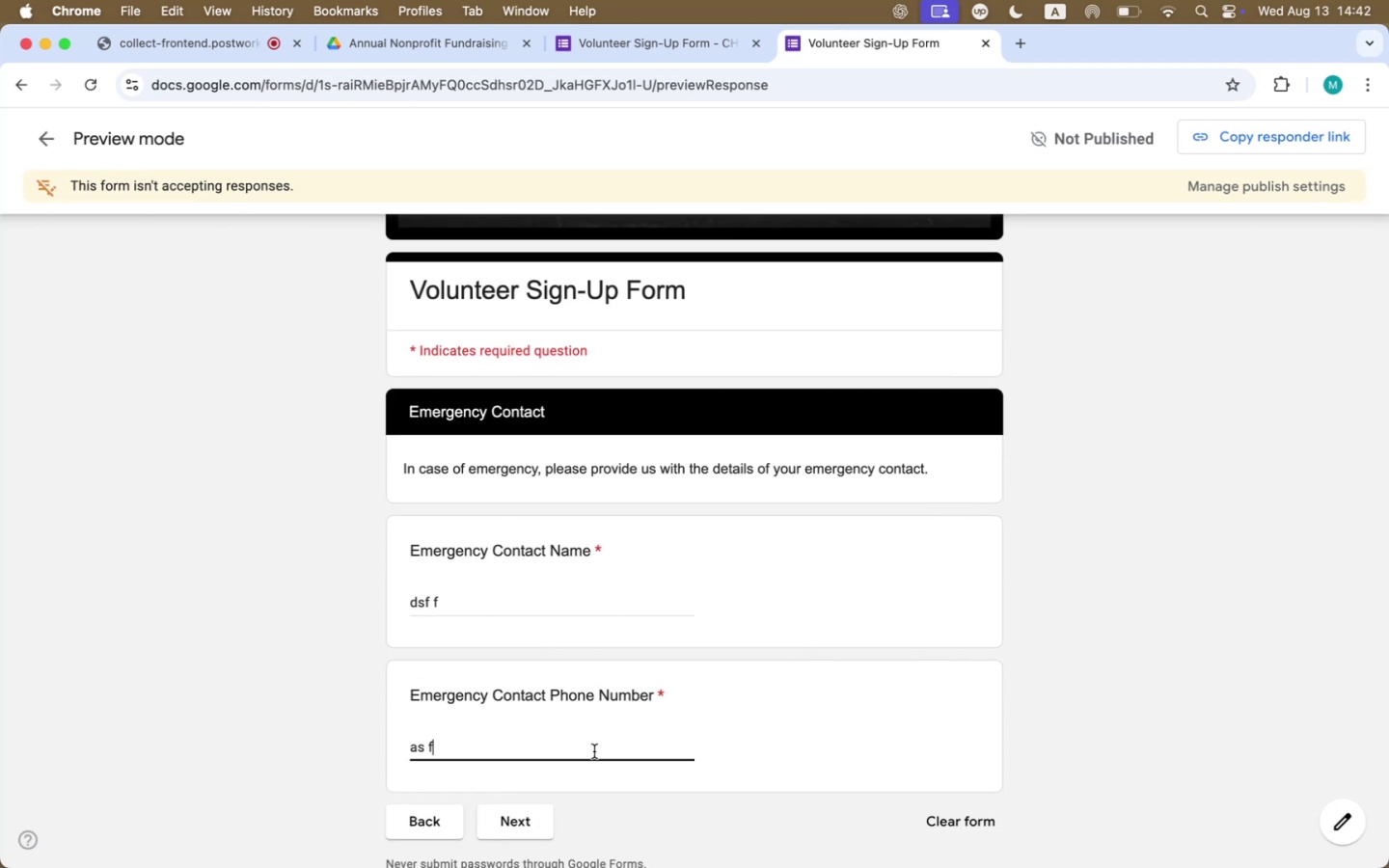 
scroll: coordinate [533, 684], scroll_direction: down, amount: 24.0
 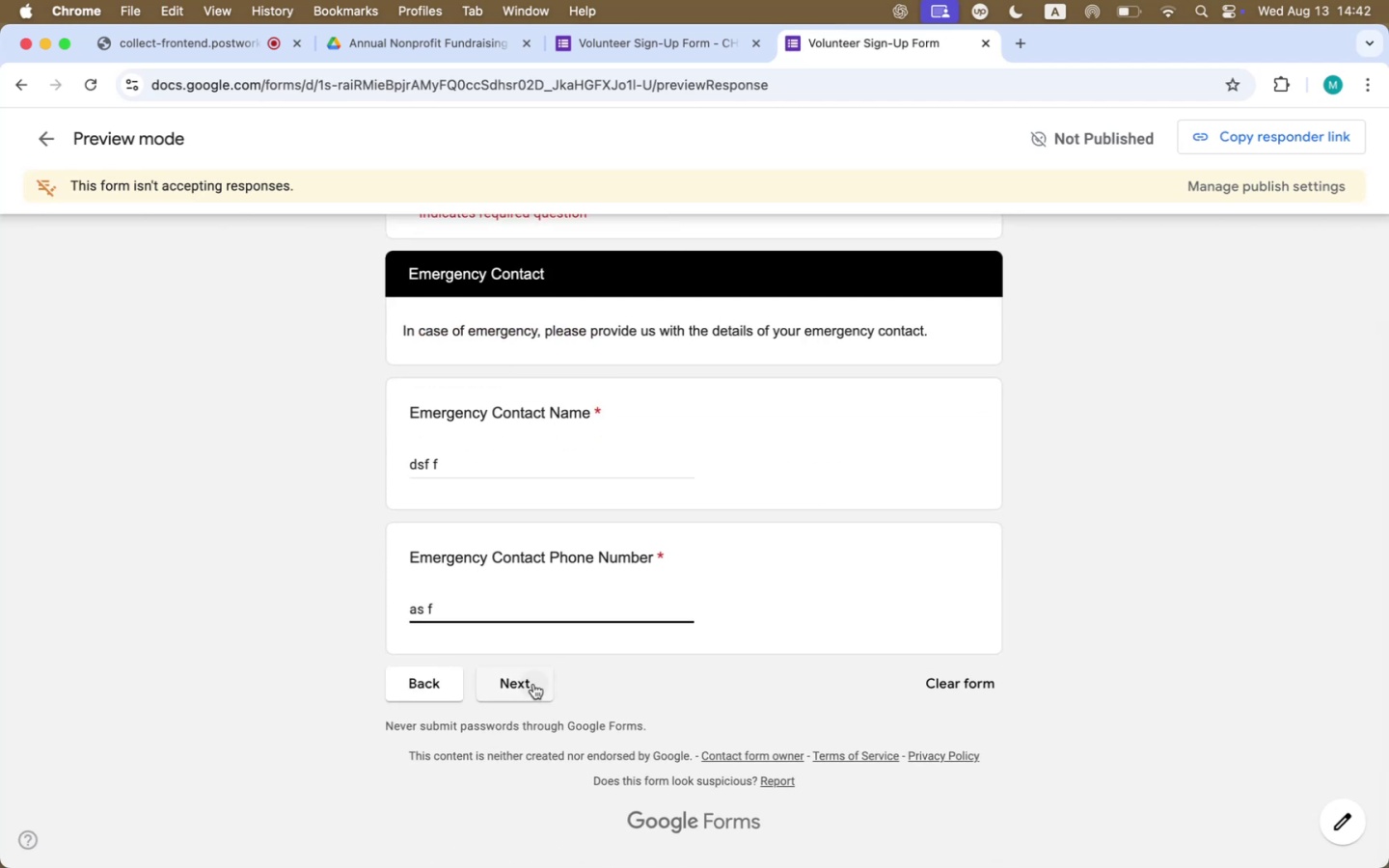 
left_click([533, 684])
 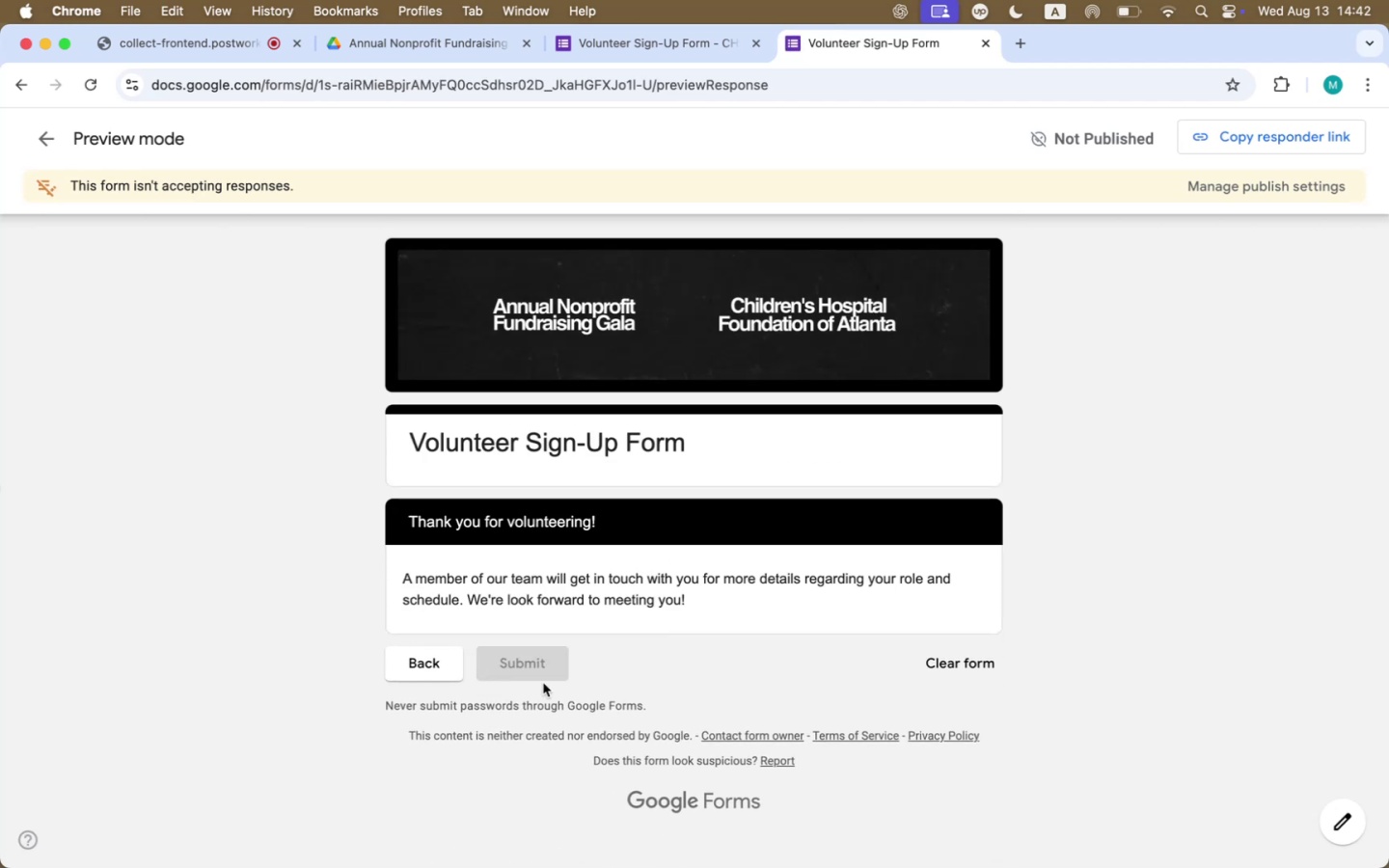 
scroll: coordinate [984, 683], scroll_direction: up, amount: 2.0
 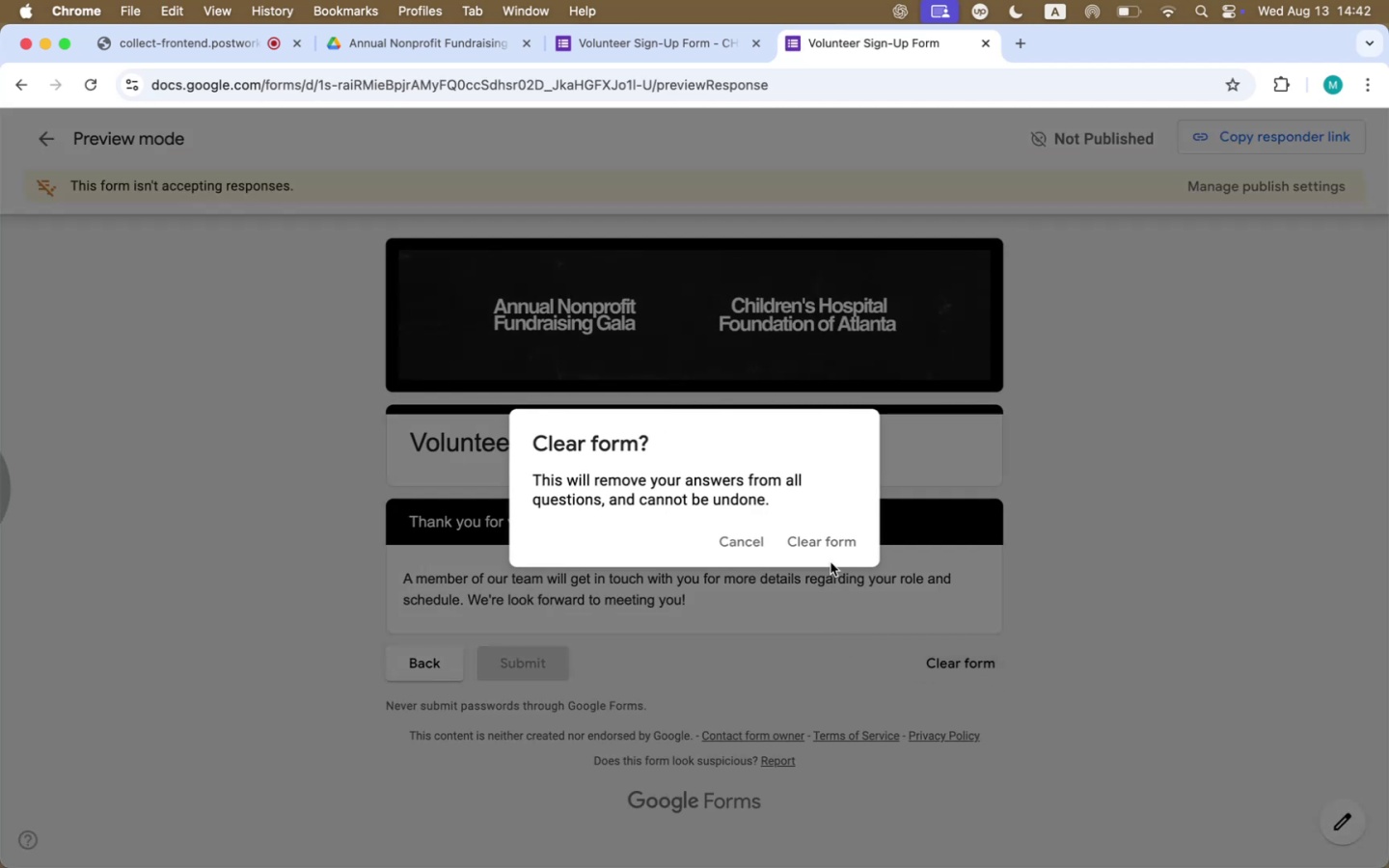 
left_click([831, 543])
 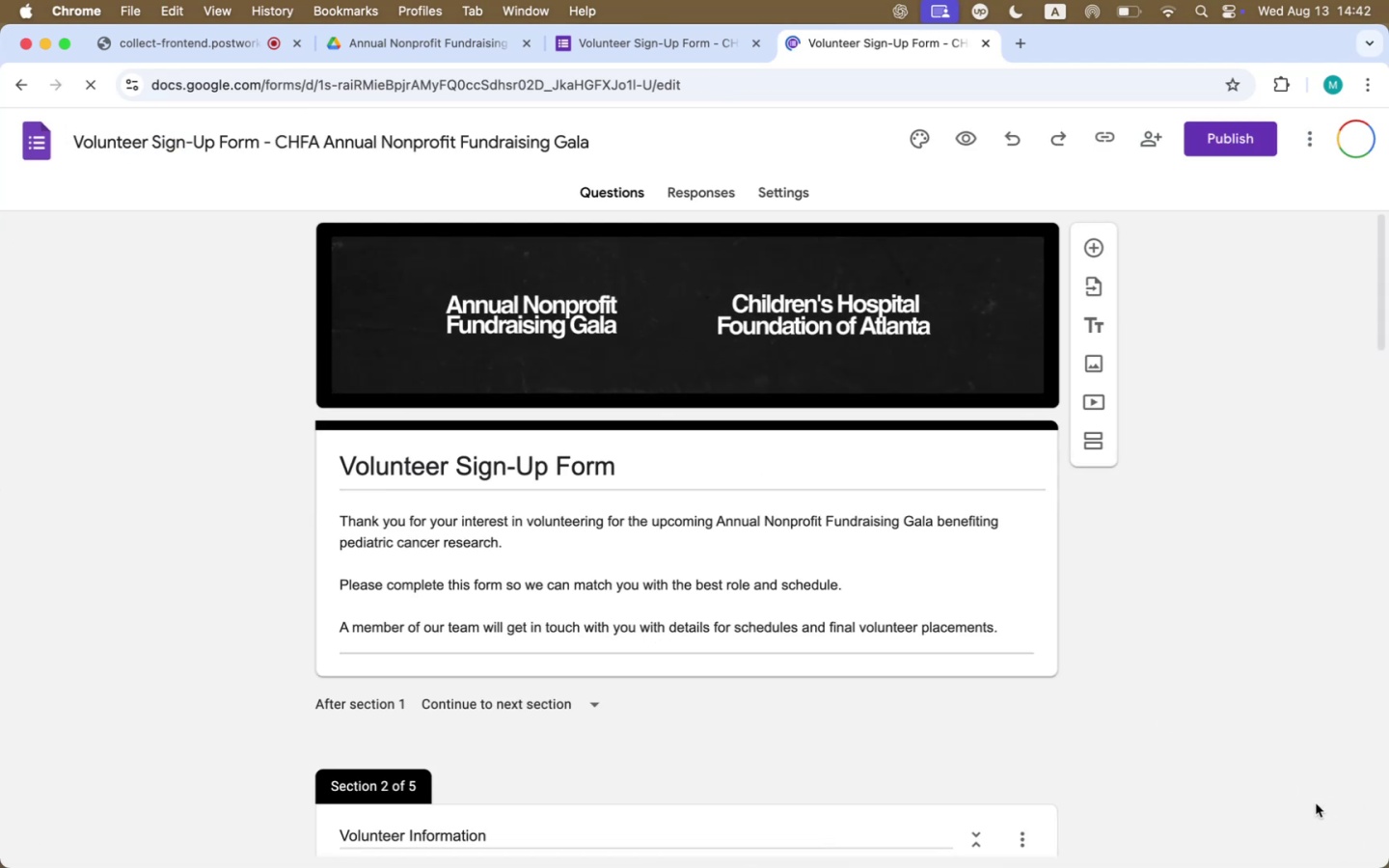 
wait(5.7)
 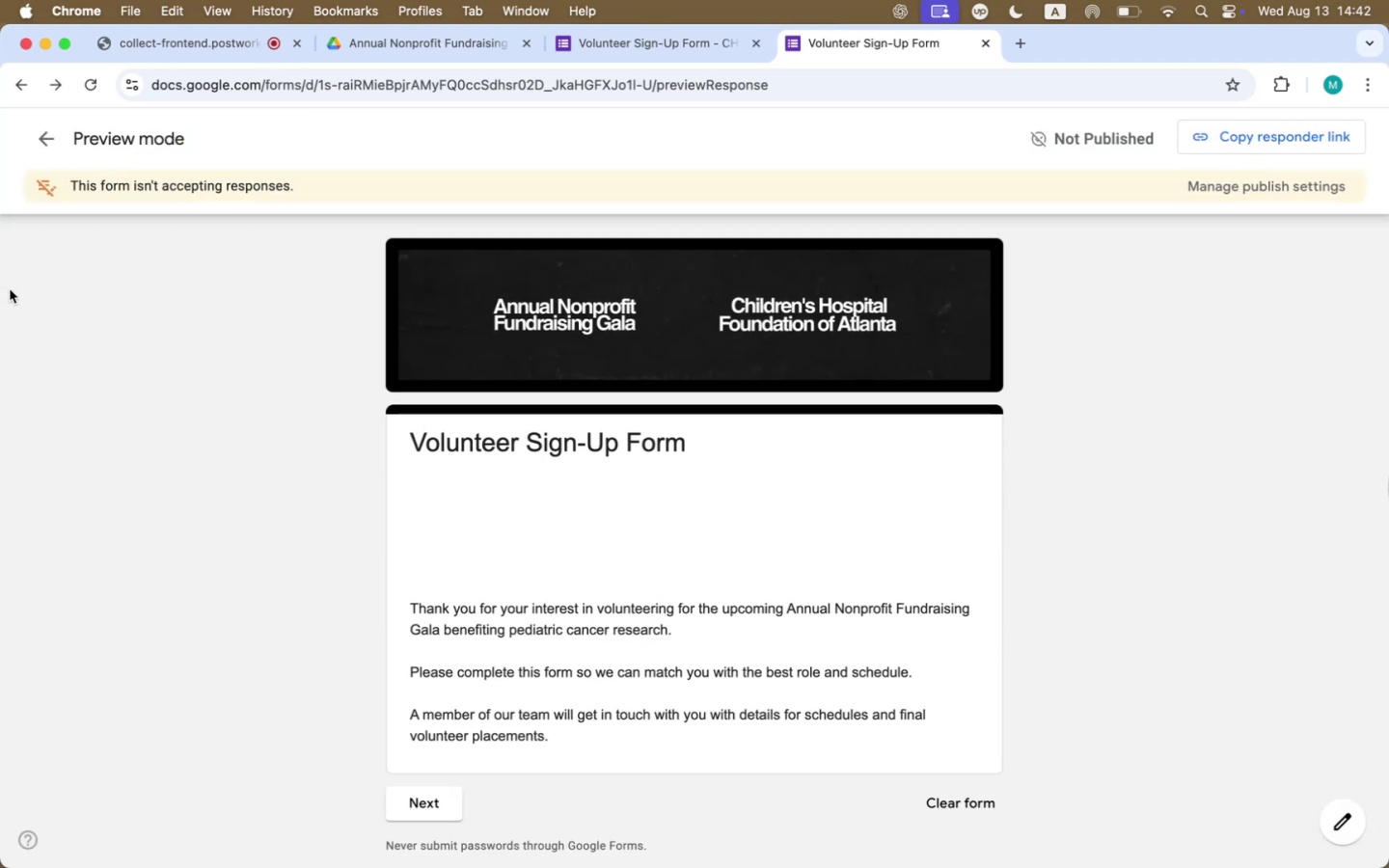 
left_click([1225, 145])
 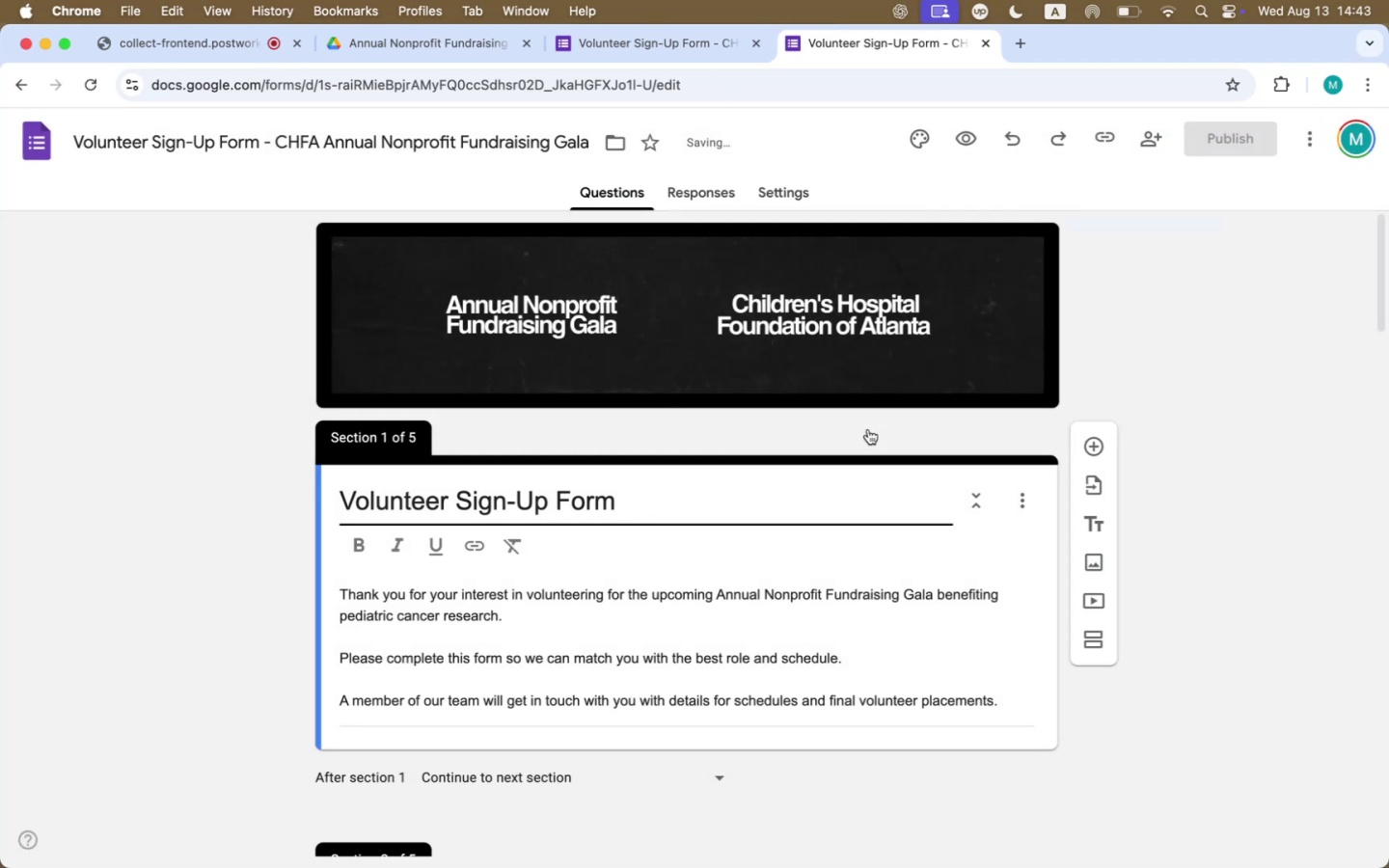 
wait(8.98)
 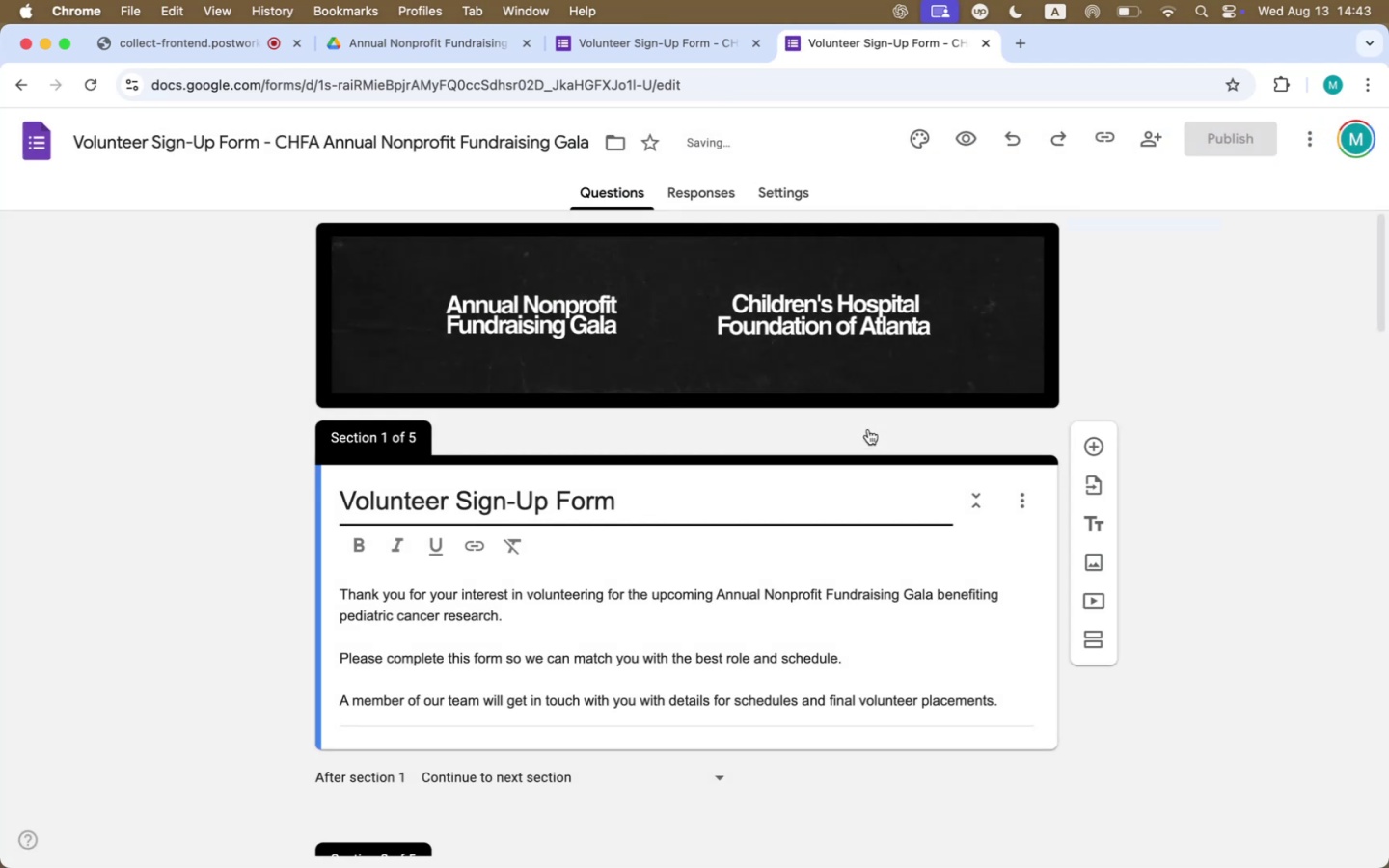 
left_click([449, 27])
 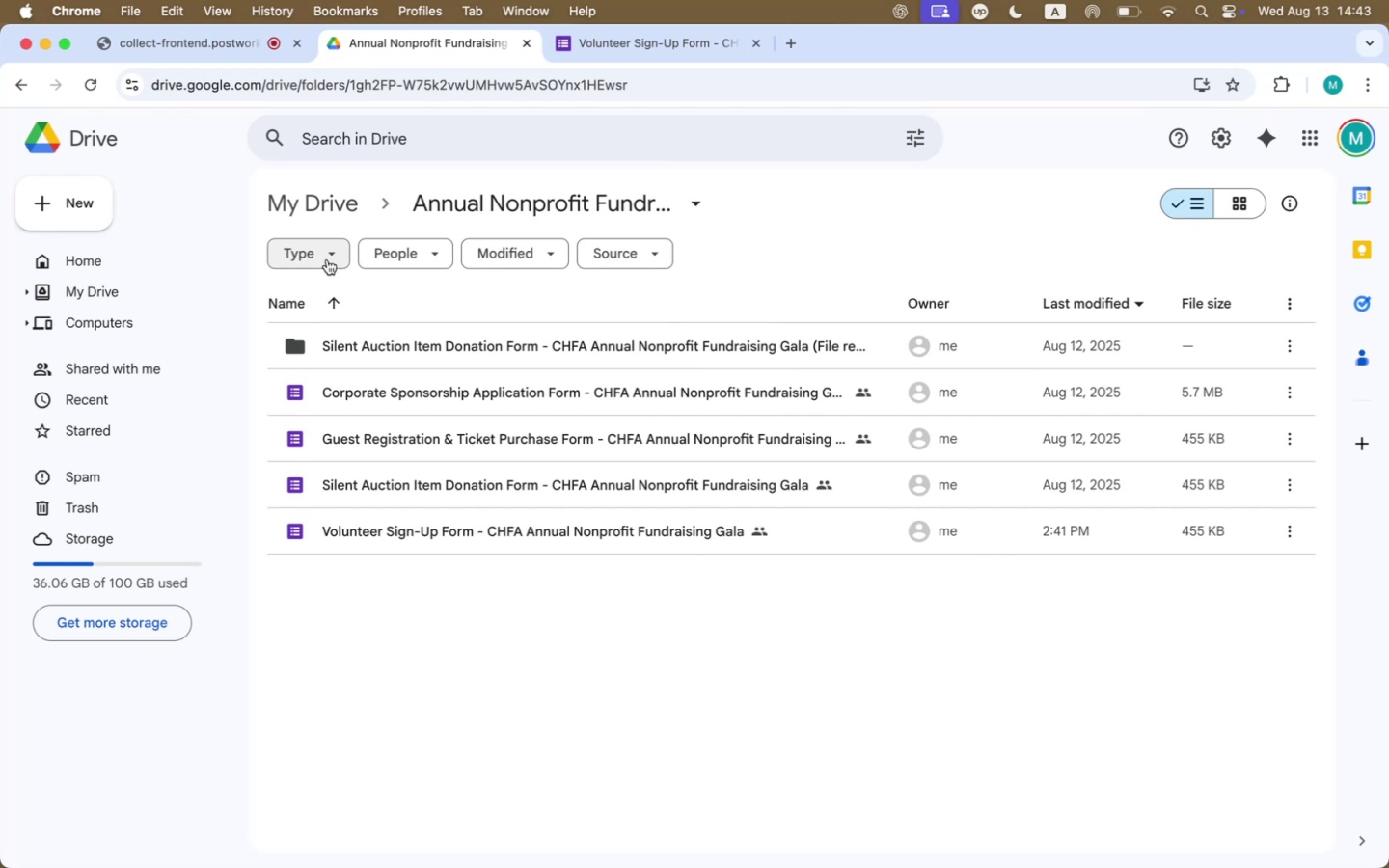 
wait(7.98)
 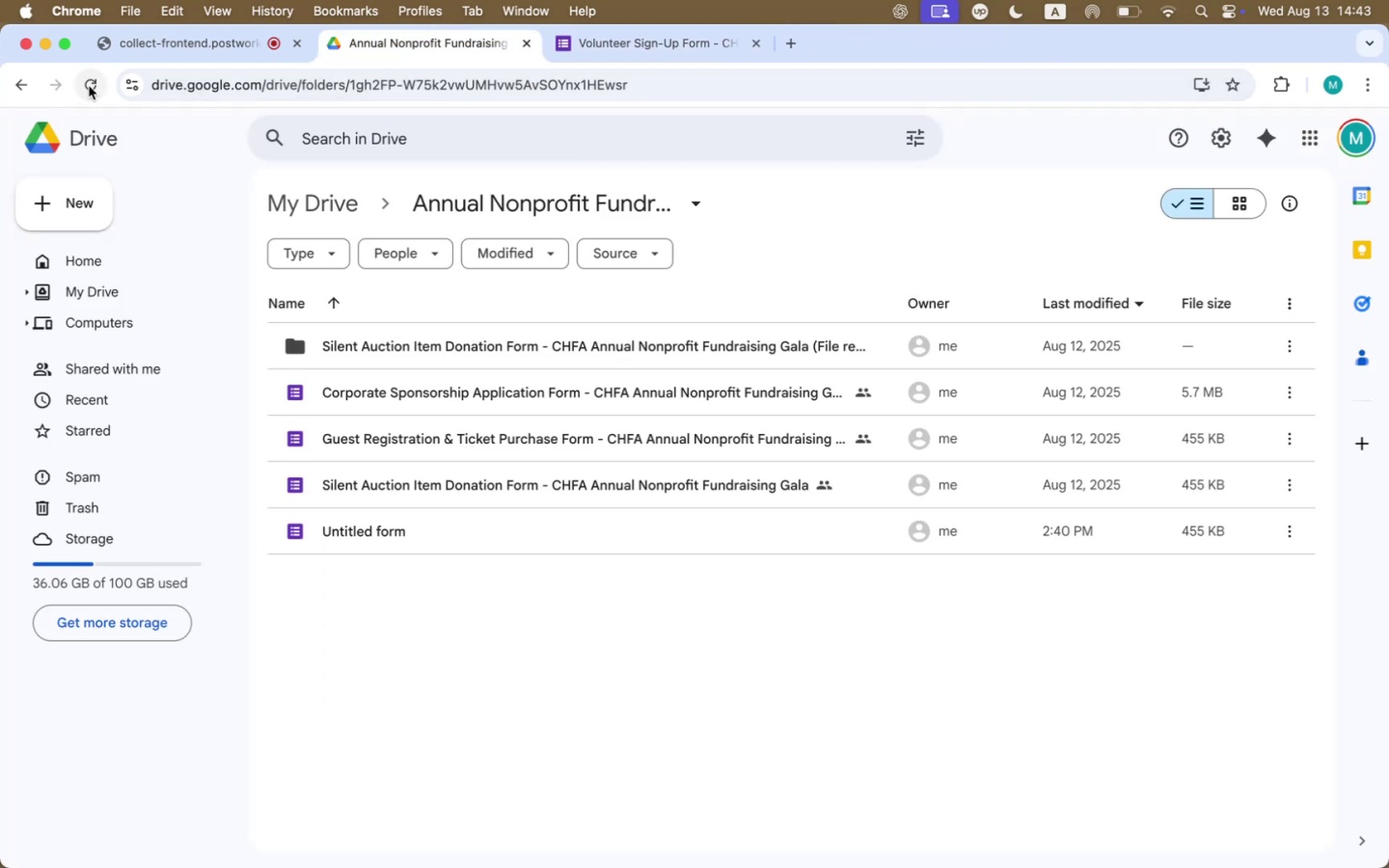 
left_click([84, 205])
 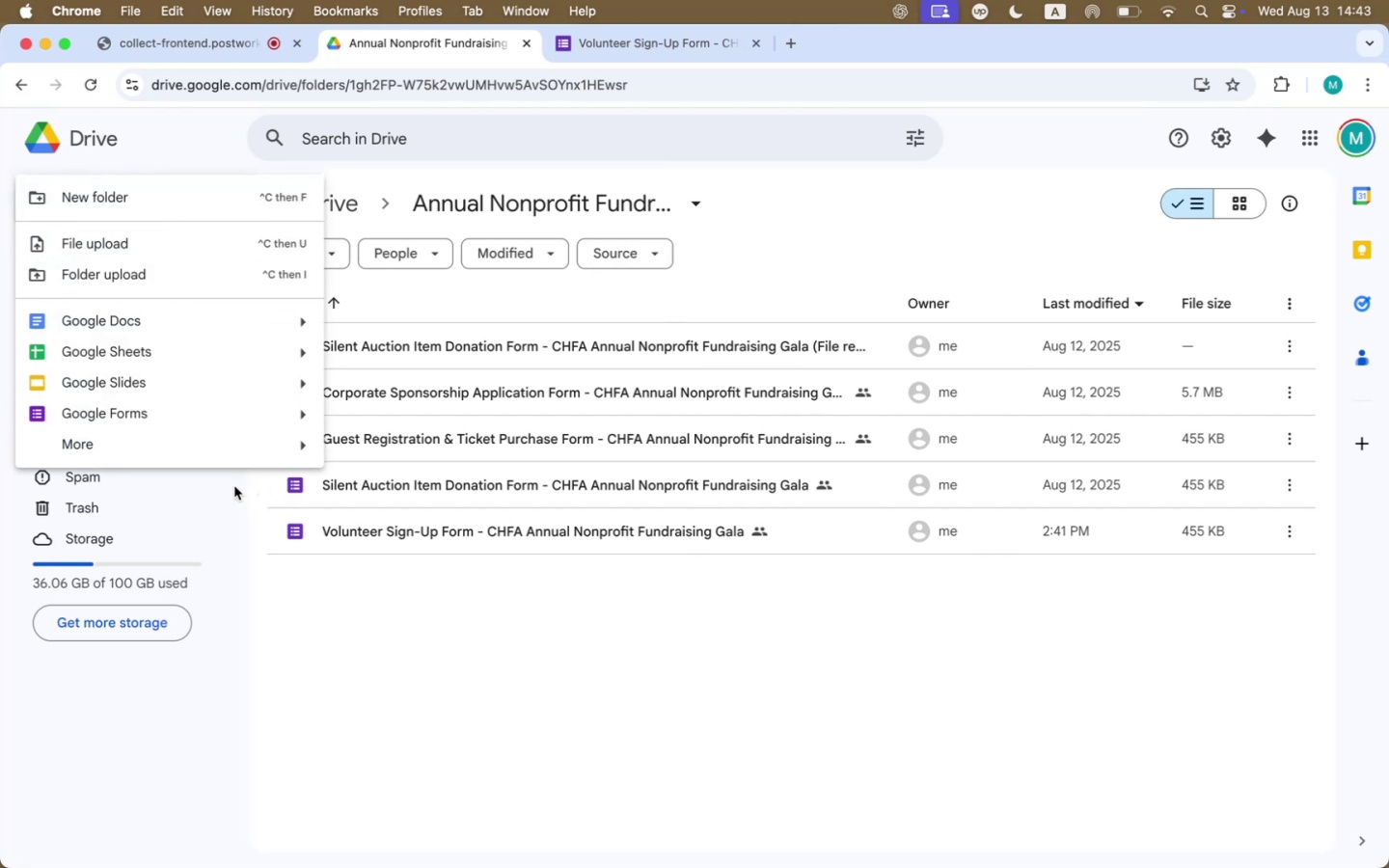 
wait(7.8)
 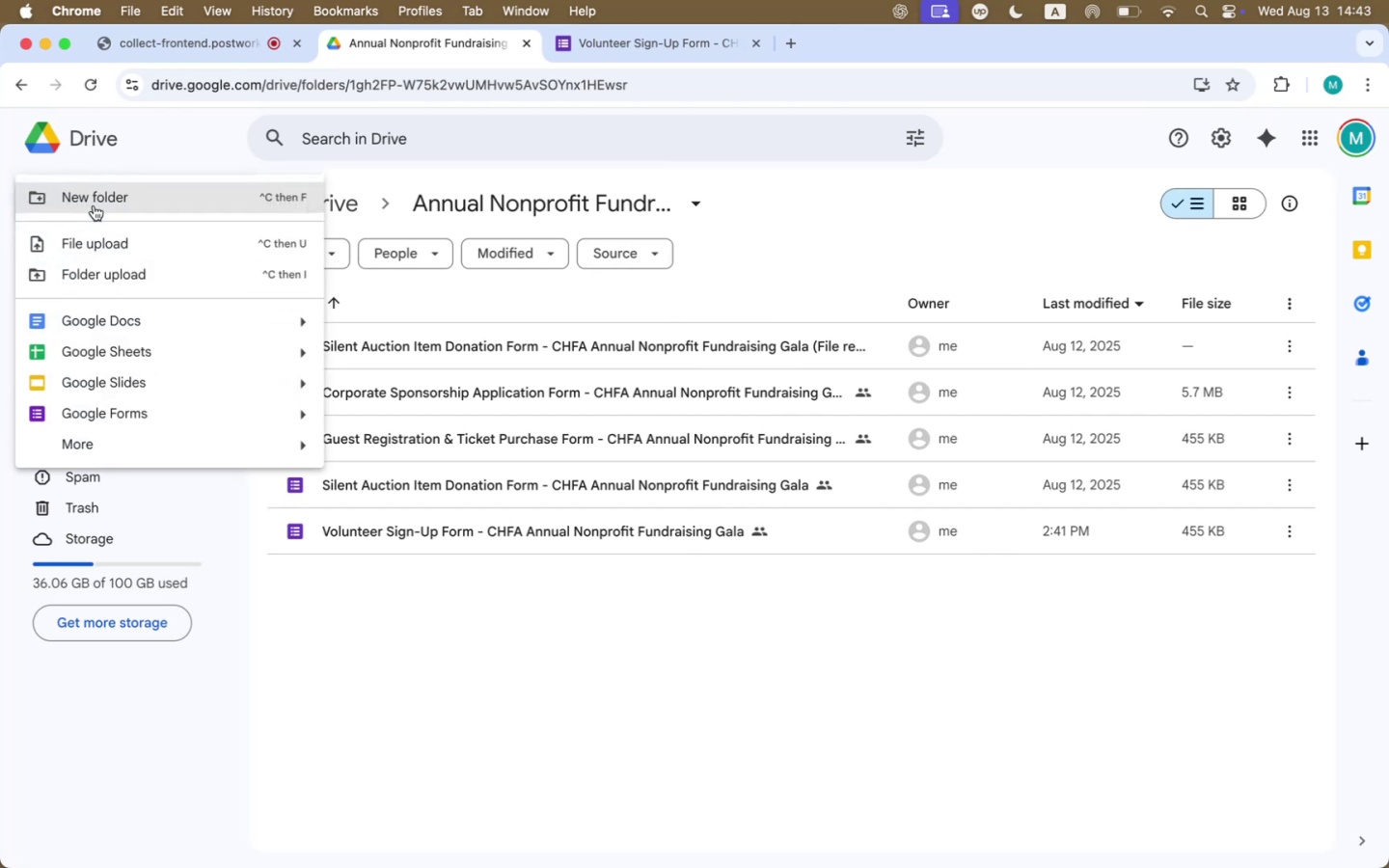 
key(Meta+Tab)
 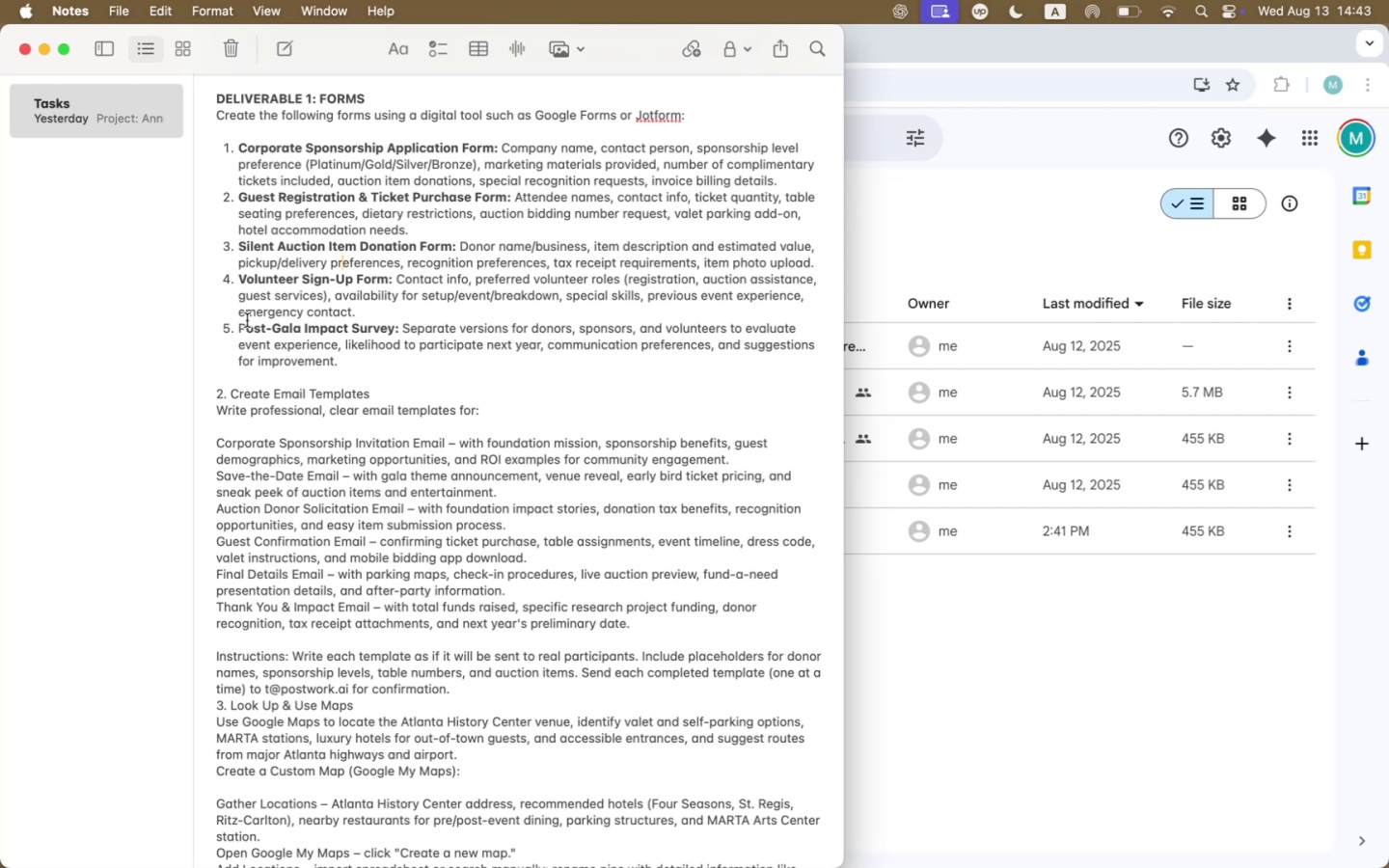 
wait(36.1)
 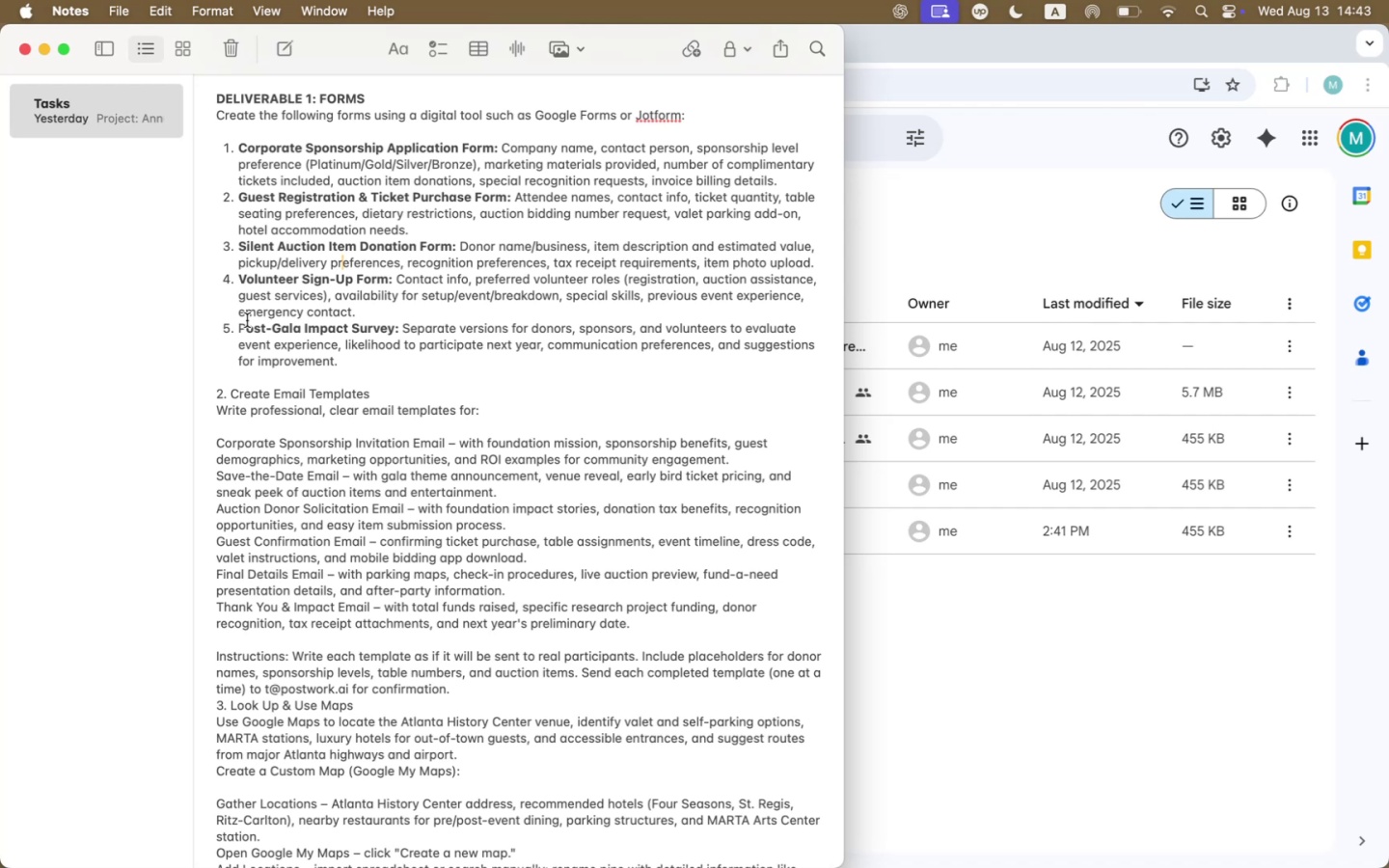 
scroll: coordinate [372, 234], scroll_direction: up, amount: 14.0
 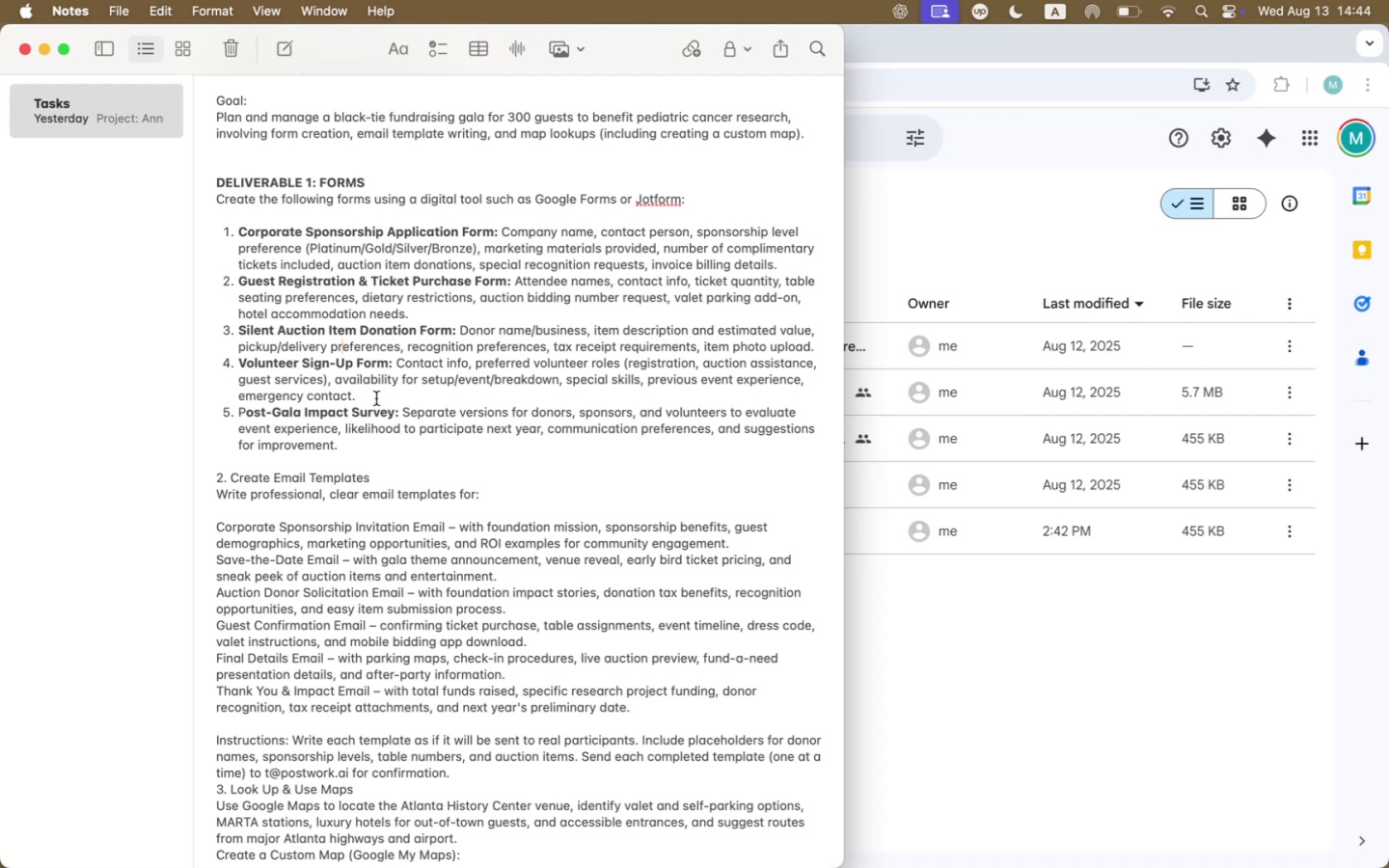 
wait(33.31)
 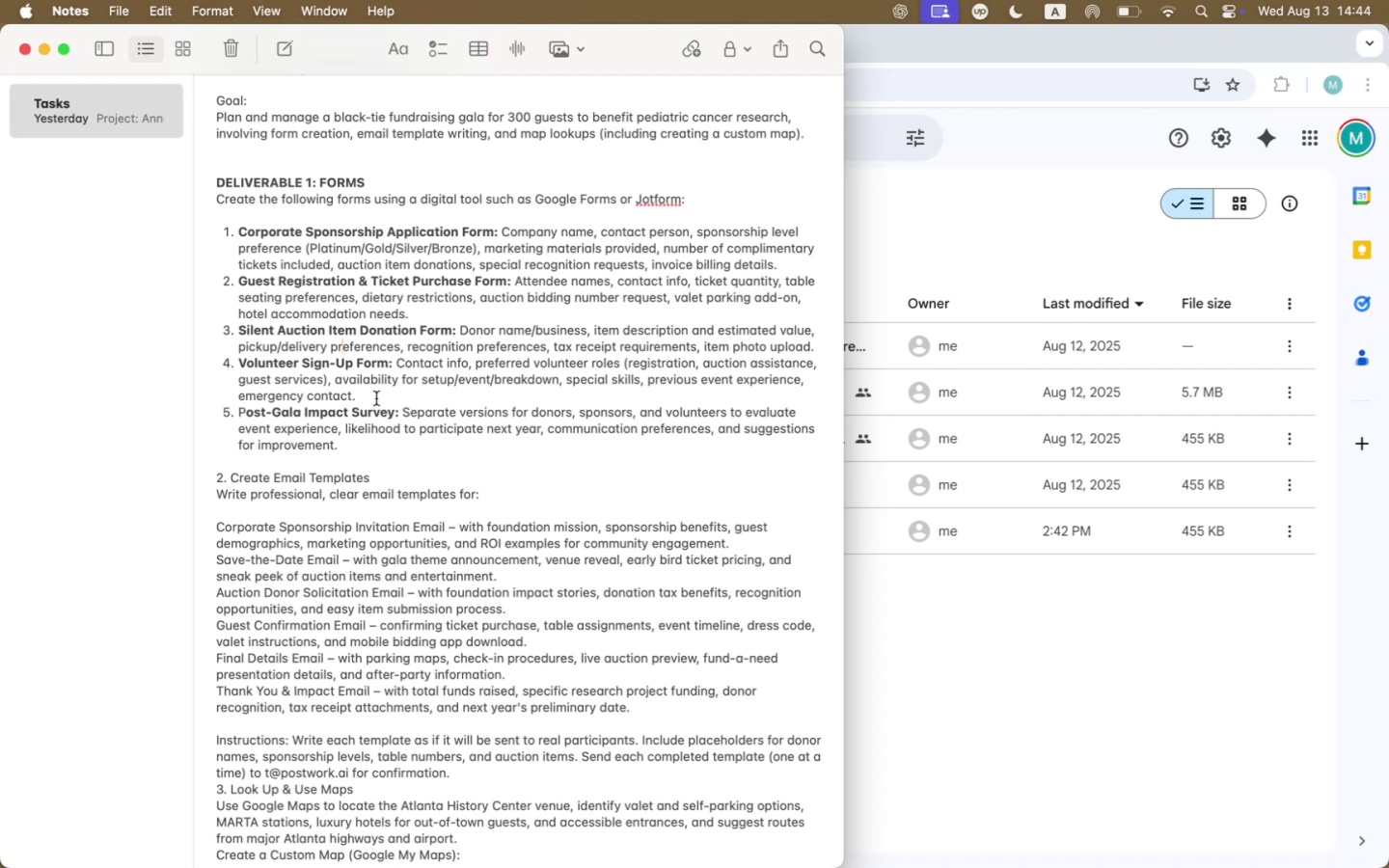 
left_click_drag(start_coordinate=[335, 445], to_coordinate=[242, 414])
 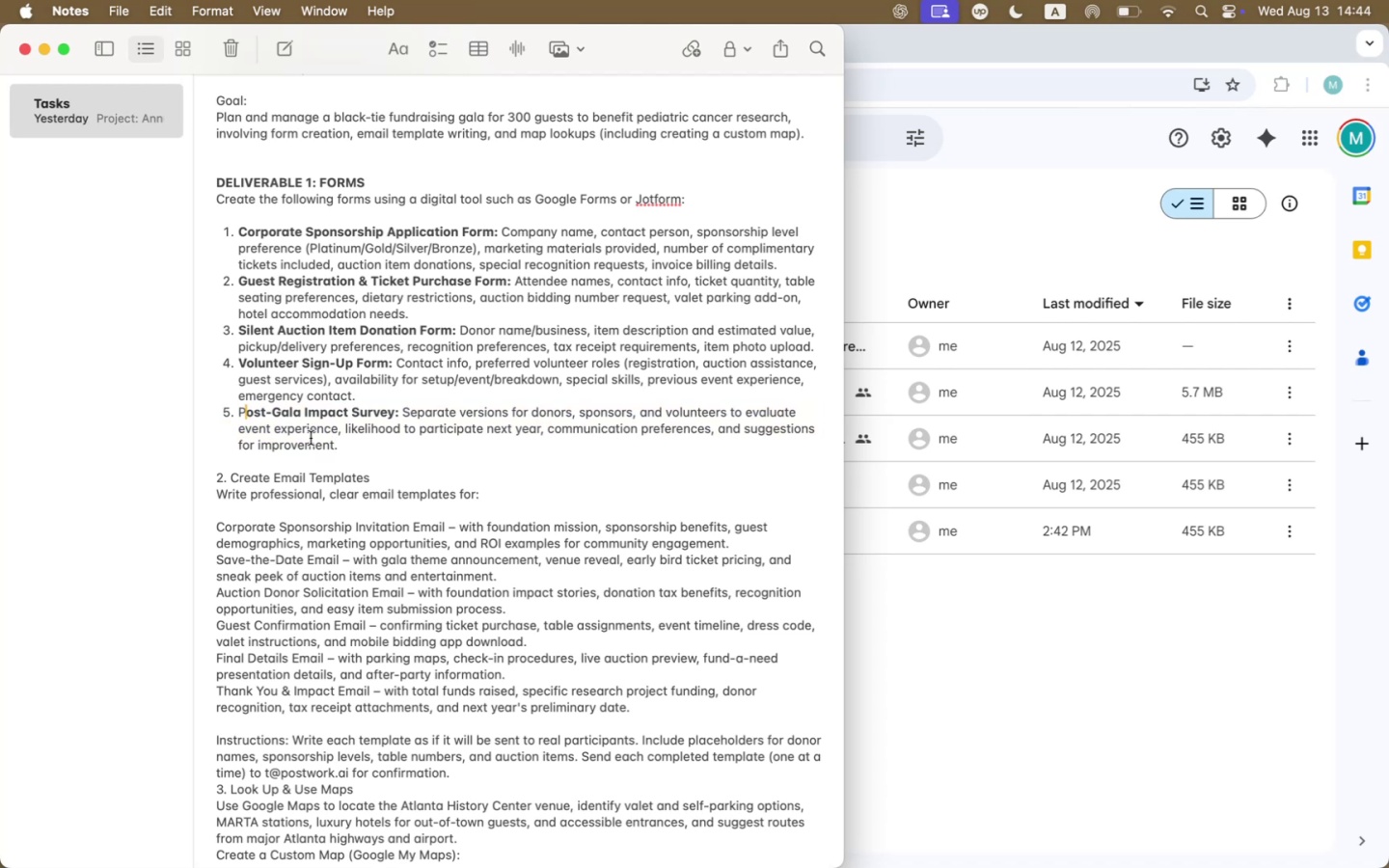 
left_click_drag(start_coordinate=[333, 445], to_coordinate=[226, 410])
 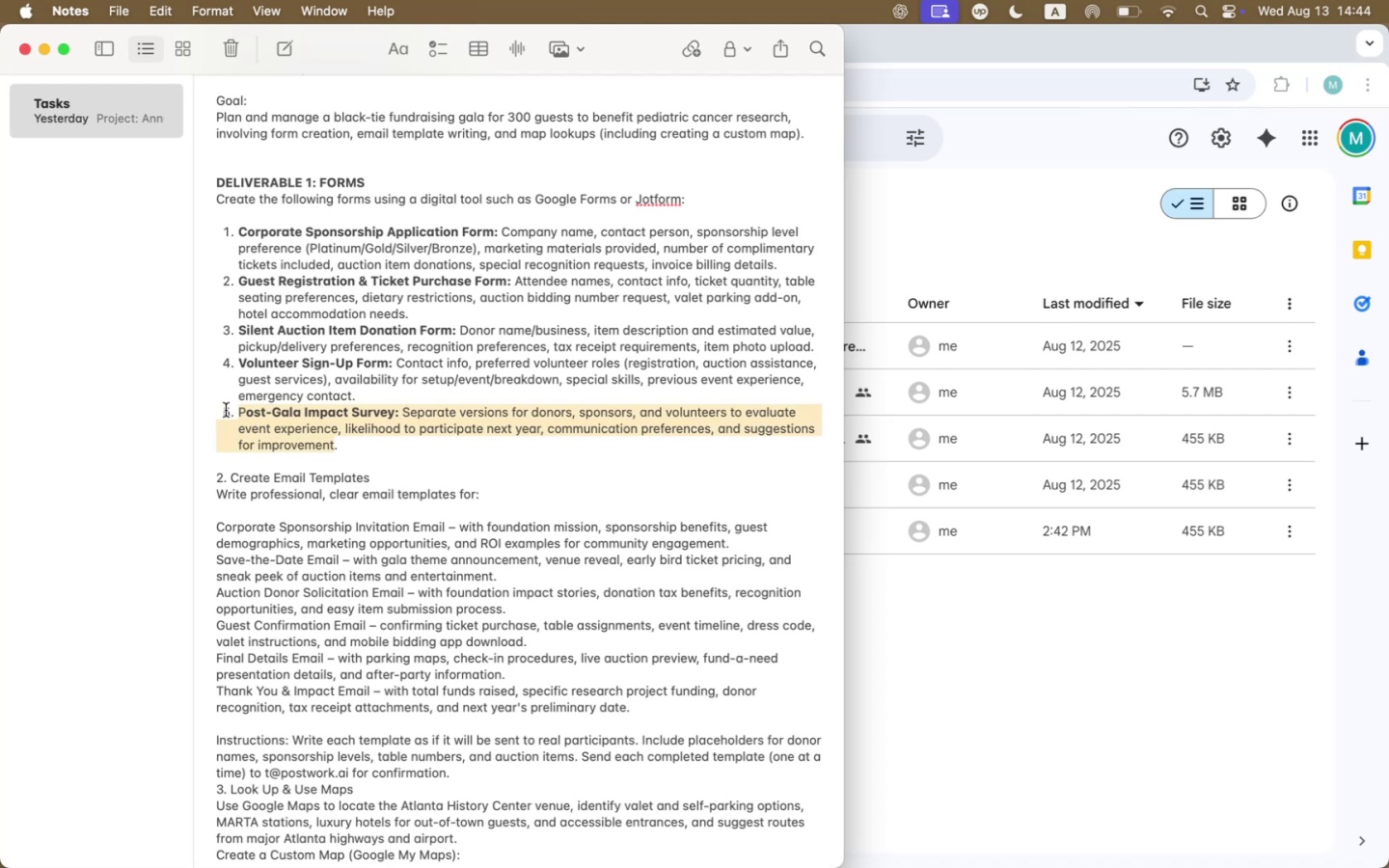 
key(Meta+CommandLeft)
 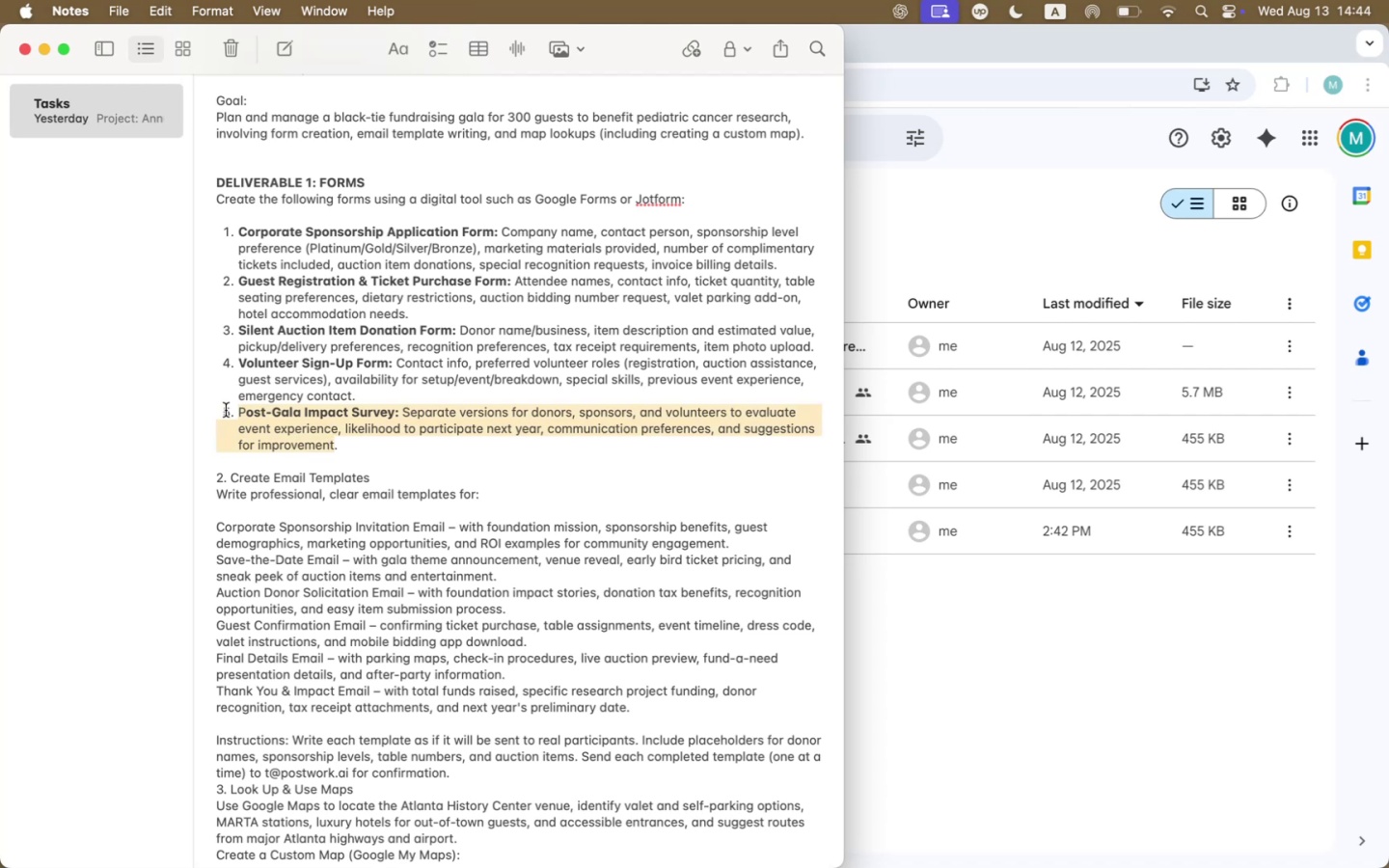 
key(Meta+C)
 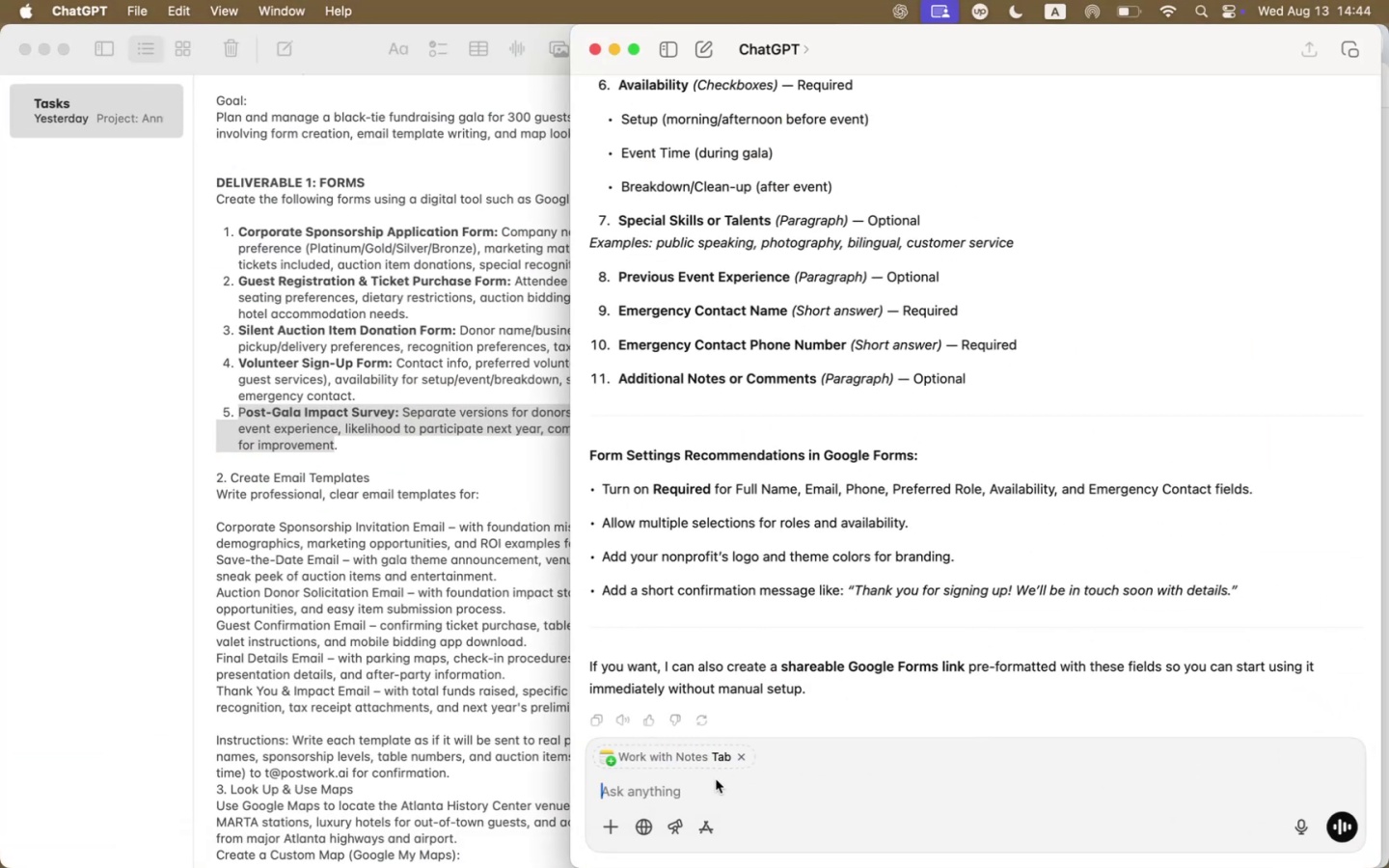 
wait(5.44)
 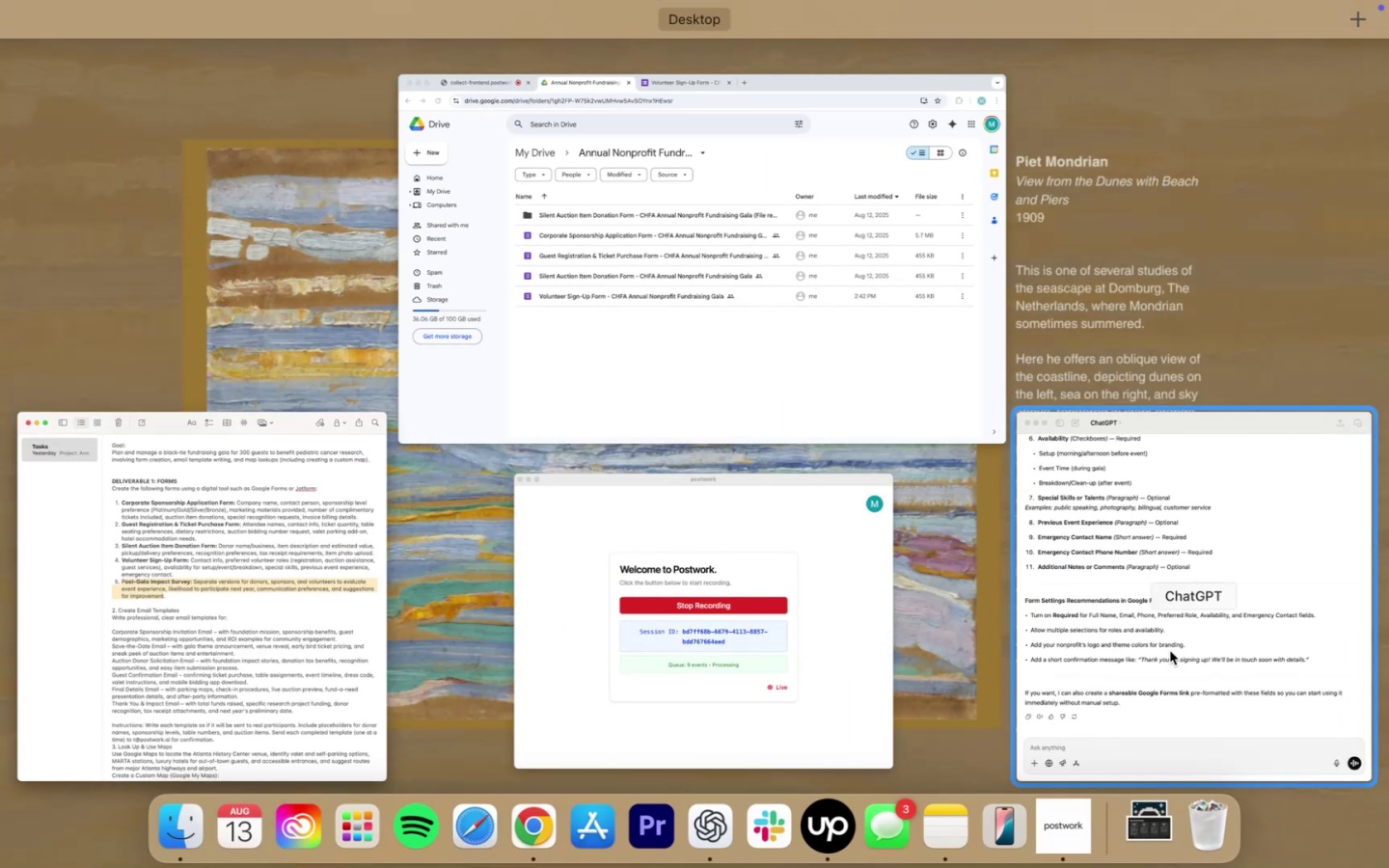 
key(Meta+CommandLeft)
 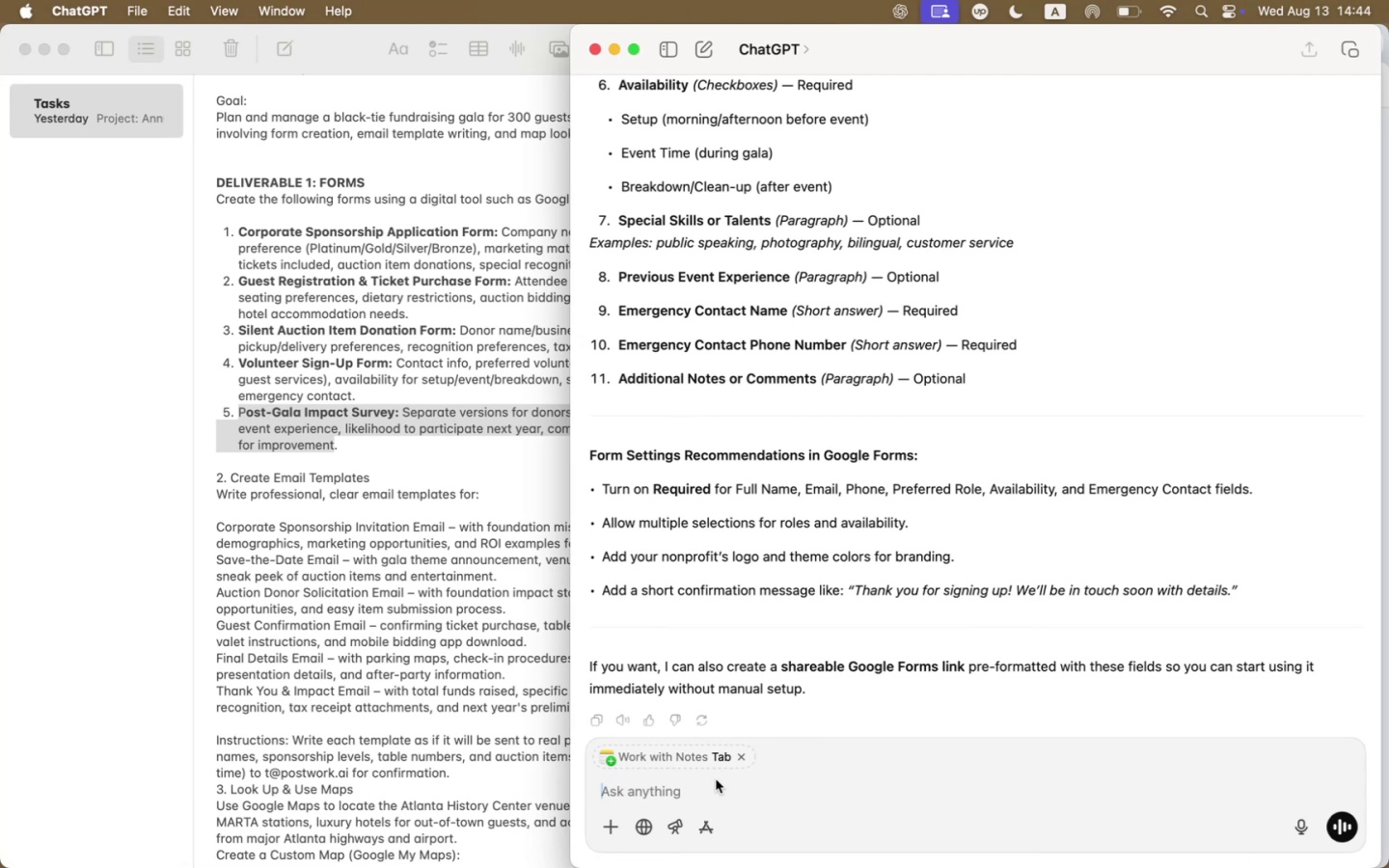 
key(Meta+V)
 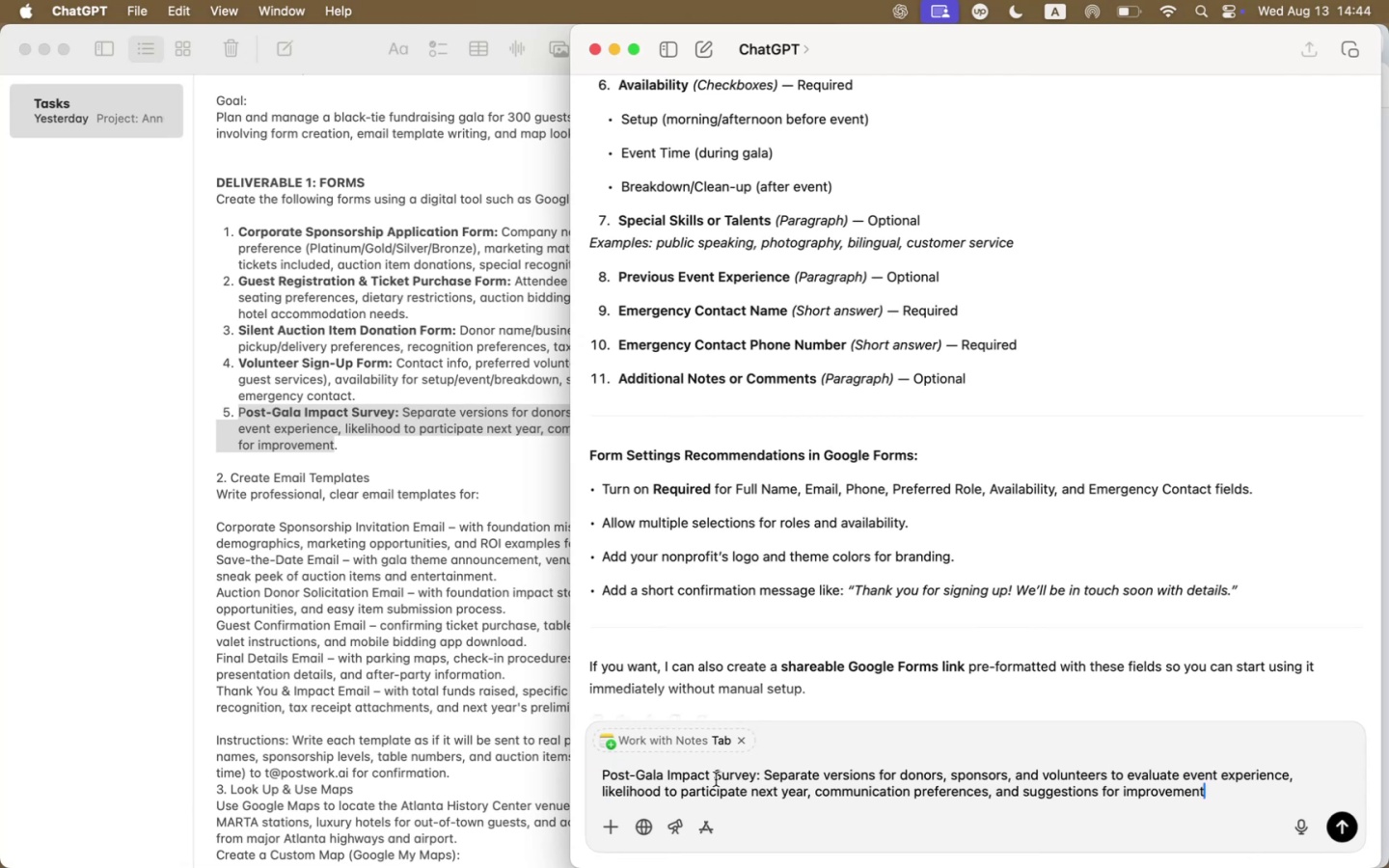 
scroll: coordinate [691, 774], scroll_direction: up, amount: 11.0
 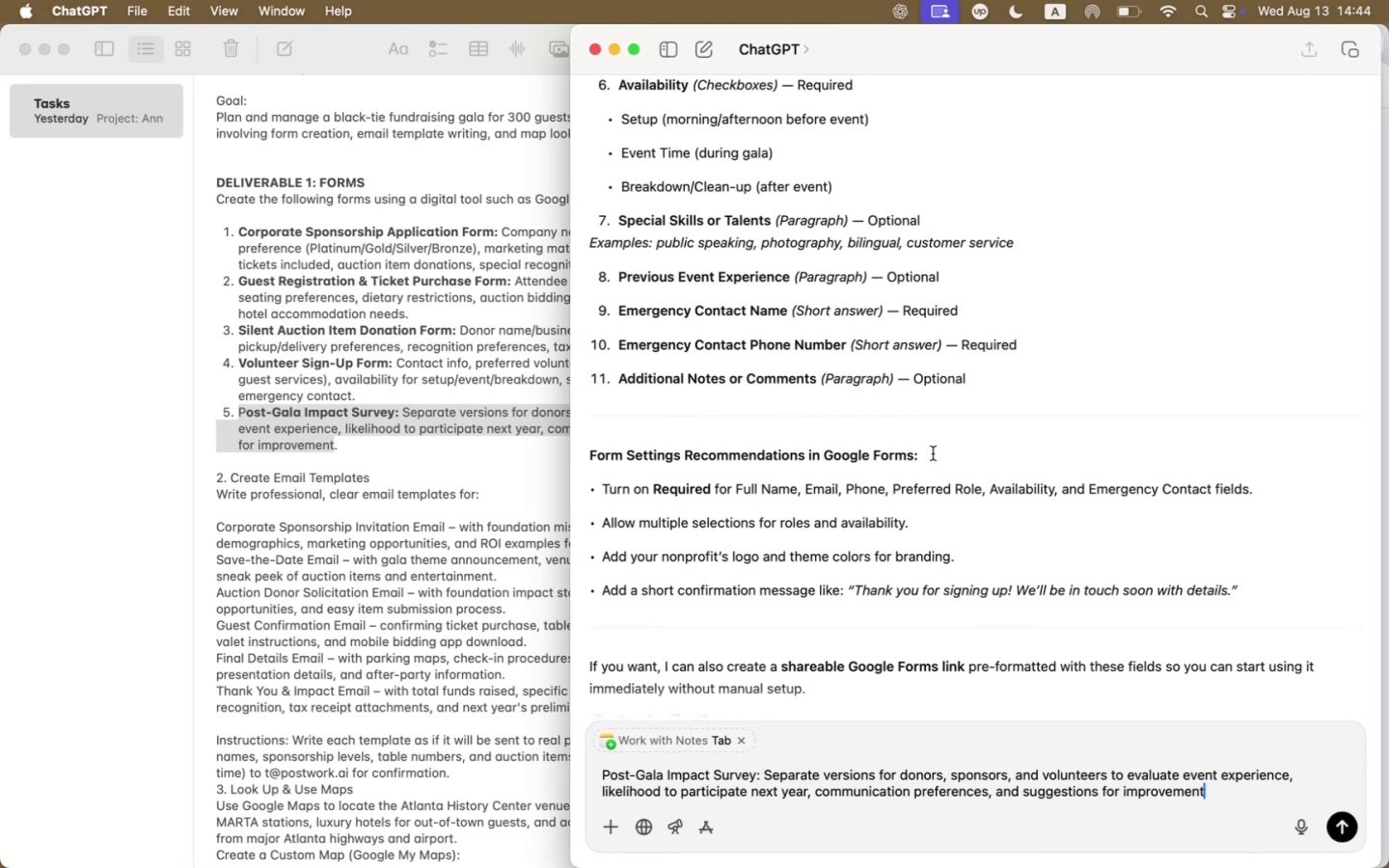 
scroll: coordinate [933, 418], scroll_direction: down, amount: 178.0
 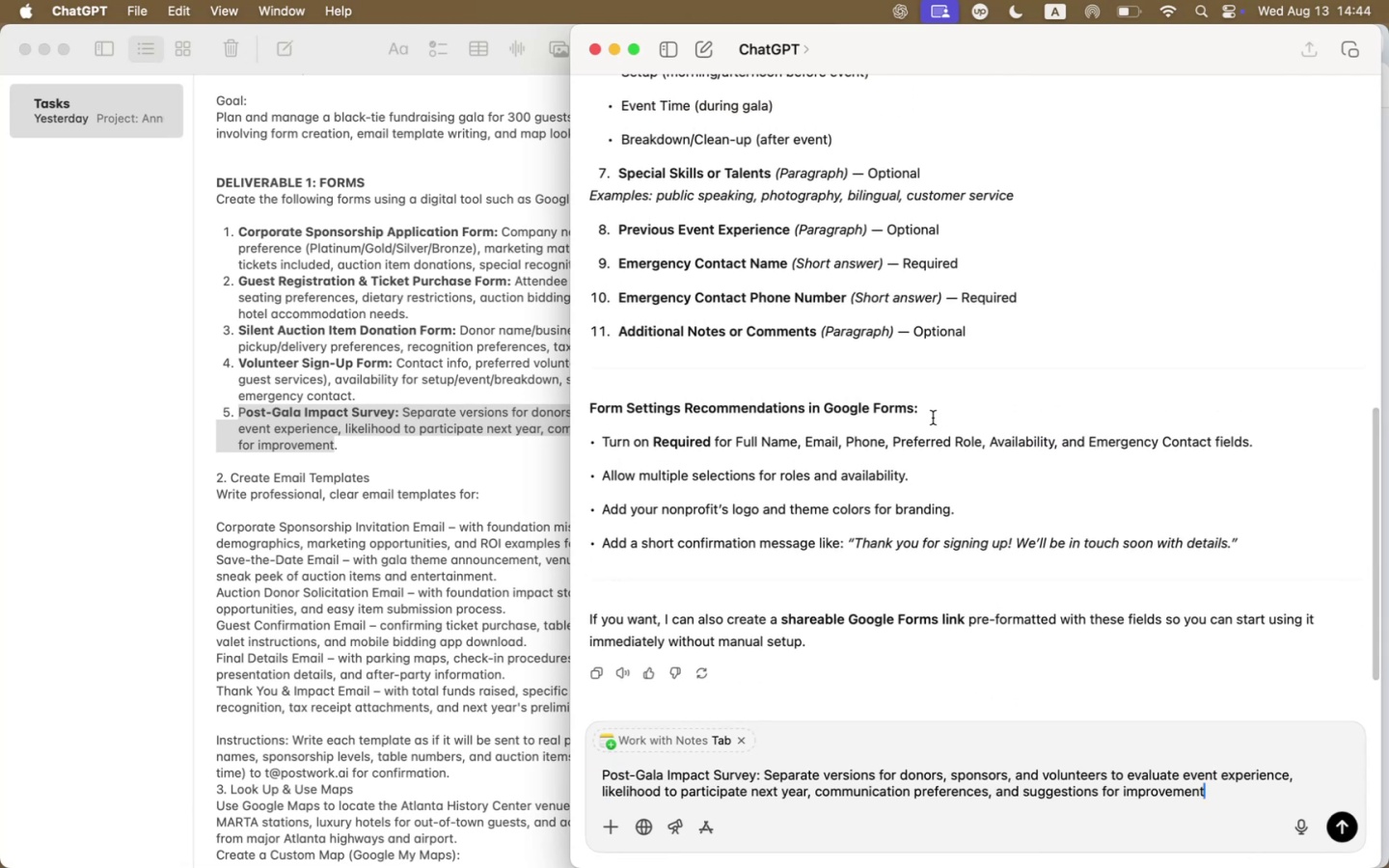 
key(ArrowUp)
 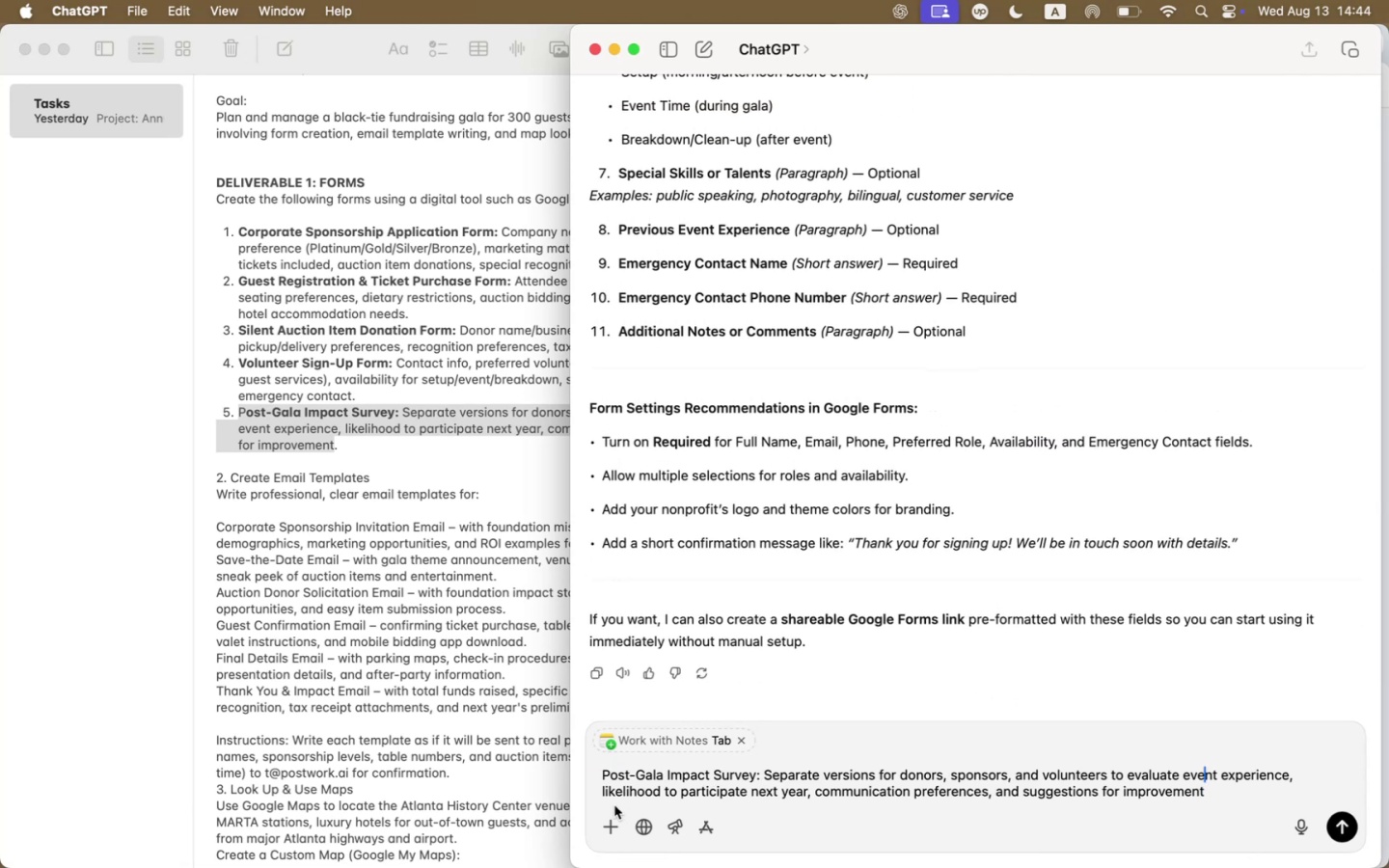 
left_click([605, 779])
 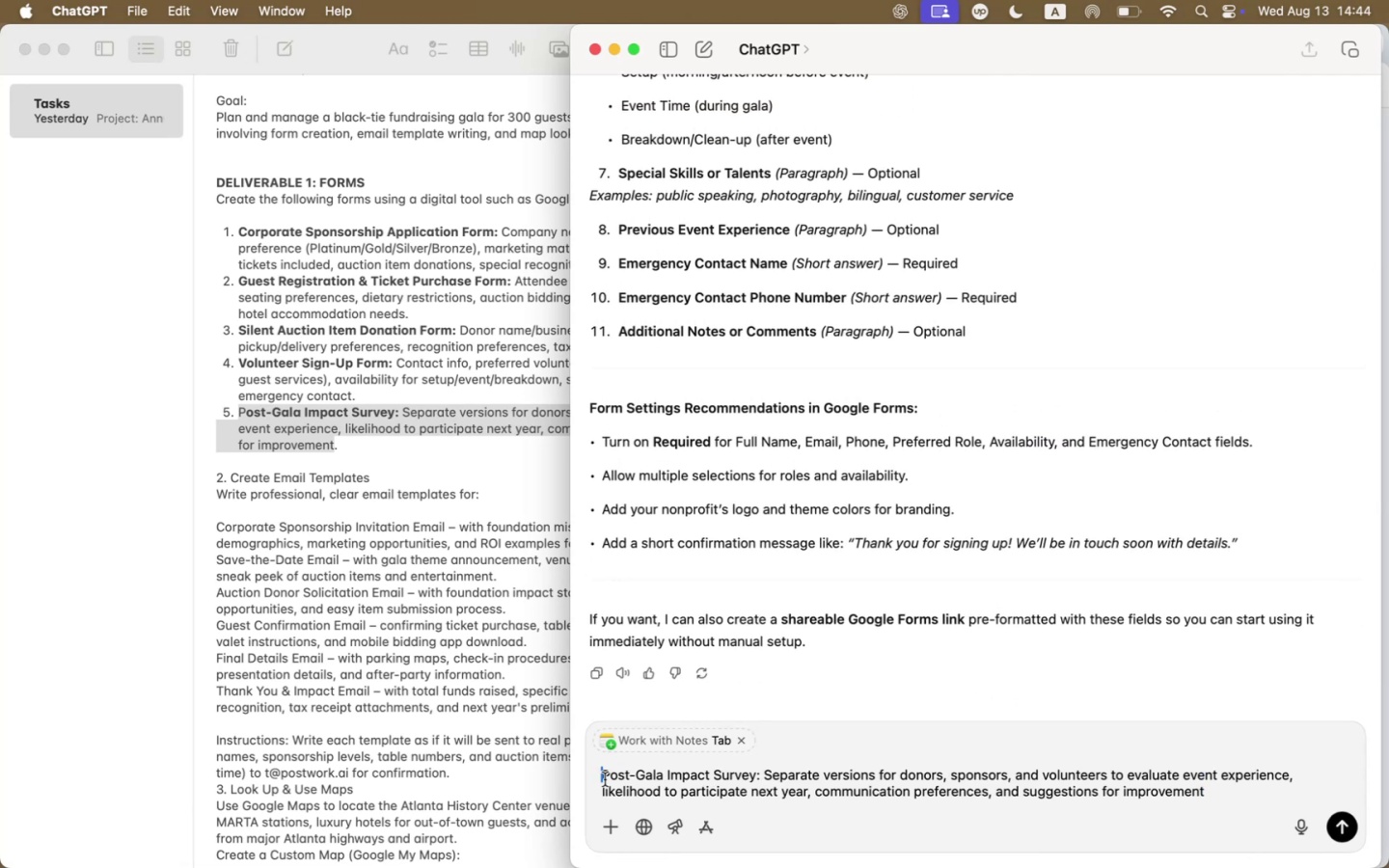 
type(Create a google form templart)
key(Backspace)
key(Backspace)
type(te for a )
 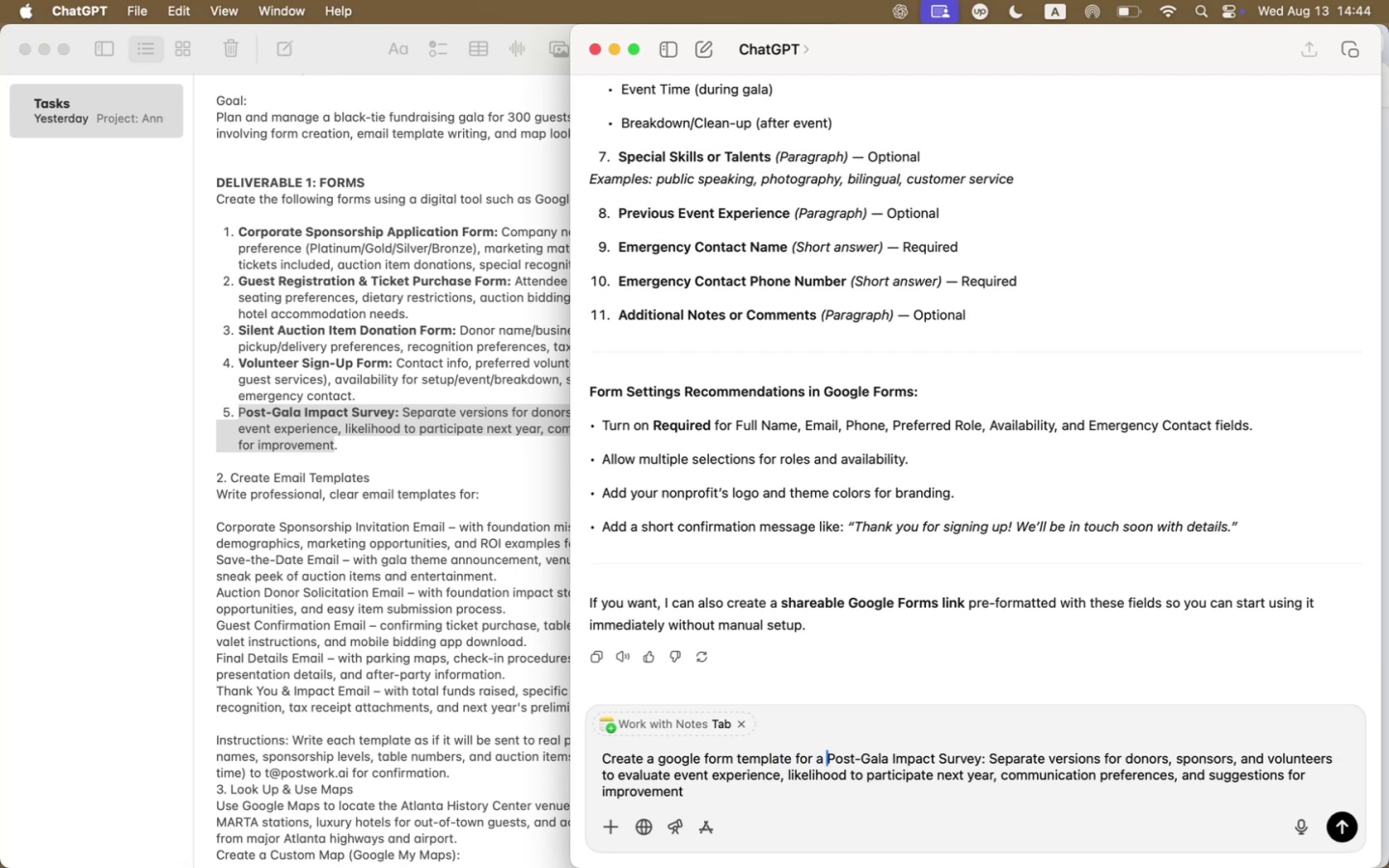 
hold_key(key=ArrowRight, duration=1.51)
 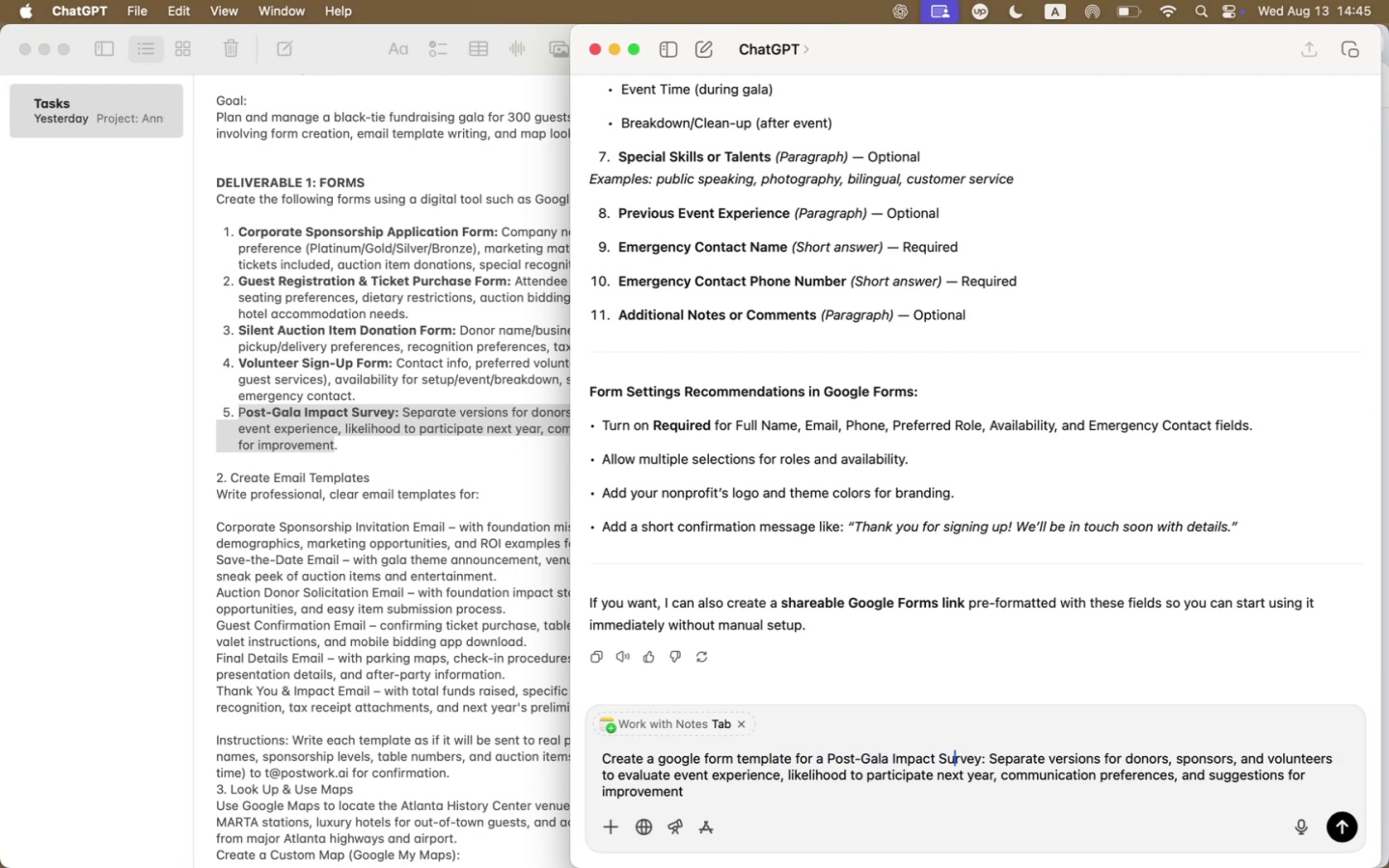 
hold_key(key=ArrowRight, duration=0.75)
 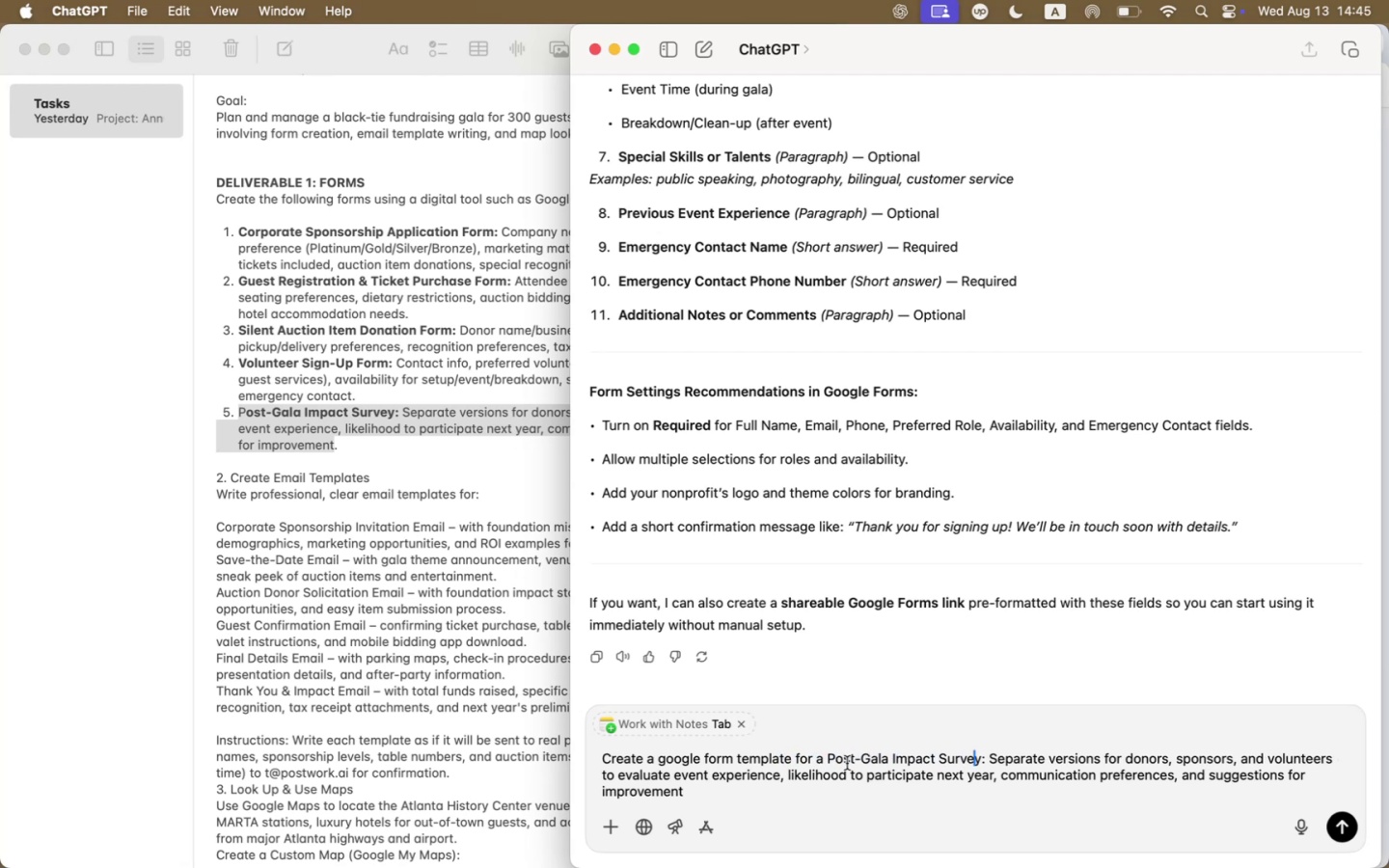 
left_click([830, 760])
 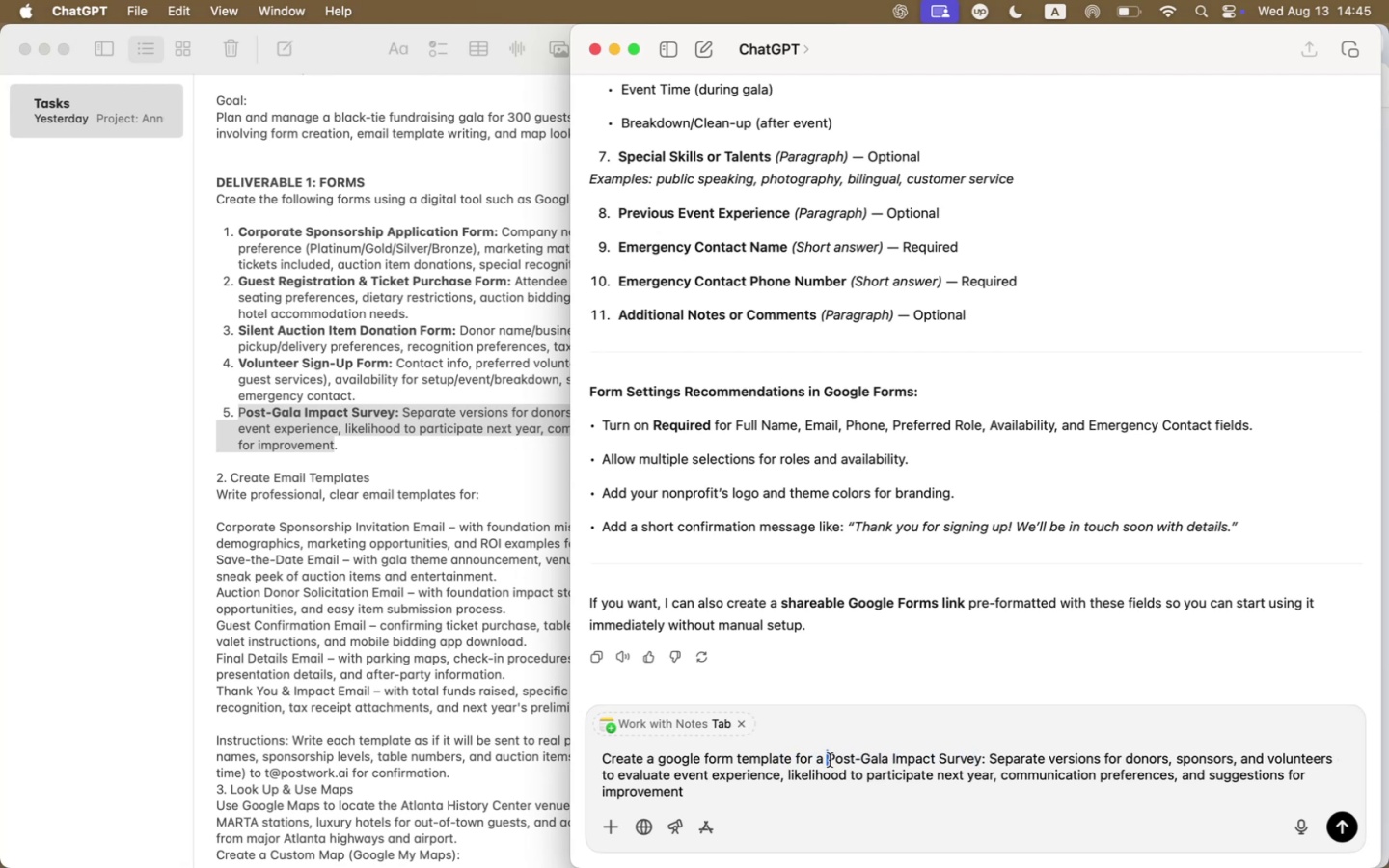 
key(ArrowLeft)
 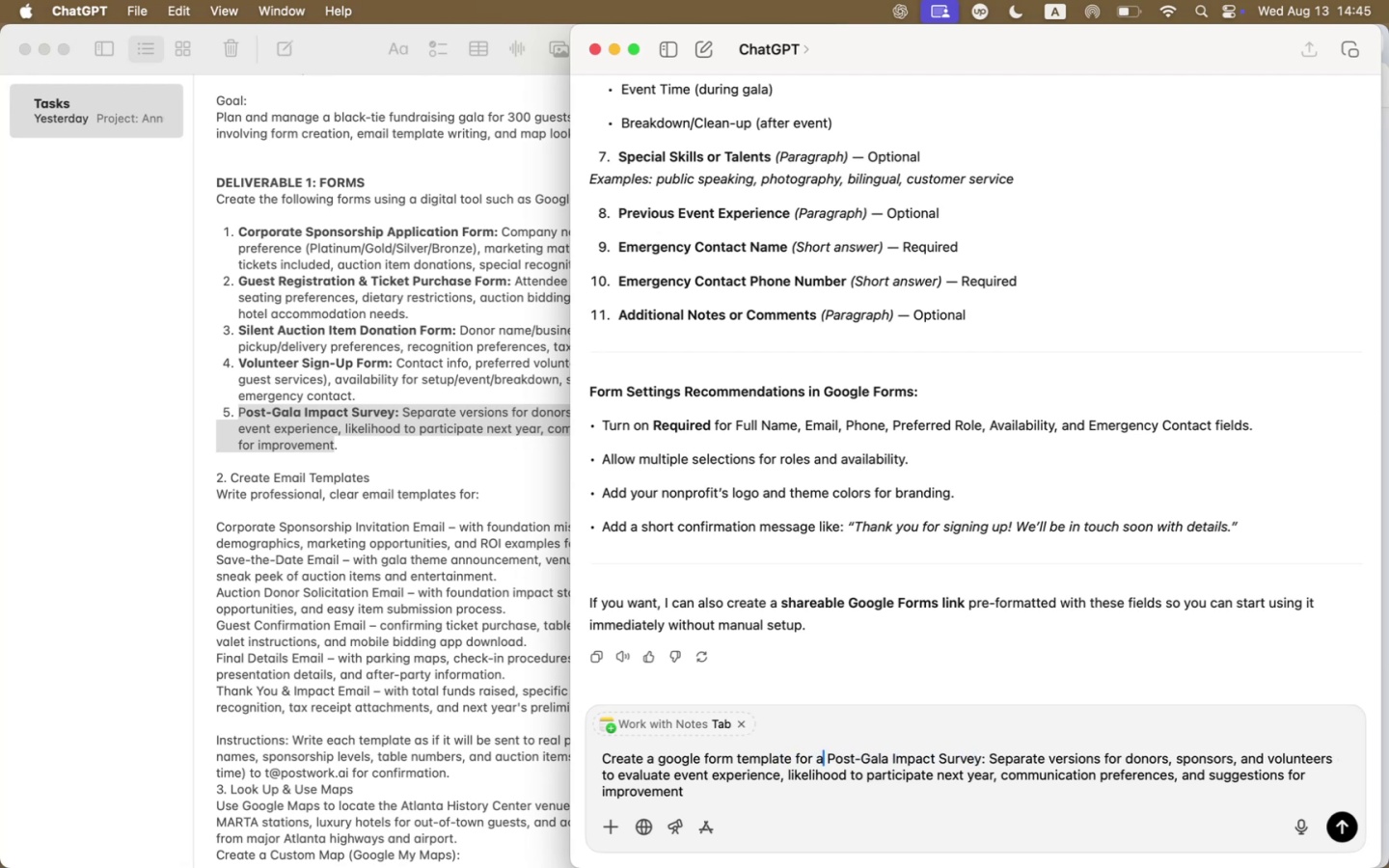 
key(Backspace)
type(the)
 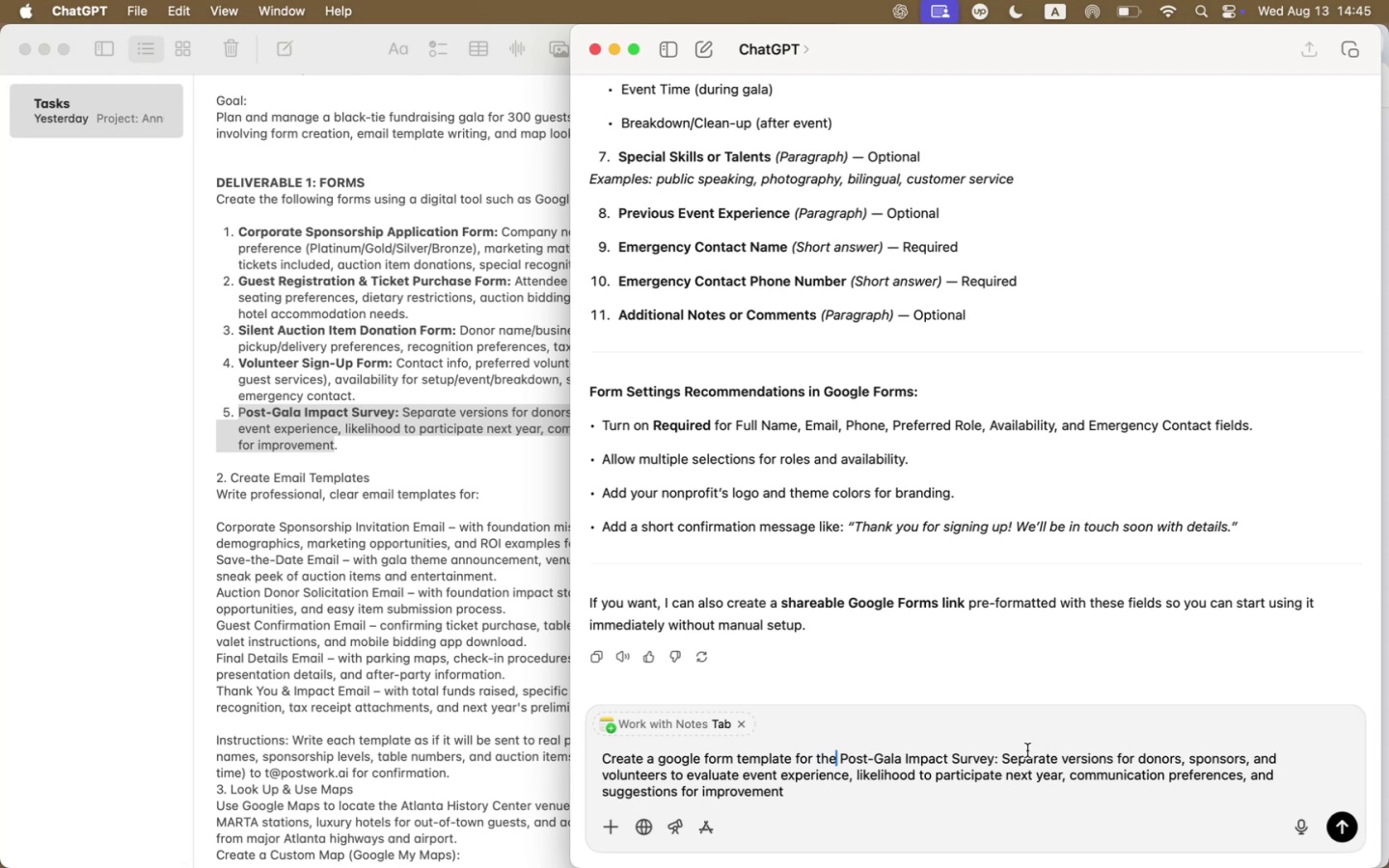 
left_click([994, 756])
 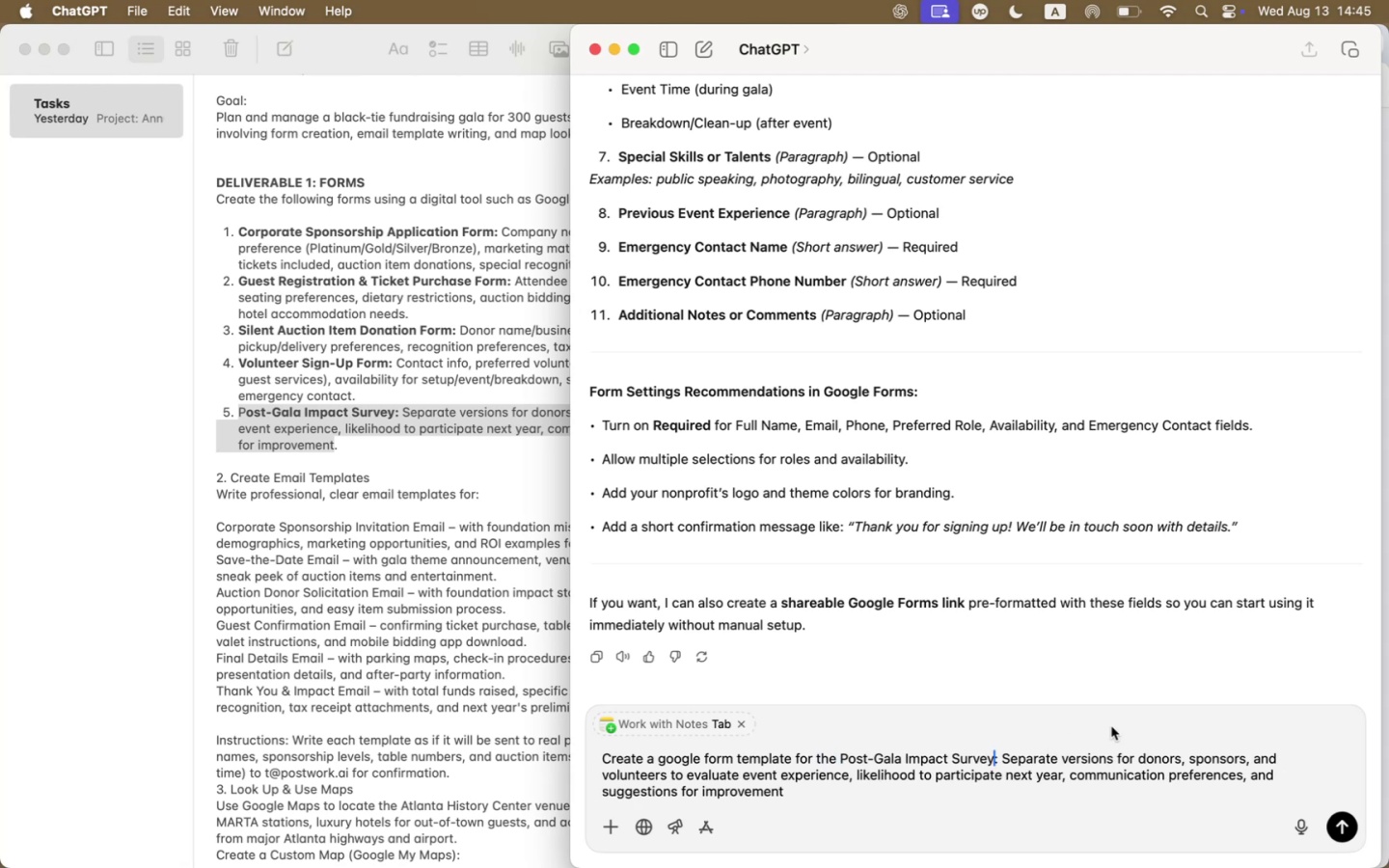 
type( for the same event. have )
 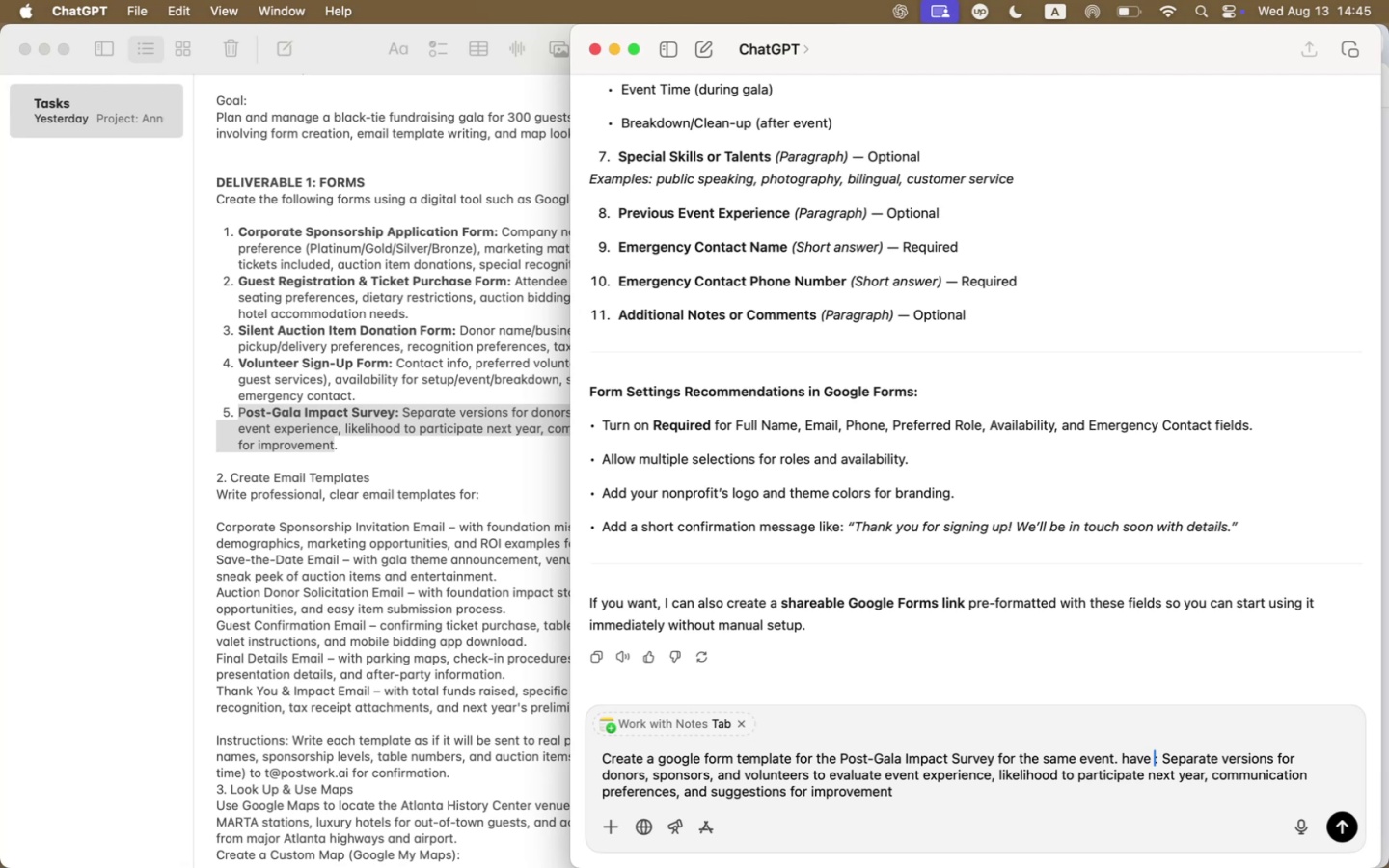 
key(ArrowRight)
 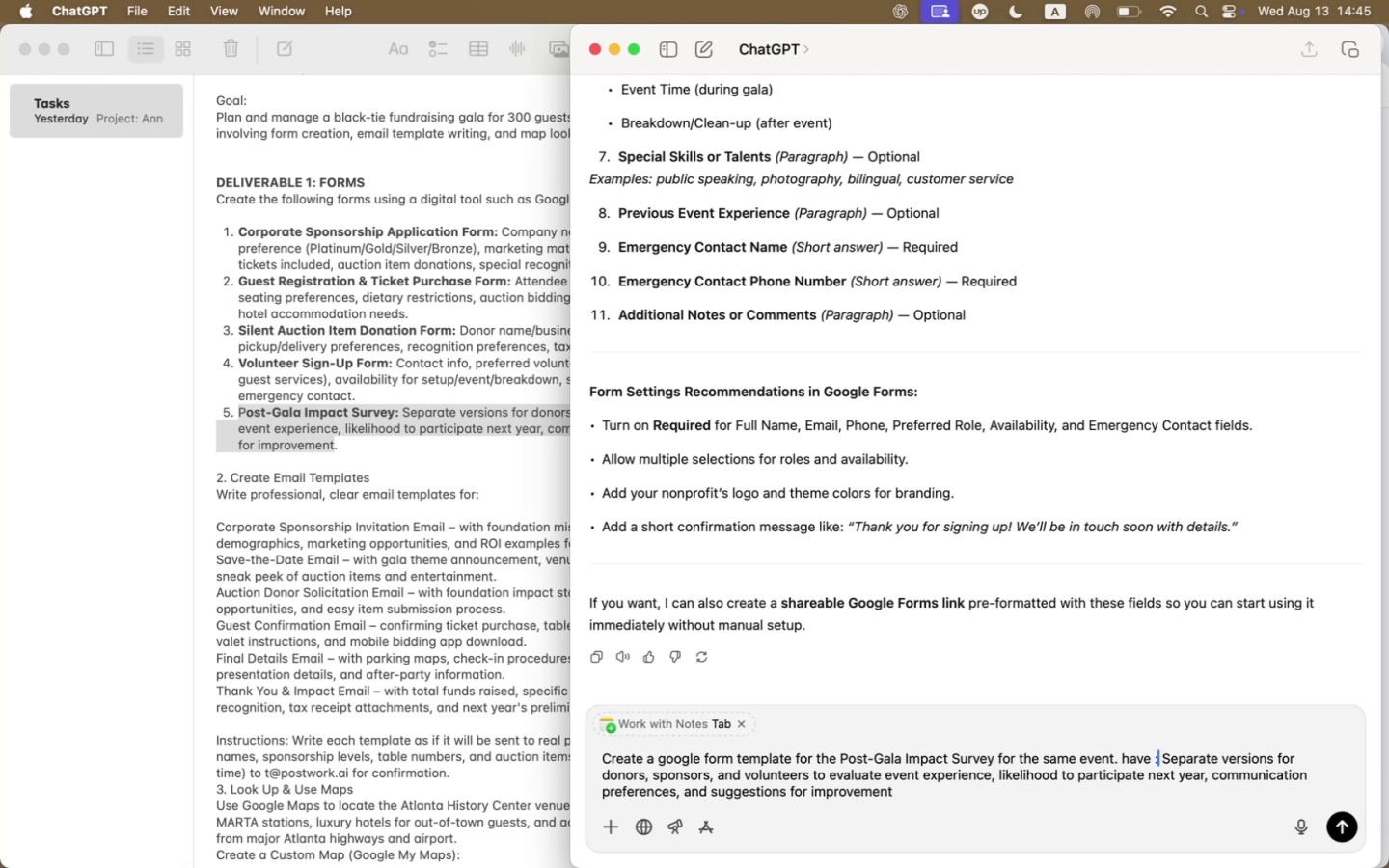 
key(ArrowRight)
 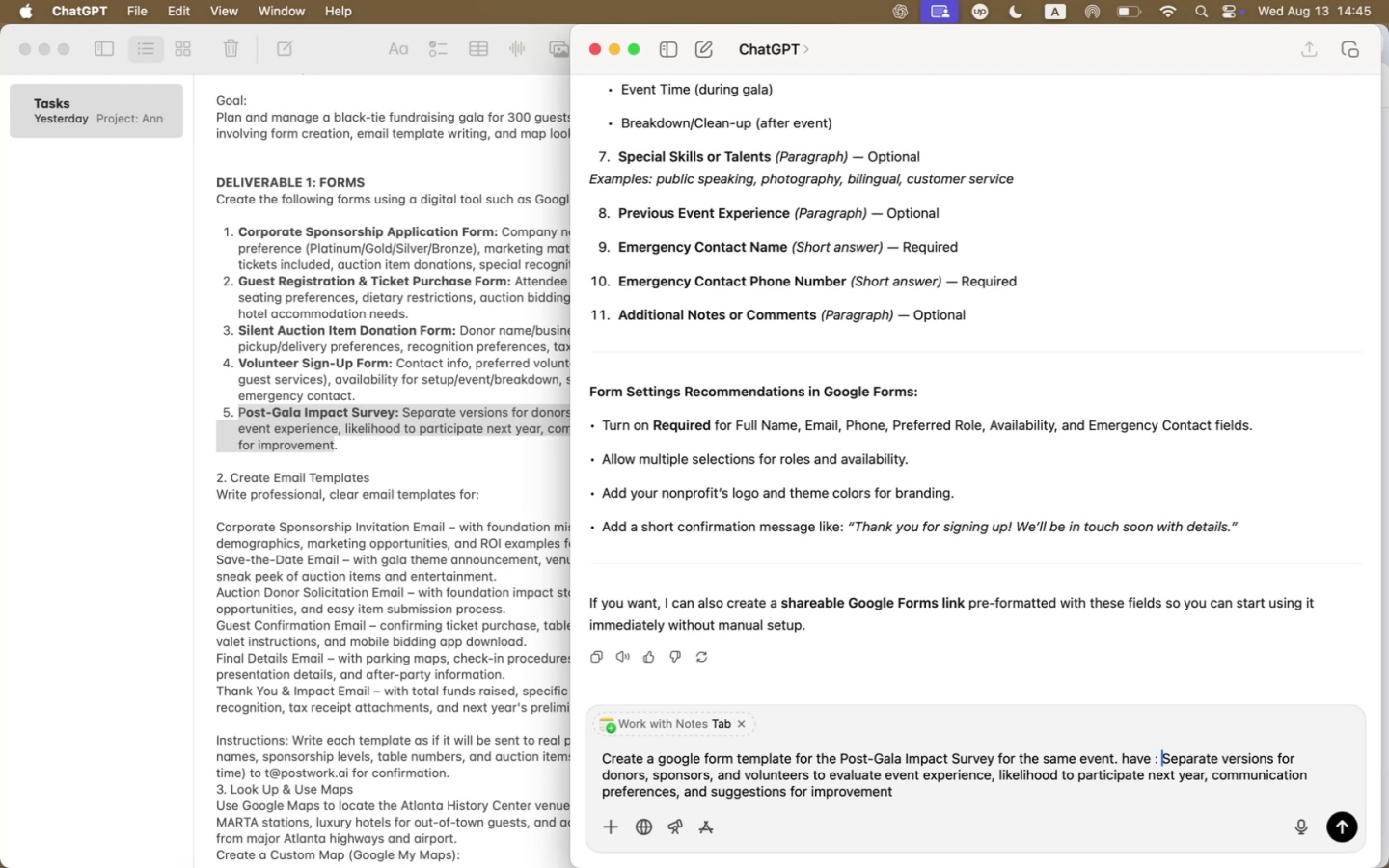 
key(ArrowRight)
 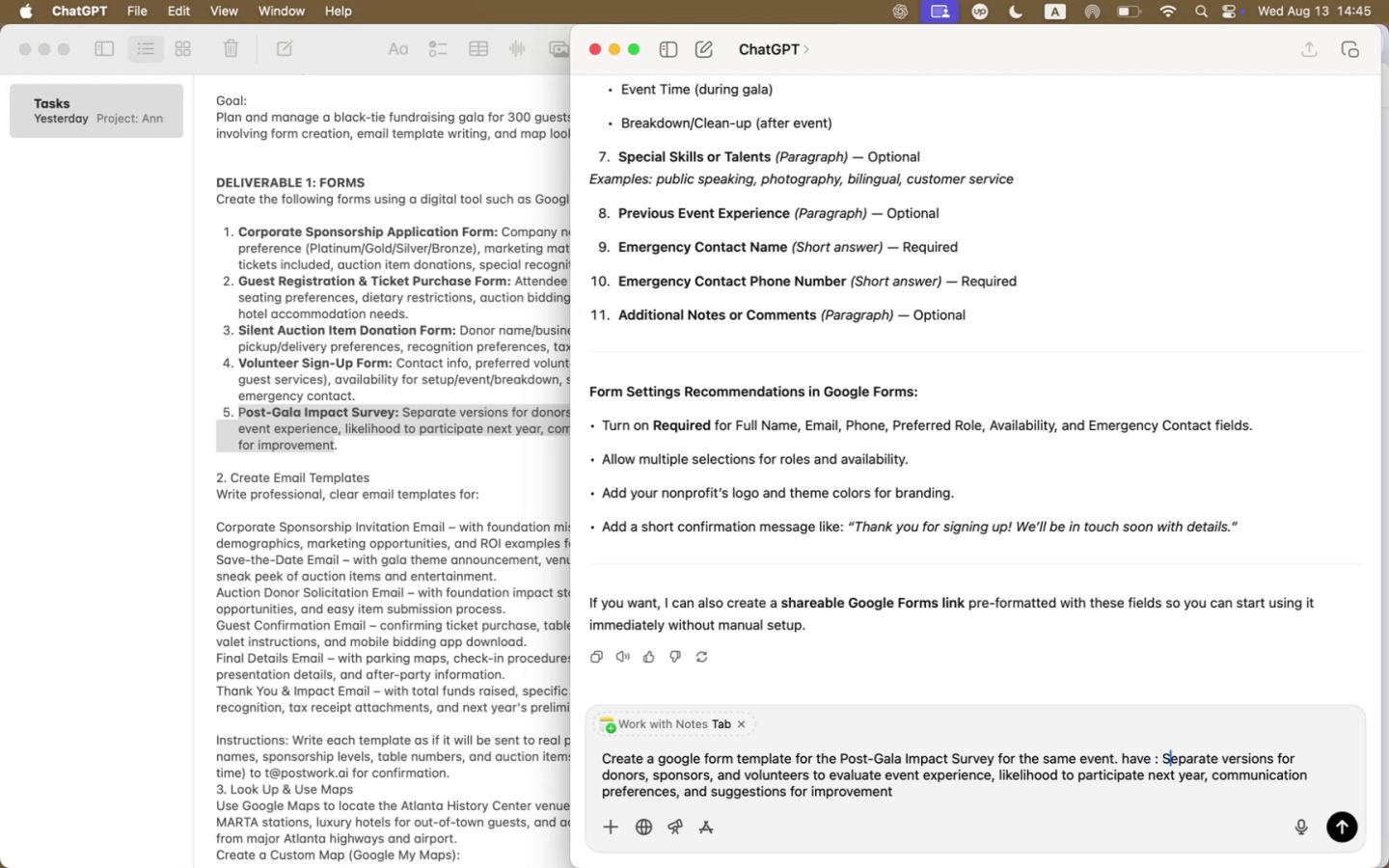 
key(Backspace)
 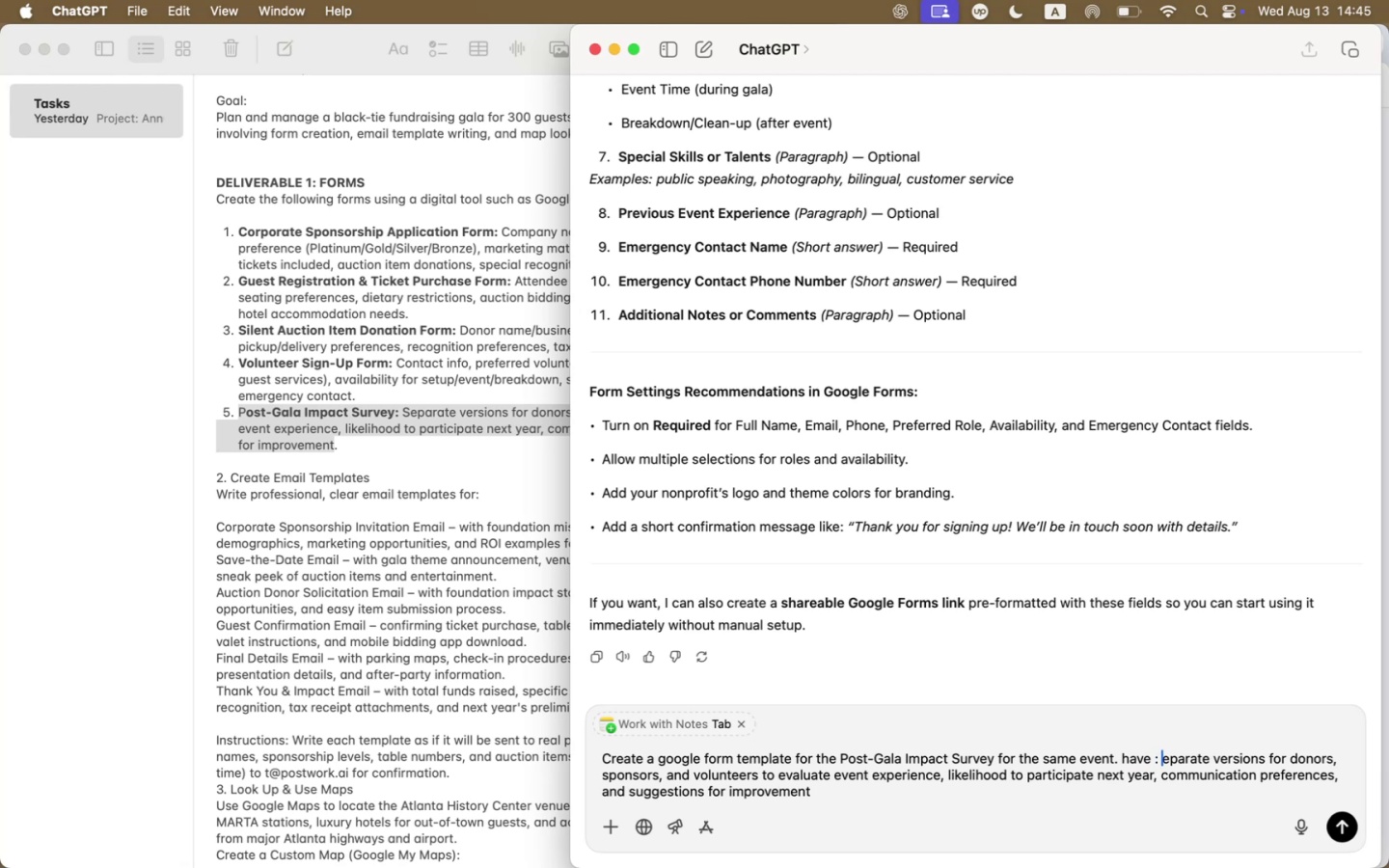 
key(Backspace)
 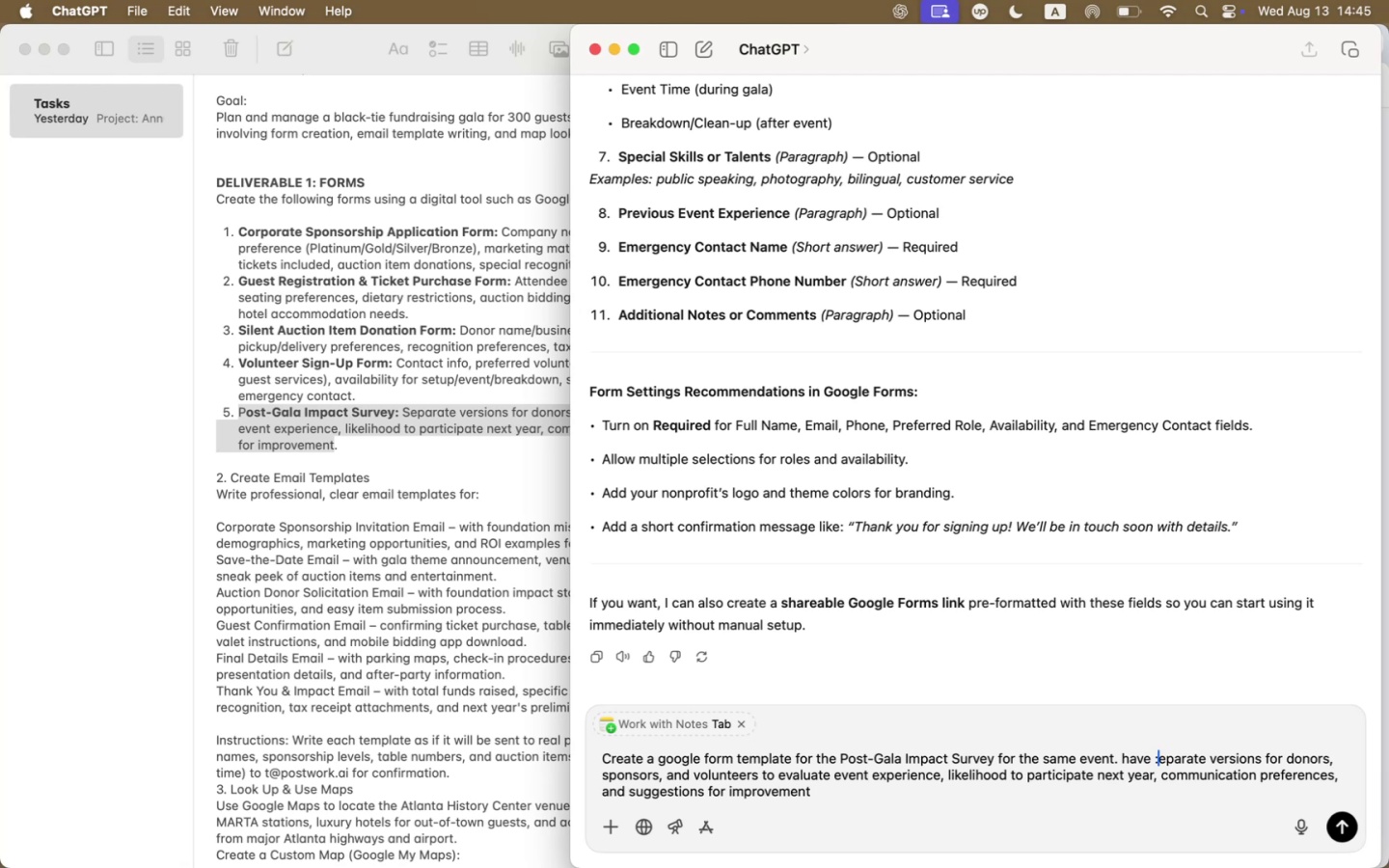 
key(Backspace)
 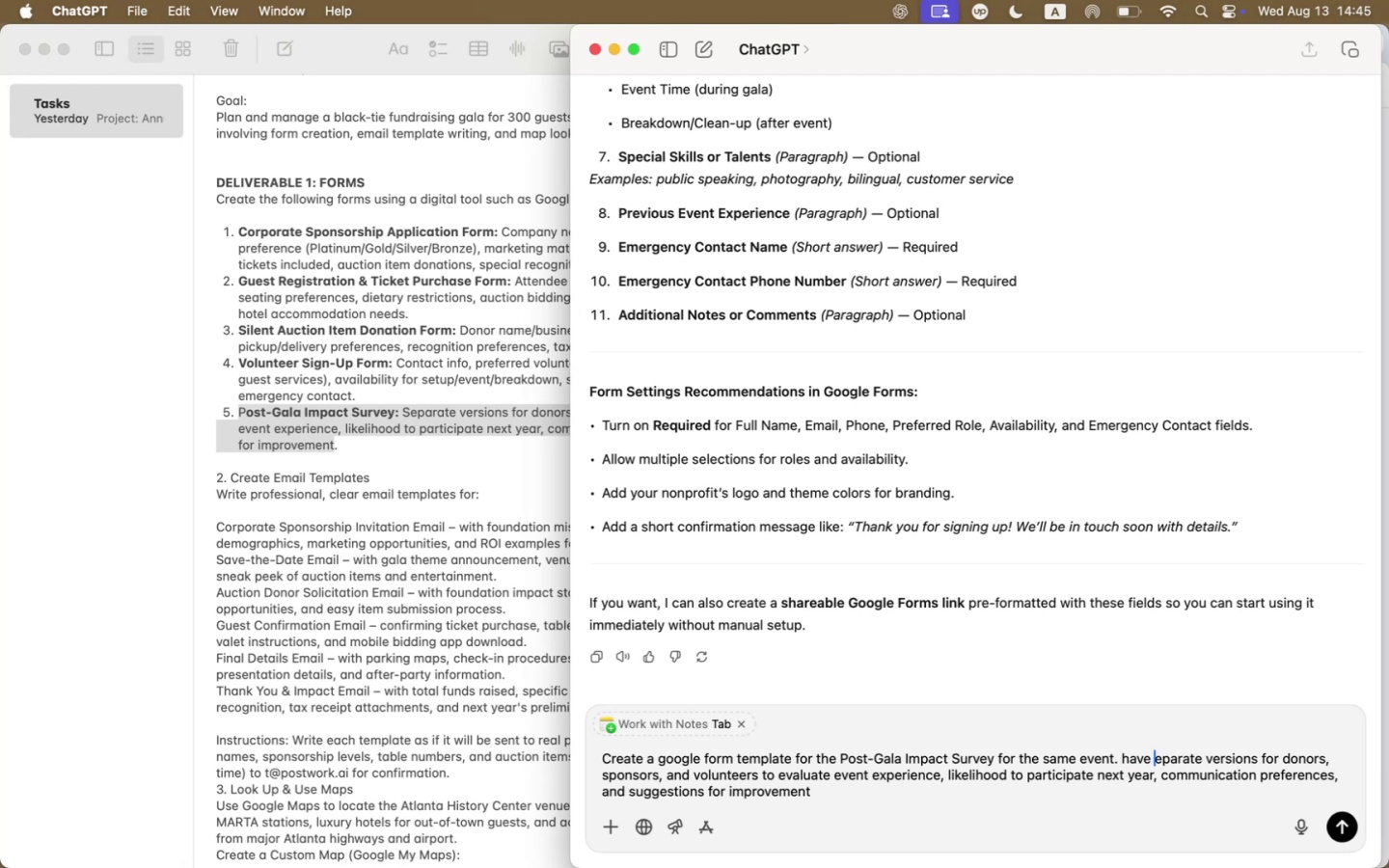 
key(S)
 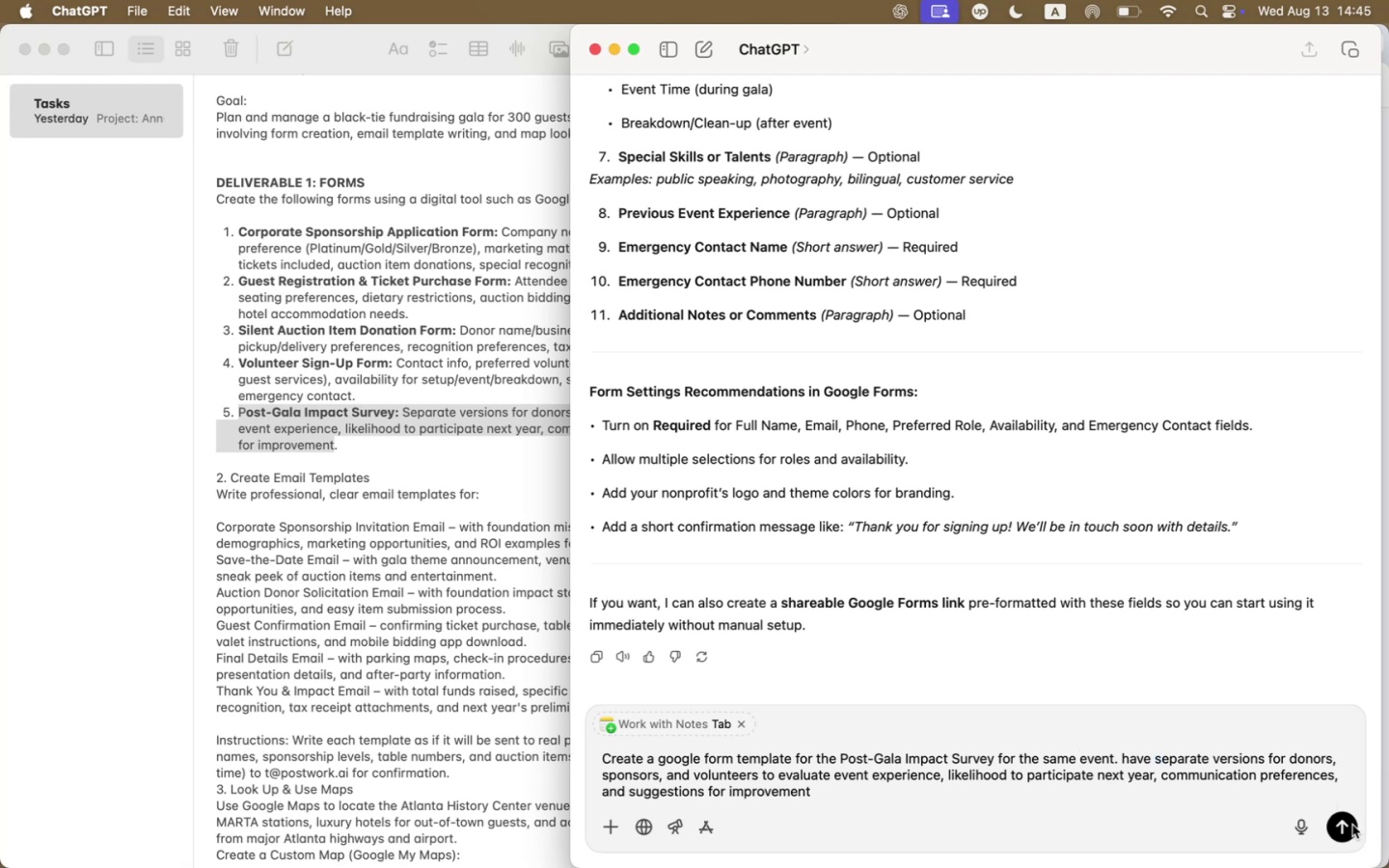 
wait(6.77)
 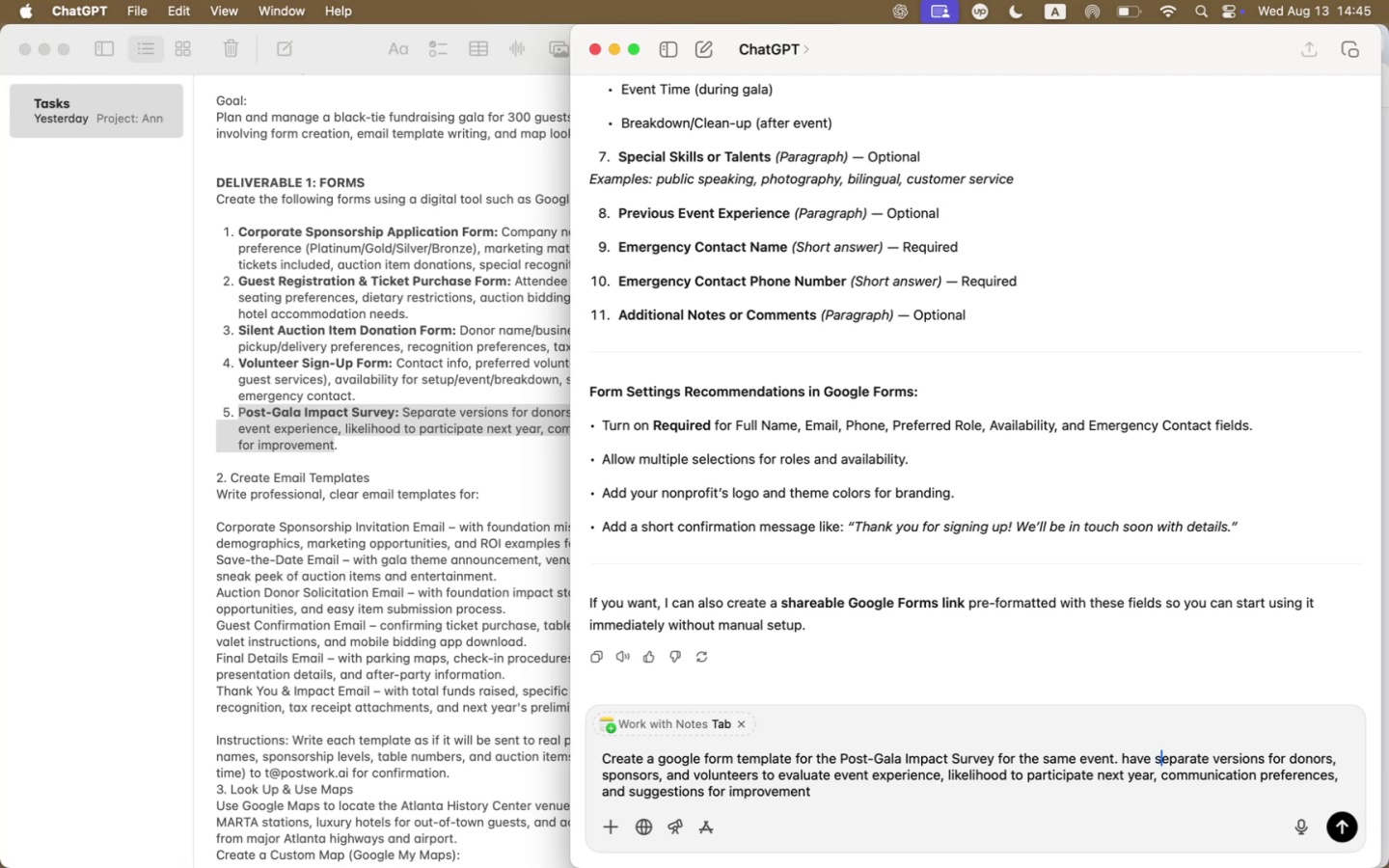 
left_click([1352, 825])
 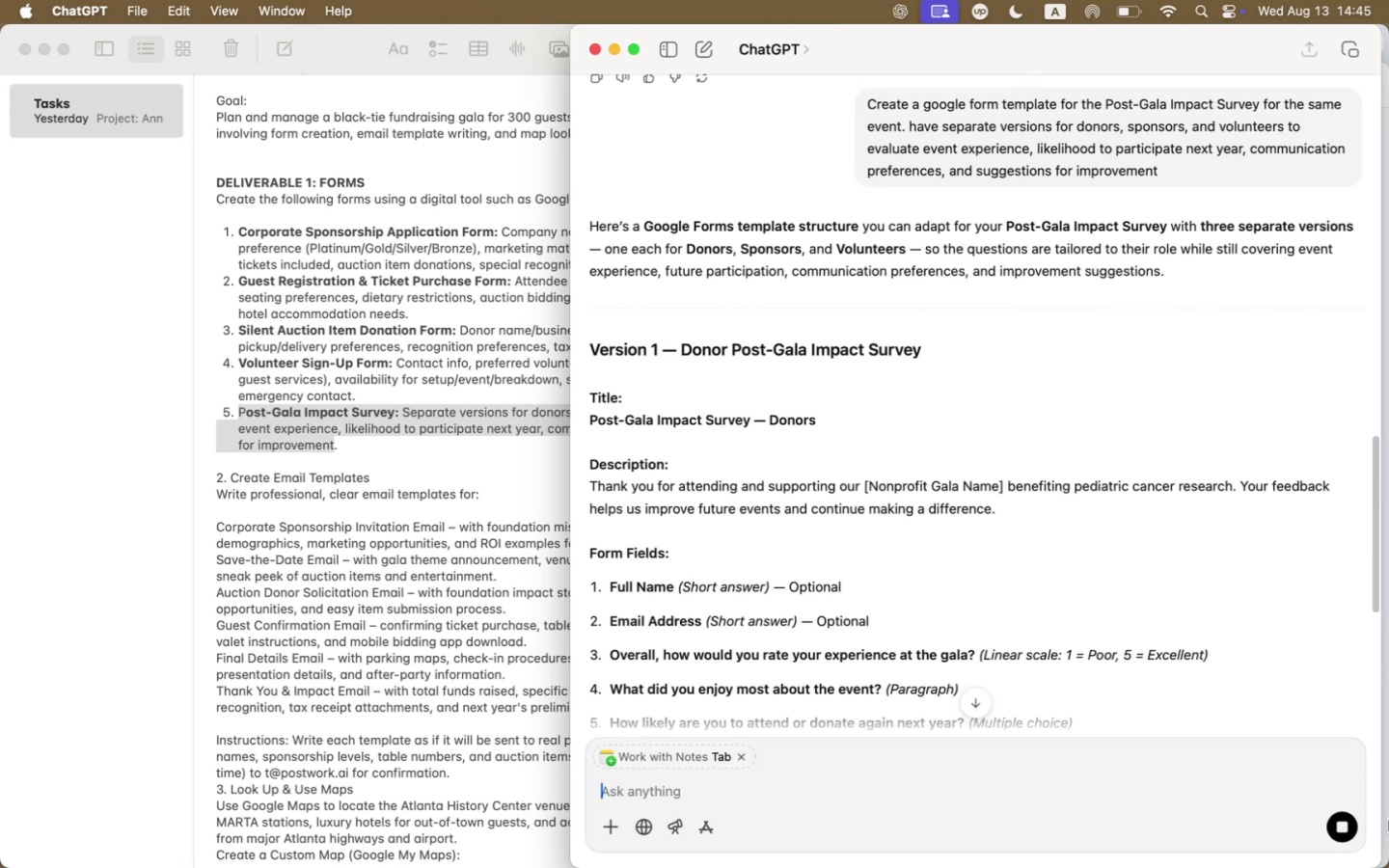 
wait(10.63)
 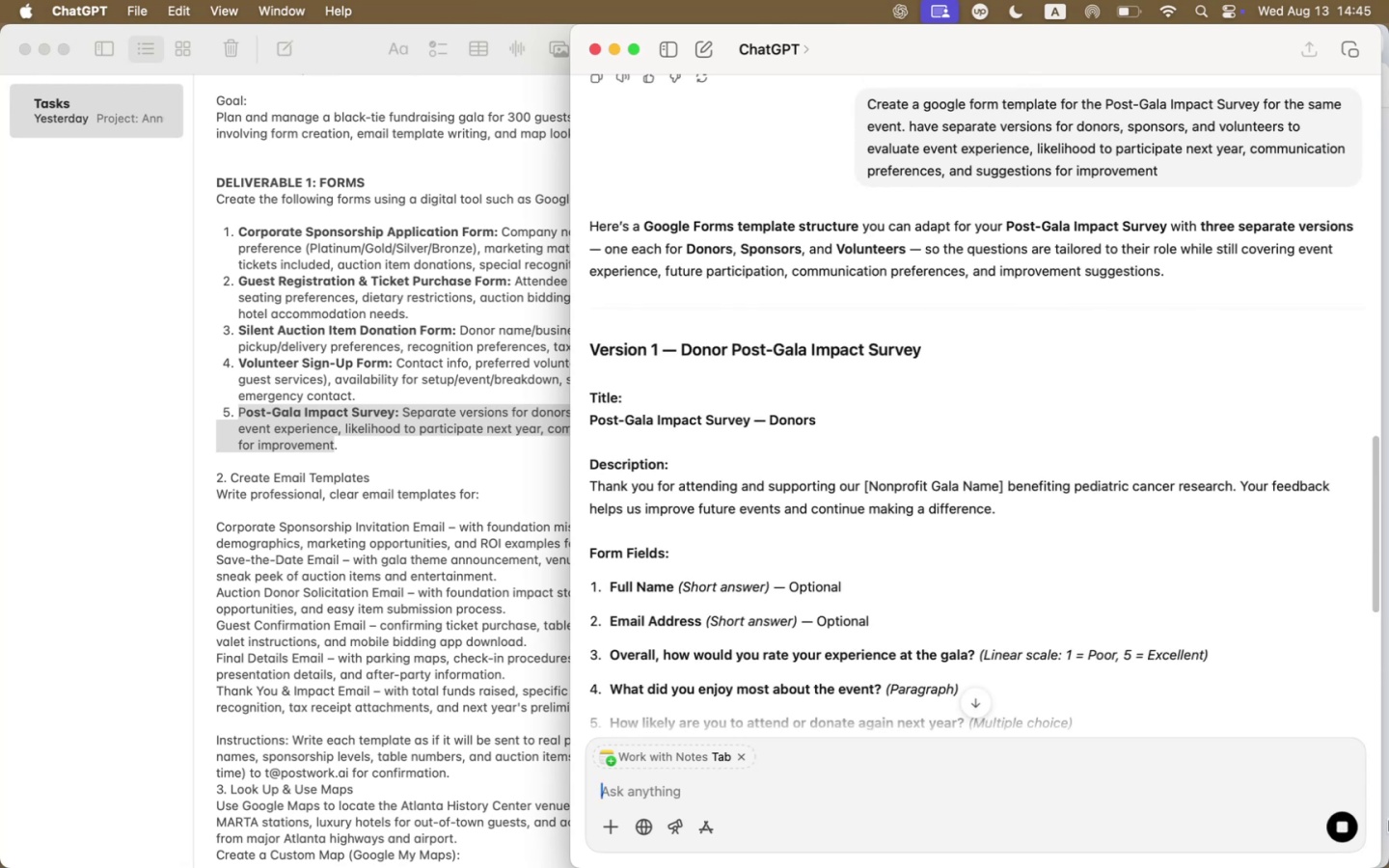 
scroll: coordinate [823, 569], scroll_direction: down, amount: 71.0
 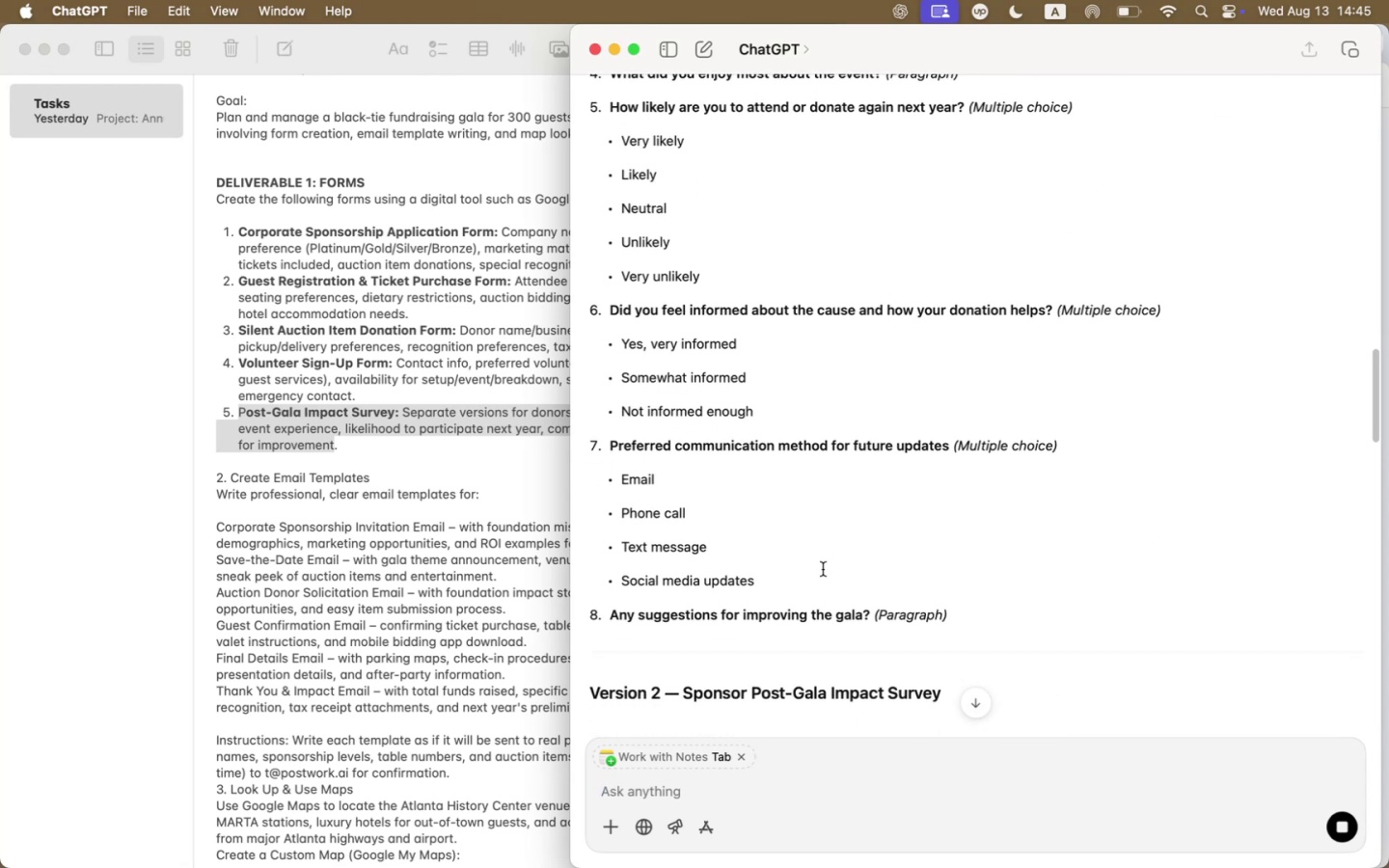 
scroll: coordinate [823, 569], scroll_direction: up, amount: 21.0
 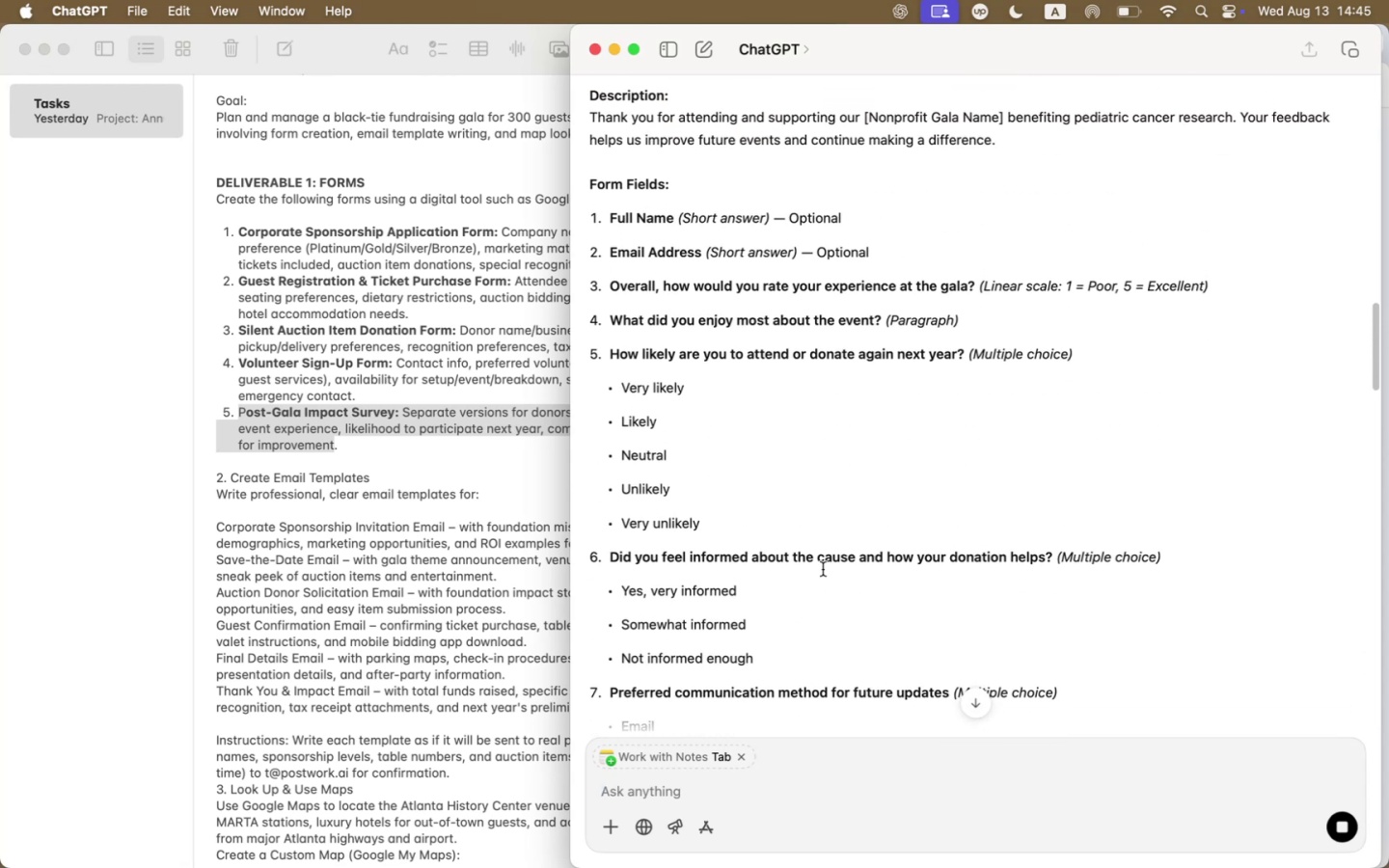 
scroll: coordinate [1070, 555], scroll_direction: down, amount: 132.0
 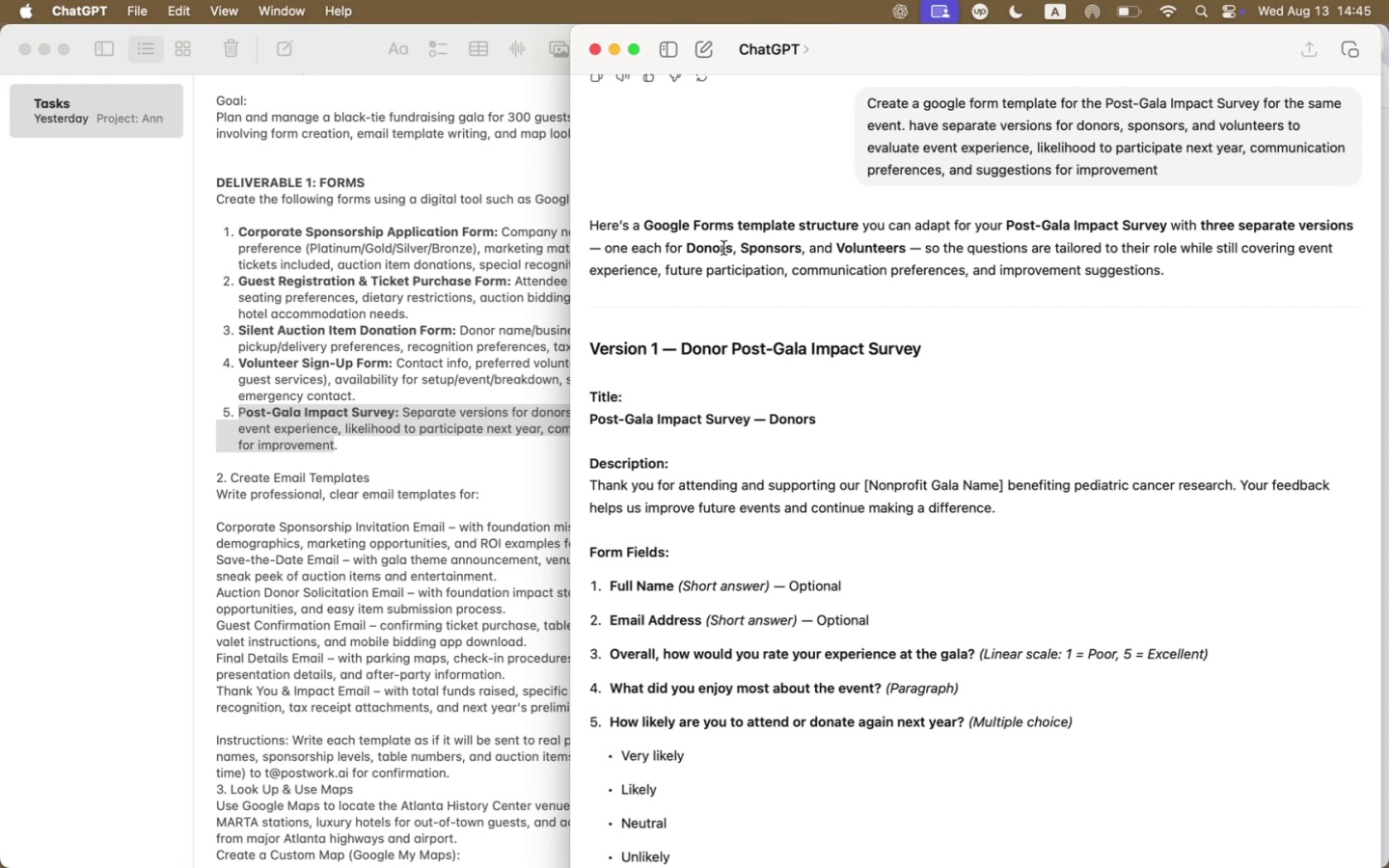 
wait(5.5)
 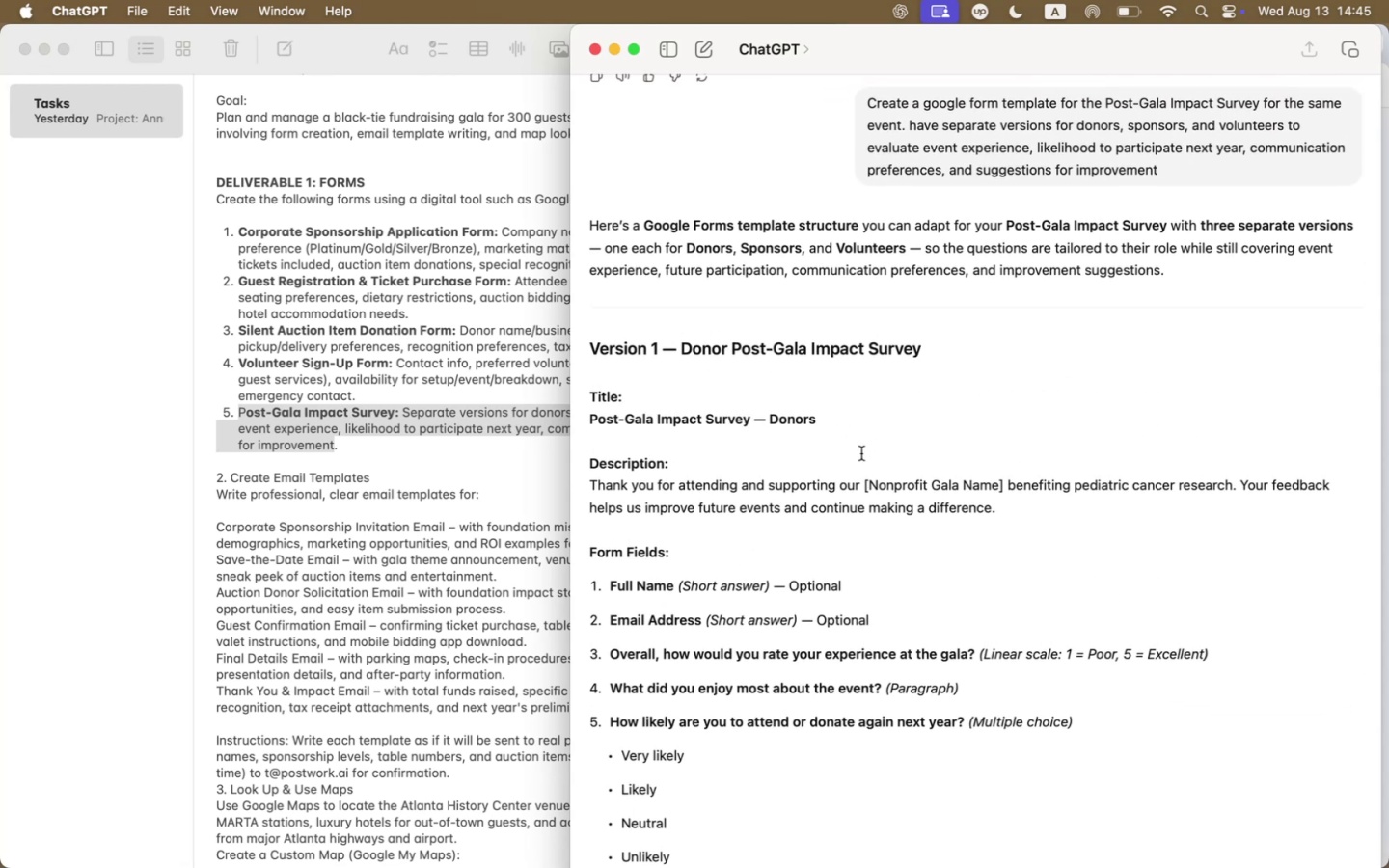 
scroll: coordinate [864, 284], scroll_direction: down, amount: 653.0
 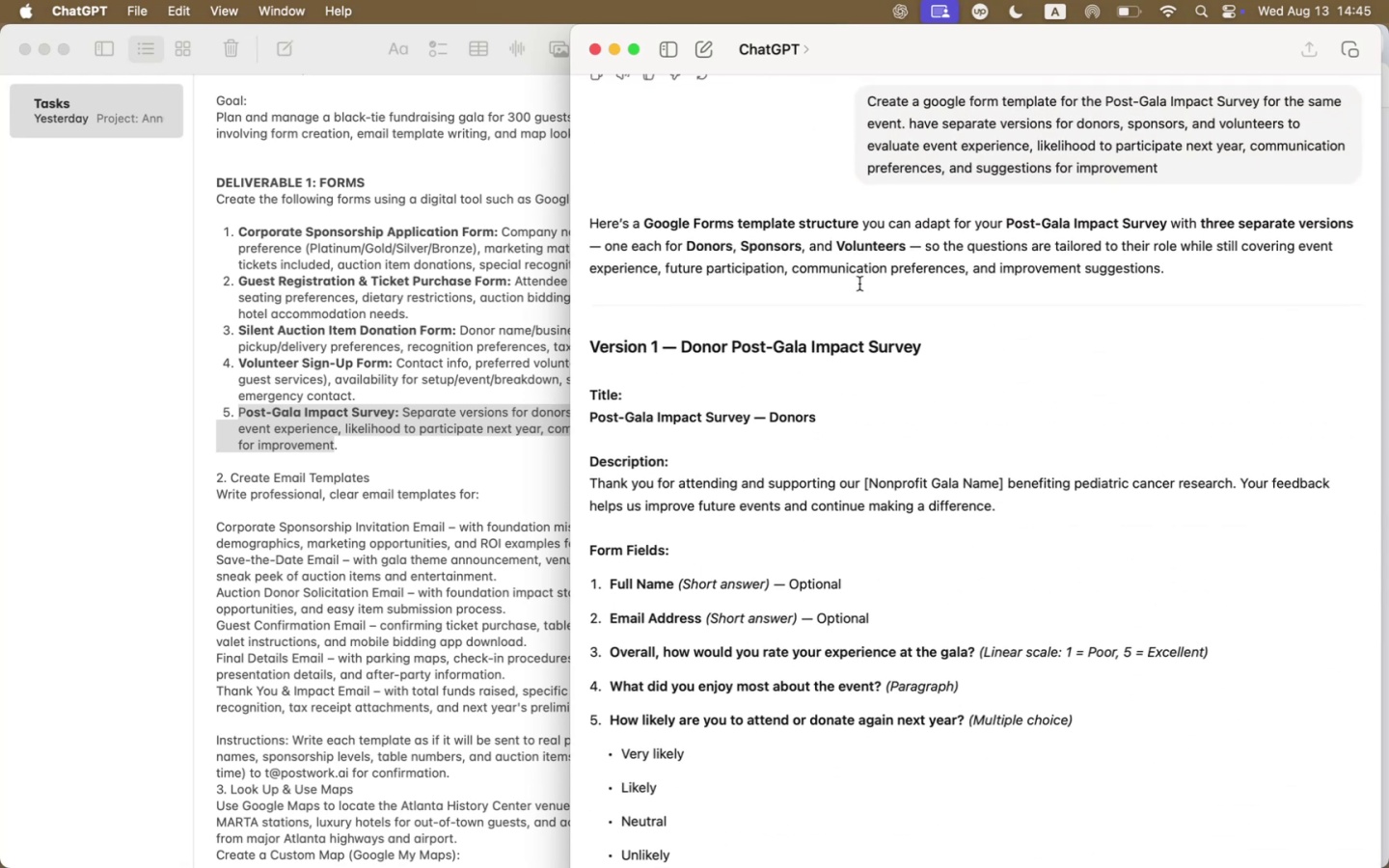 
mouse_move([646, 137])
 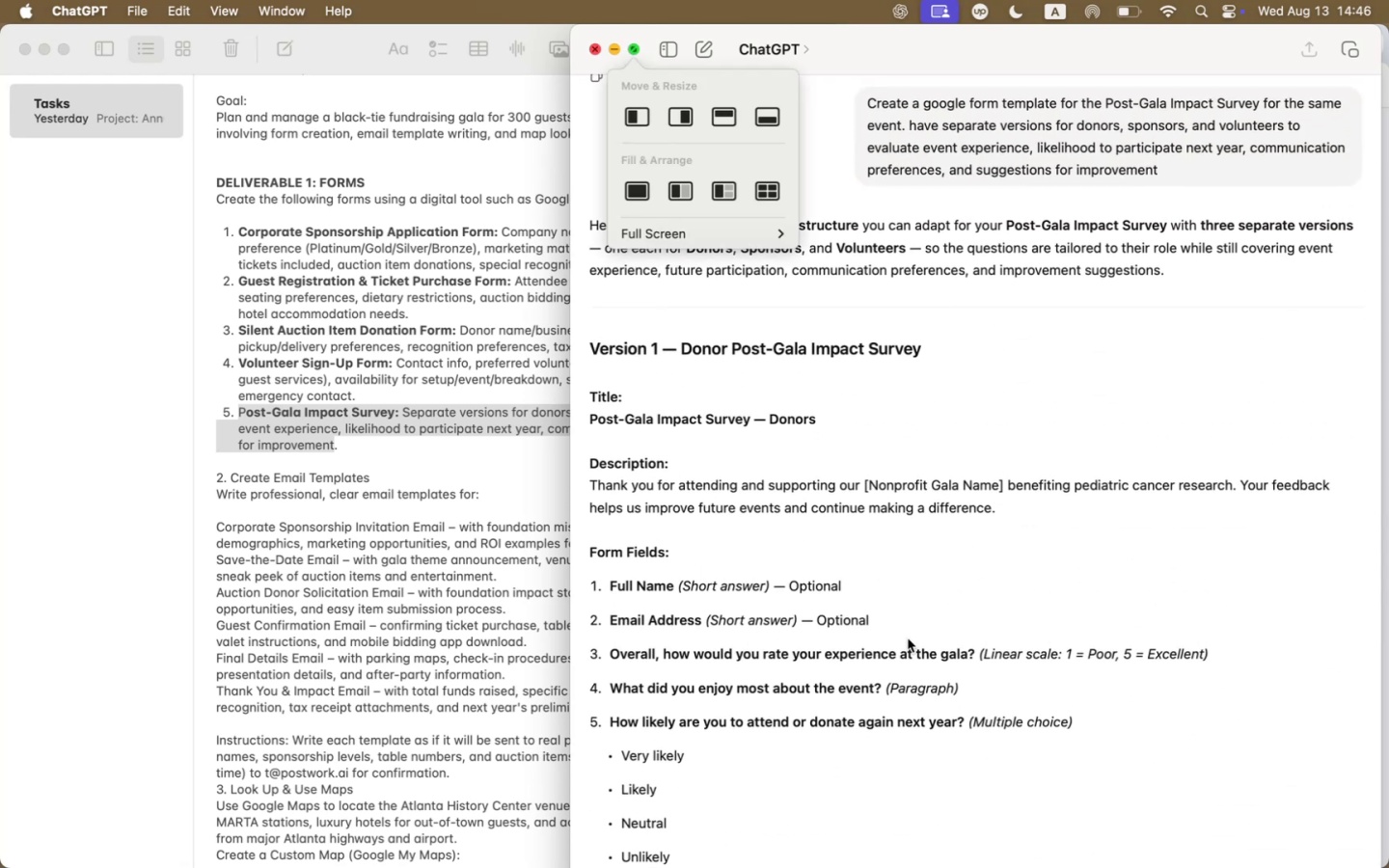 
left_click([908, 638])
 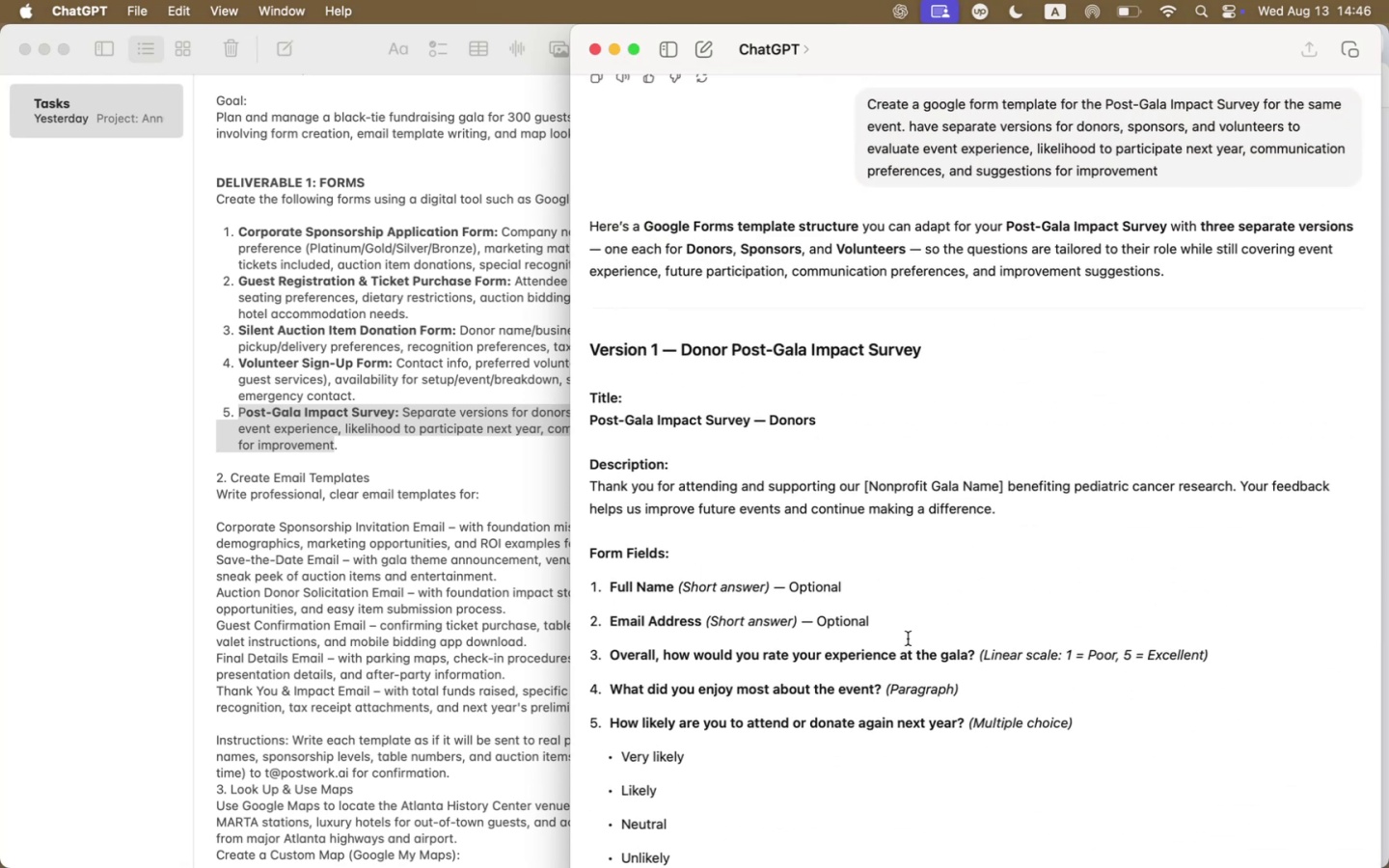 
scroll: coordinate [908, 638], scroll_direction: down, amount: 104.0
 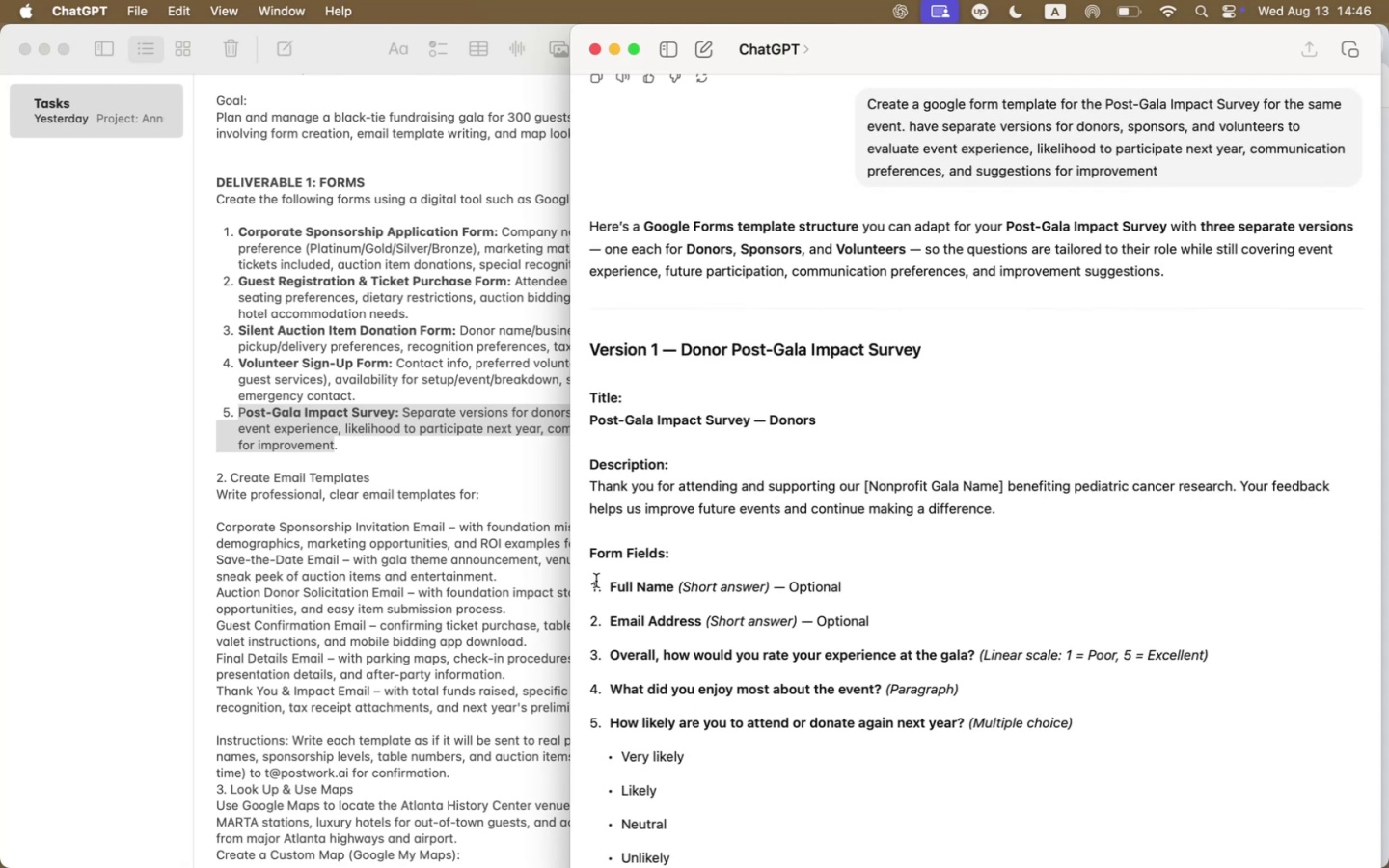 
wait(5.6)
 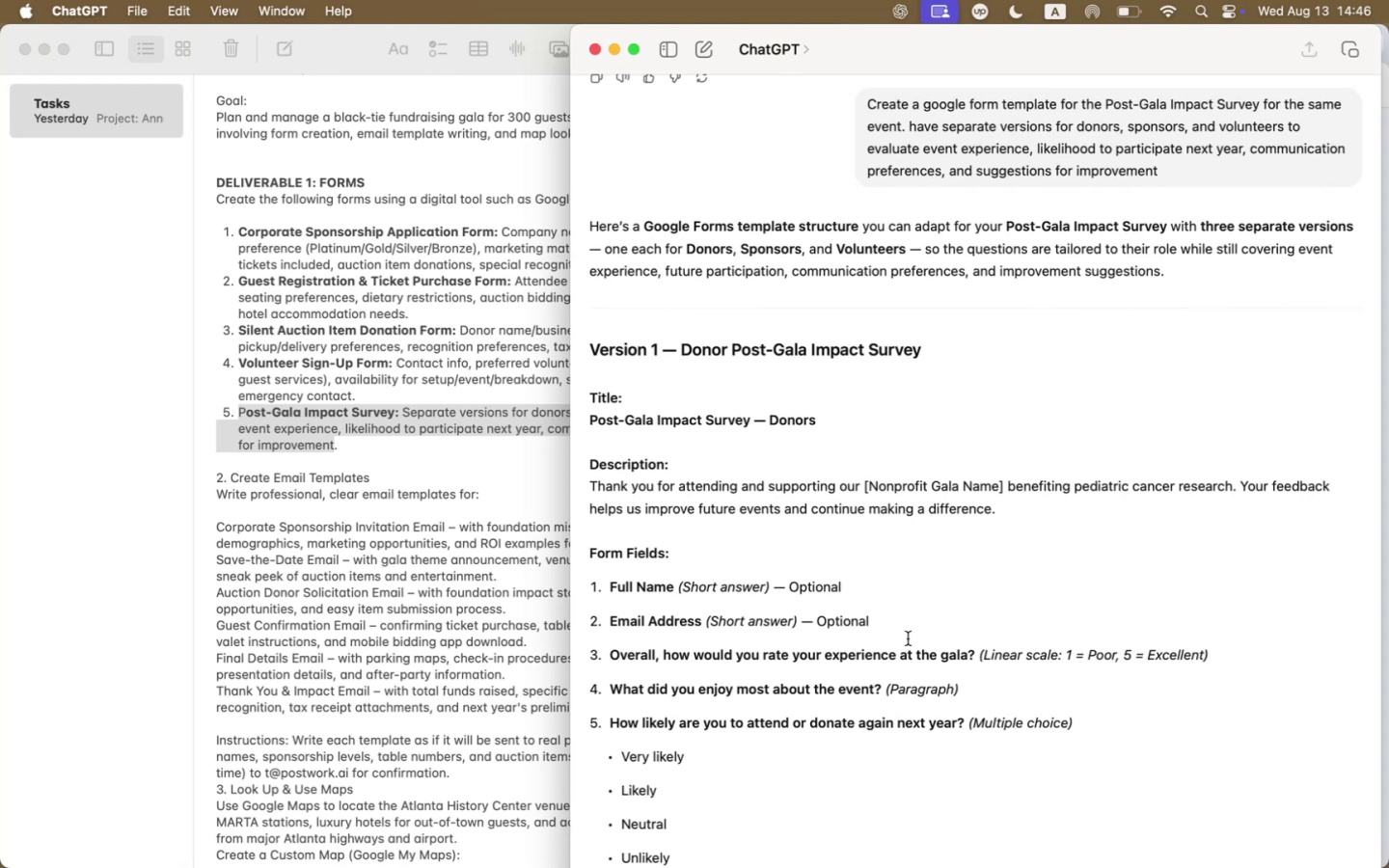 
left_click([434, 583])
 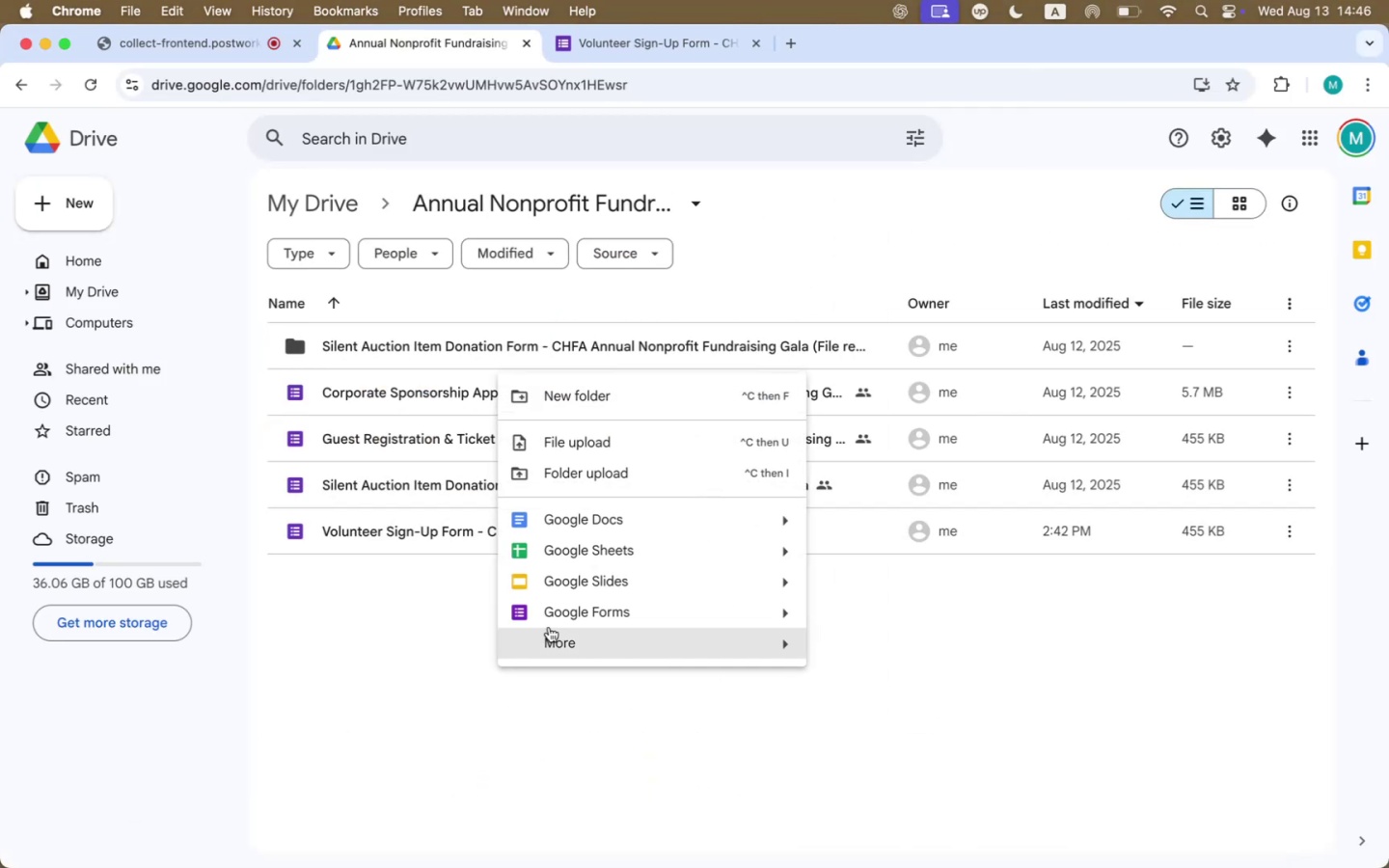 
wait(5.2)
 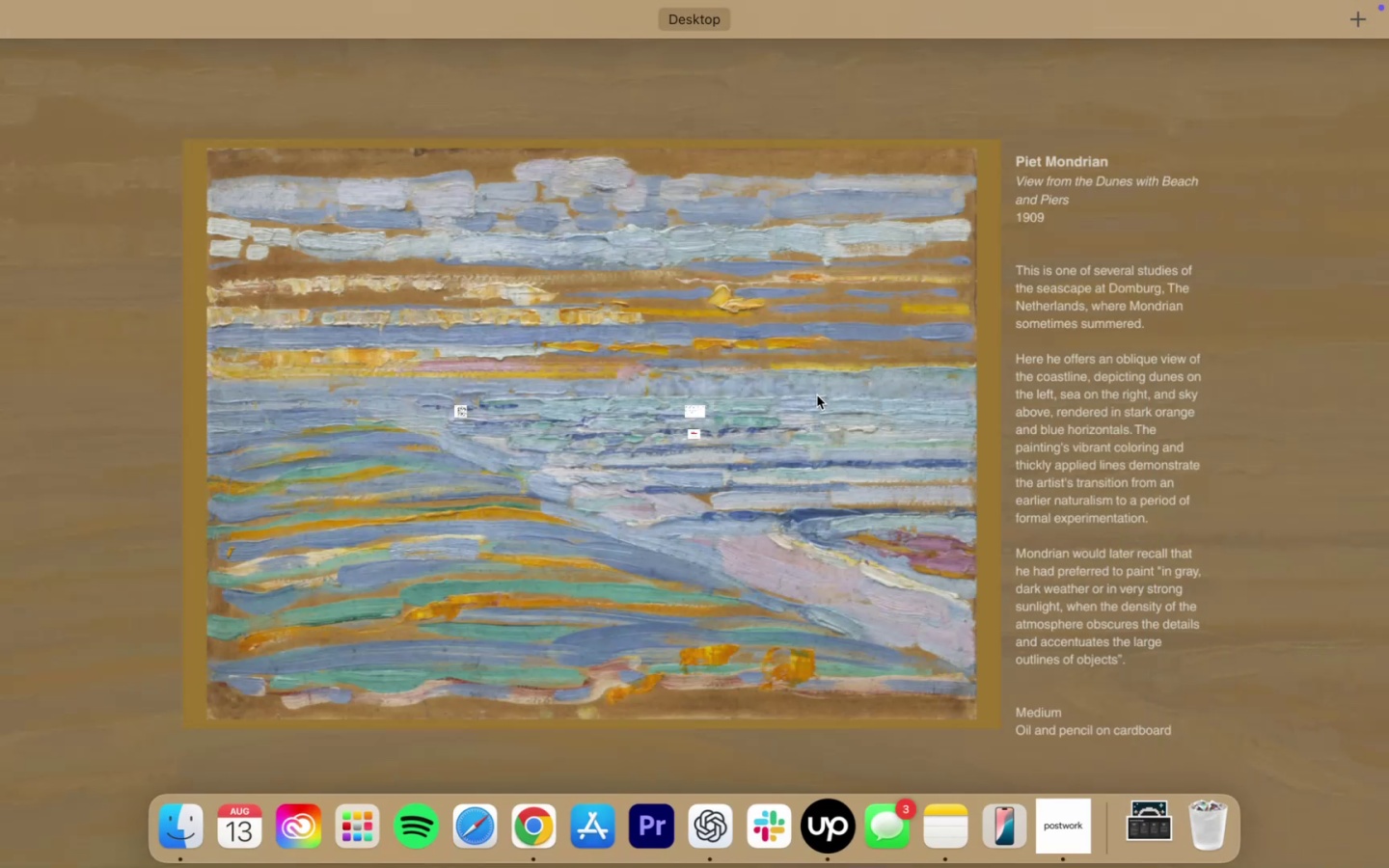 
left_click([633, 616])
 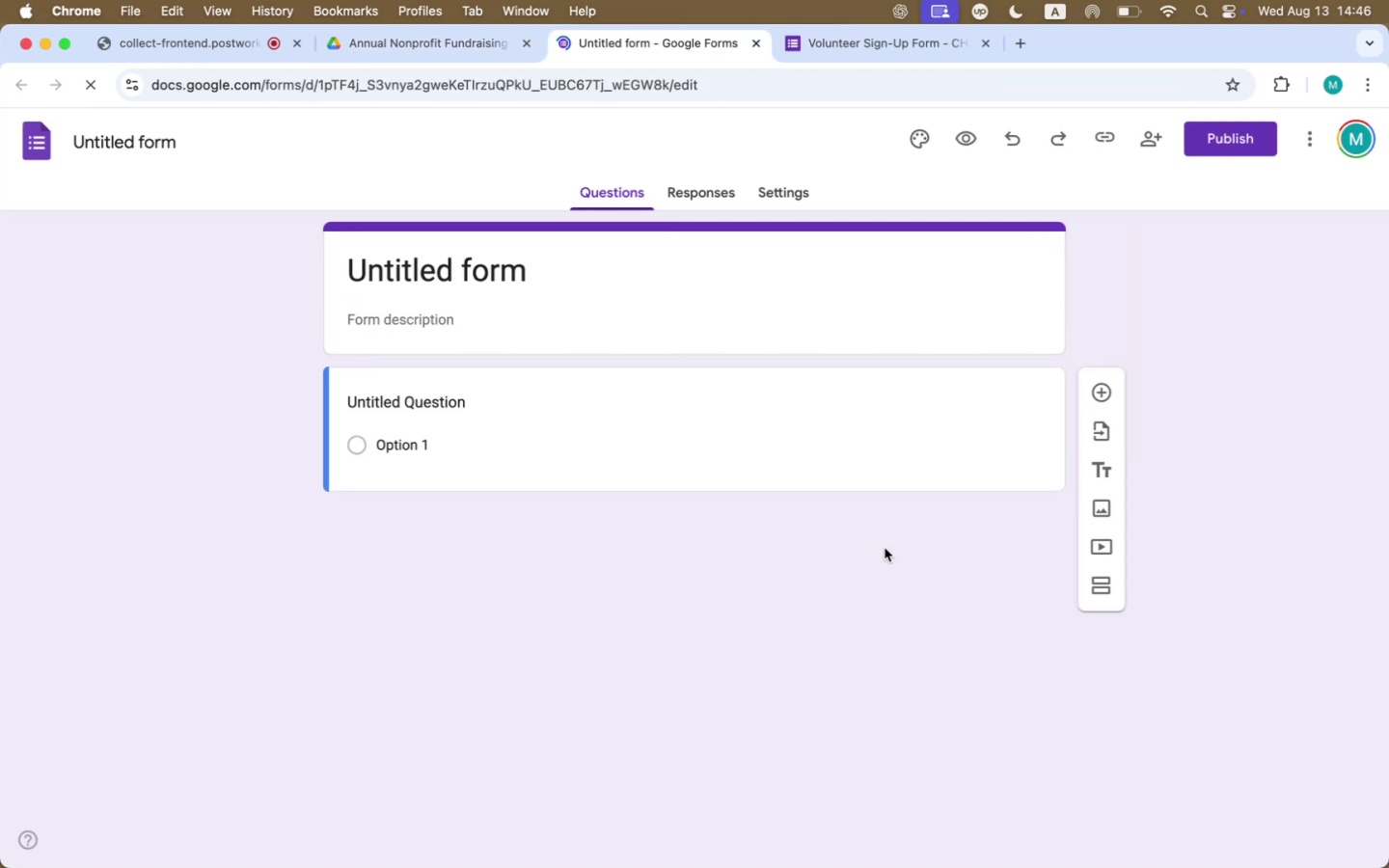 
scroll: coordinate [885, 548], scroll_direction: down, amount: 1.0
 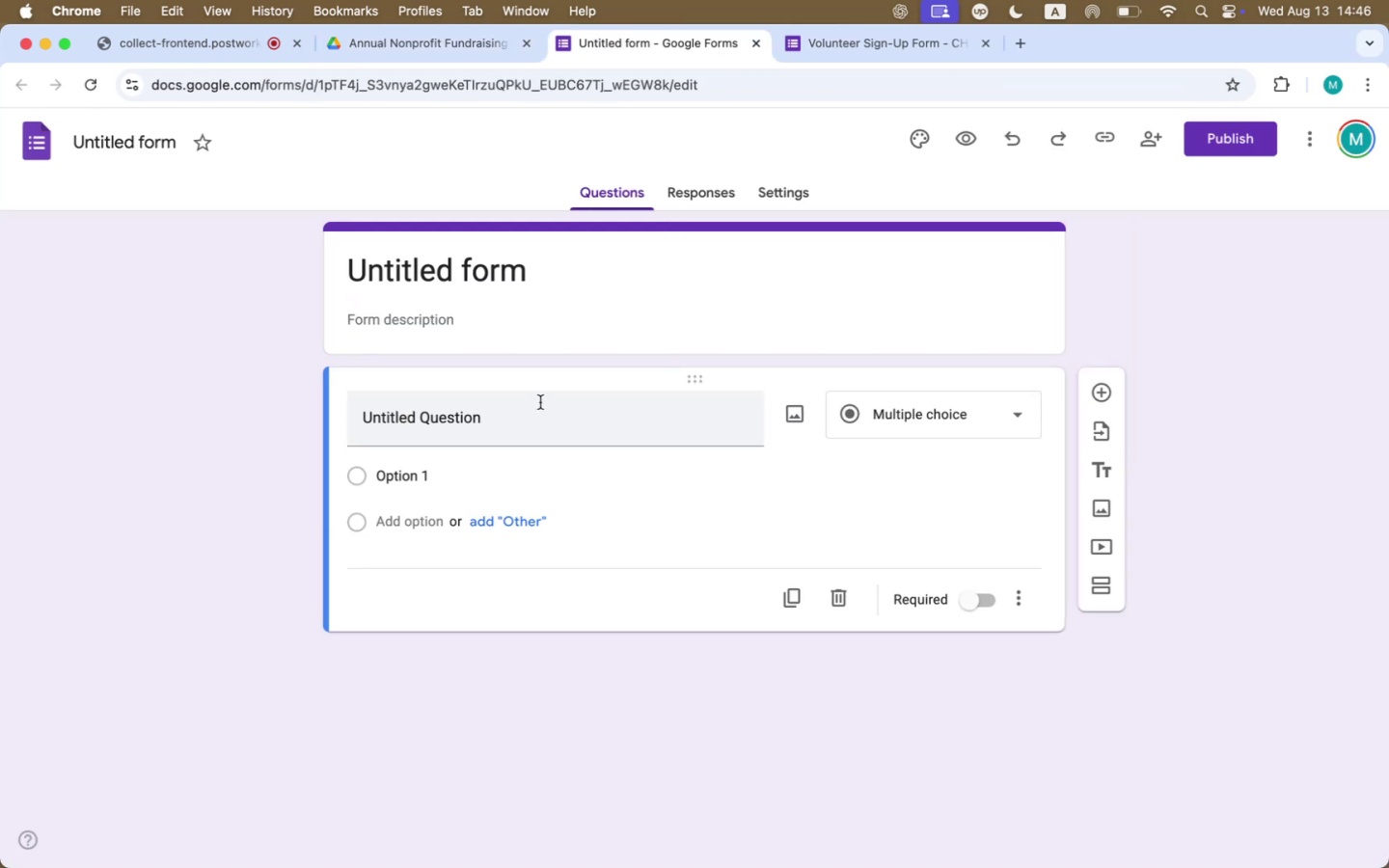 
left_click([541, 416])
 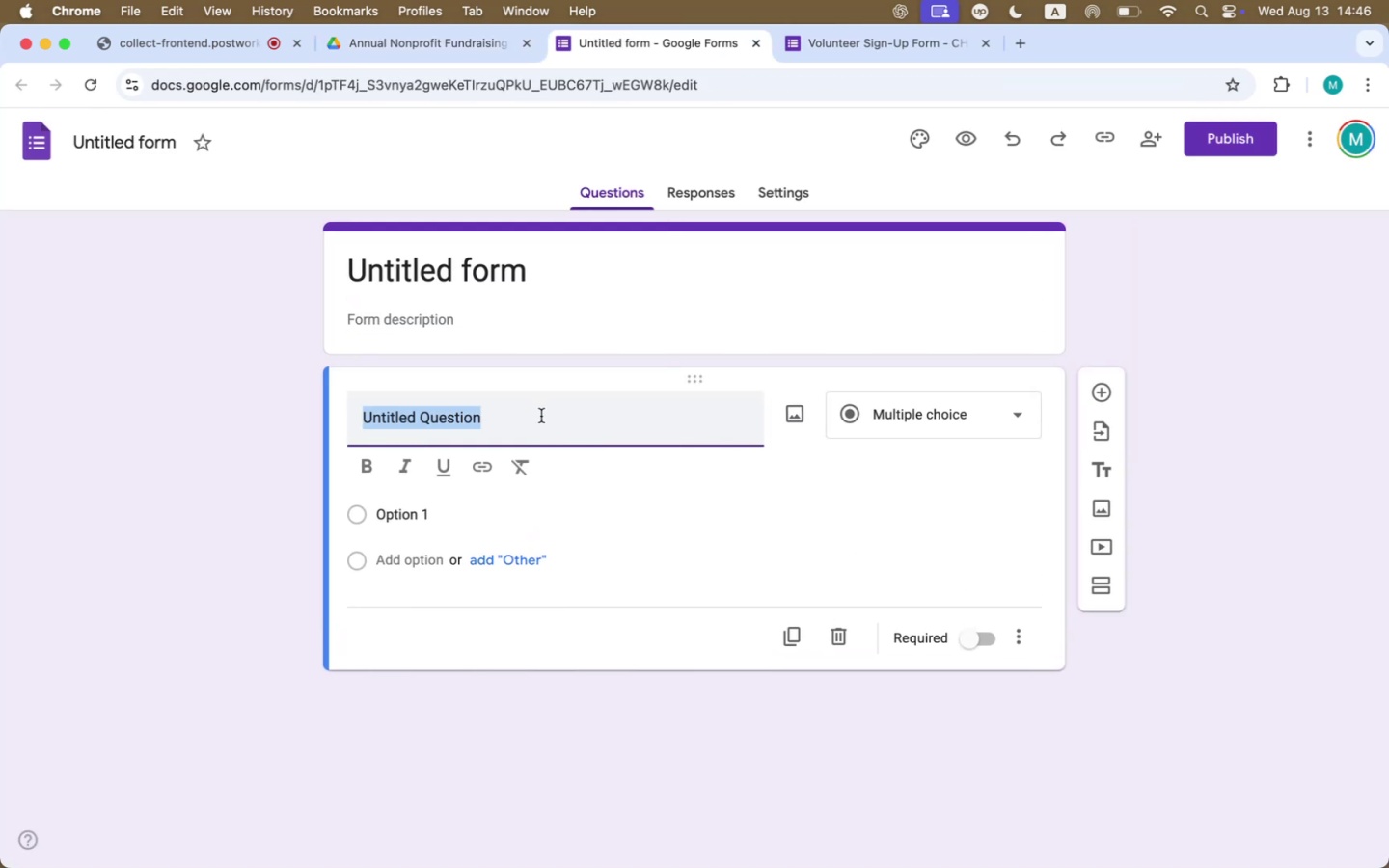 
type(Sample question)
 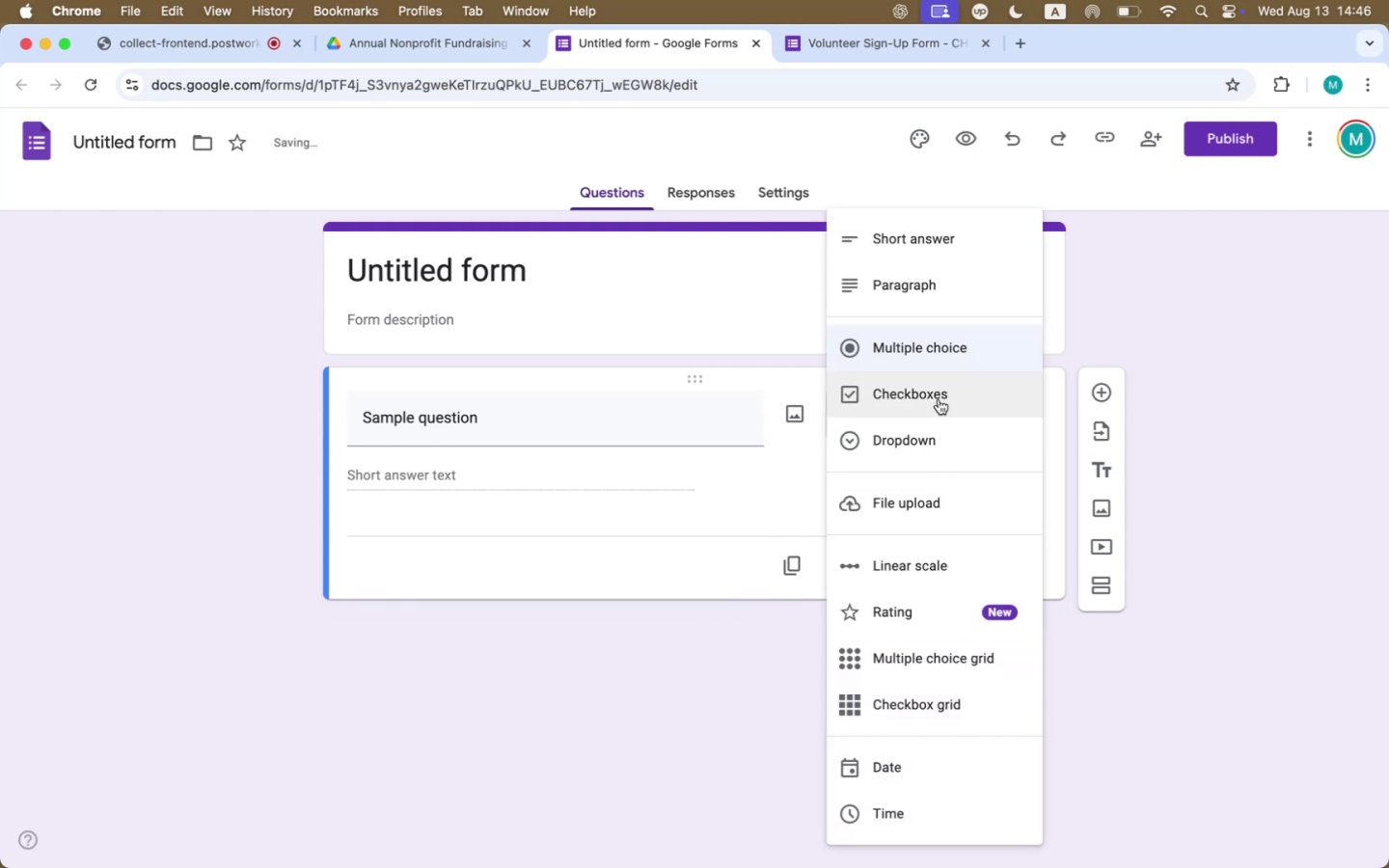 
left_click([939, 399])
 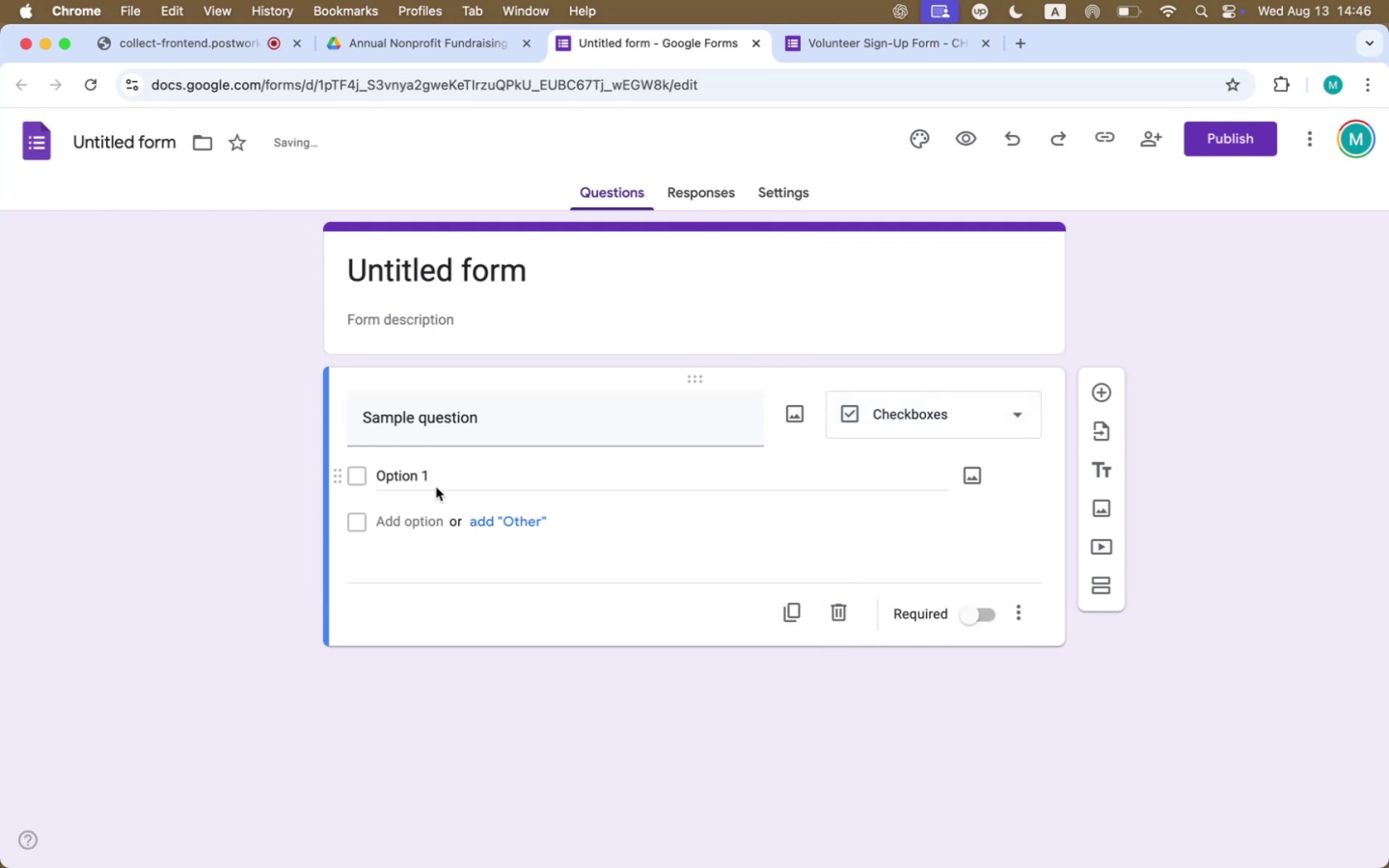 
left_click([434, 470])
 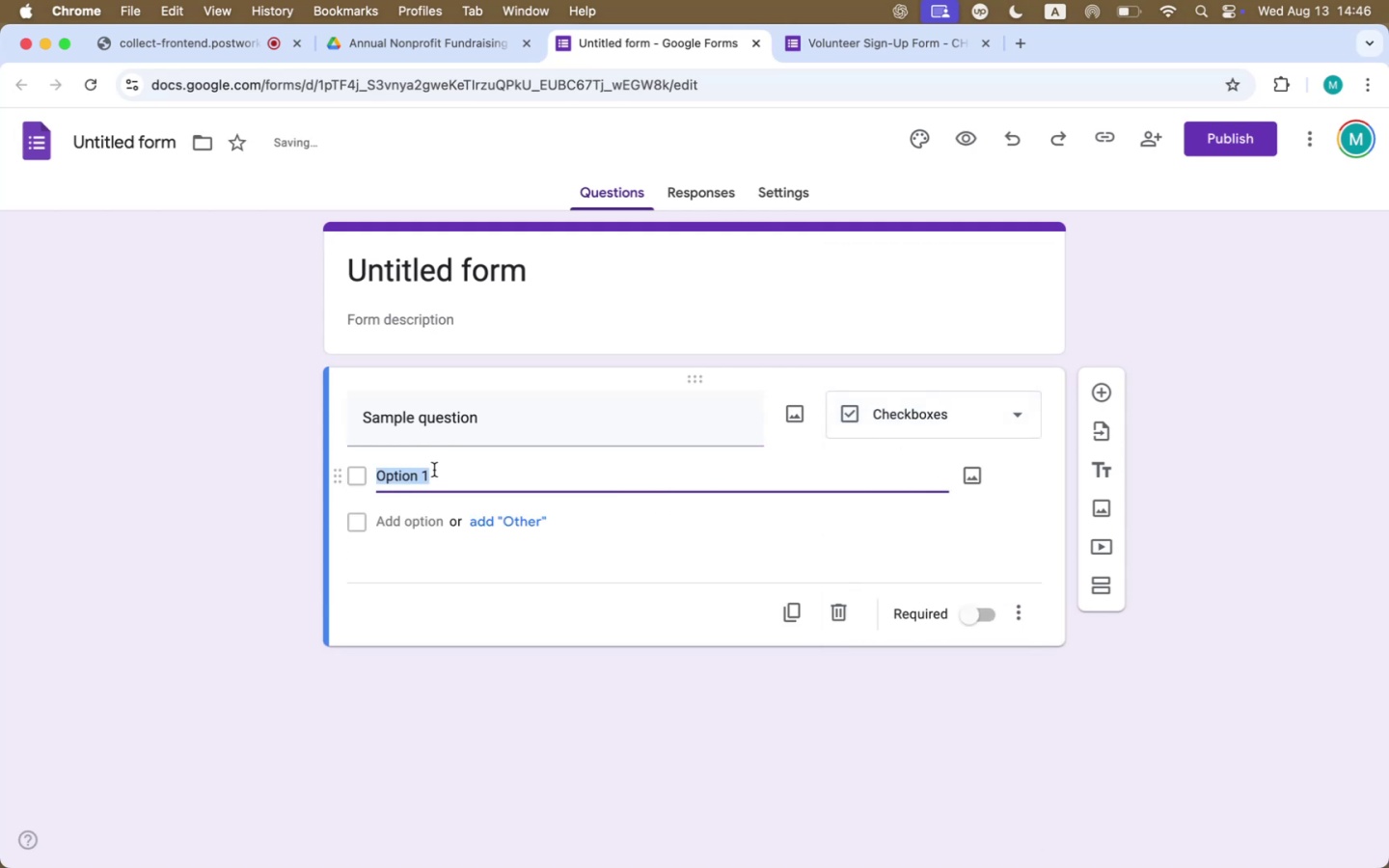 
type(as)
 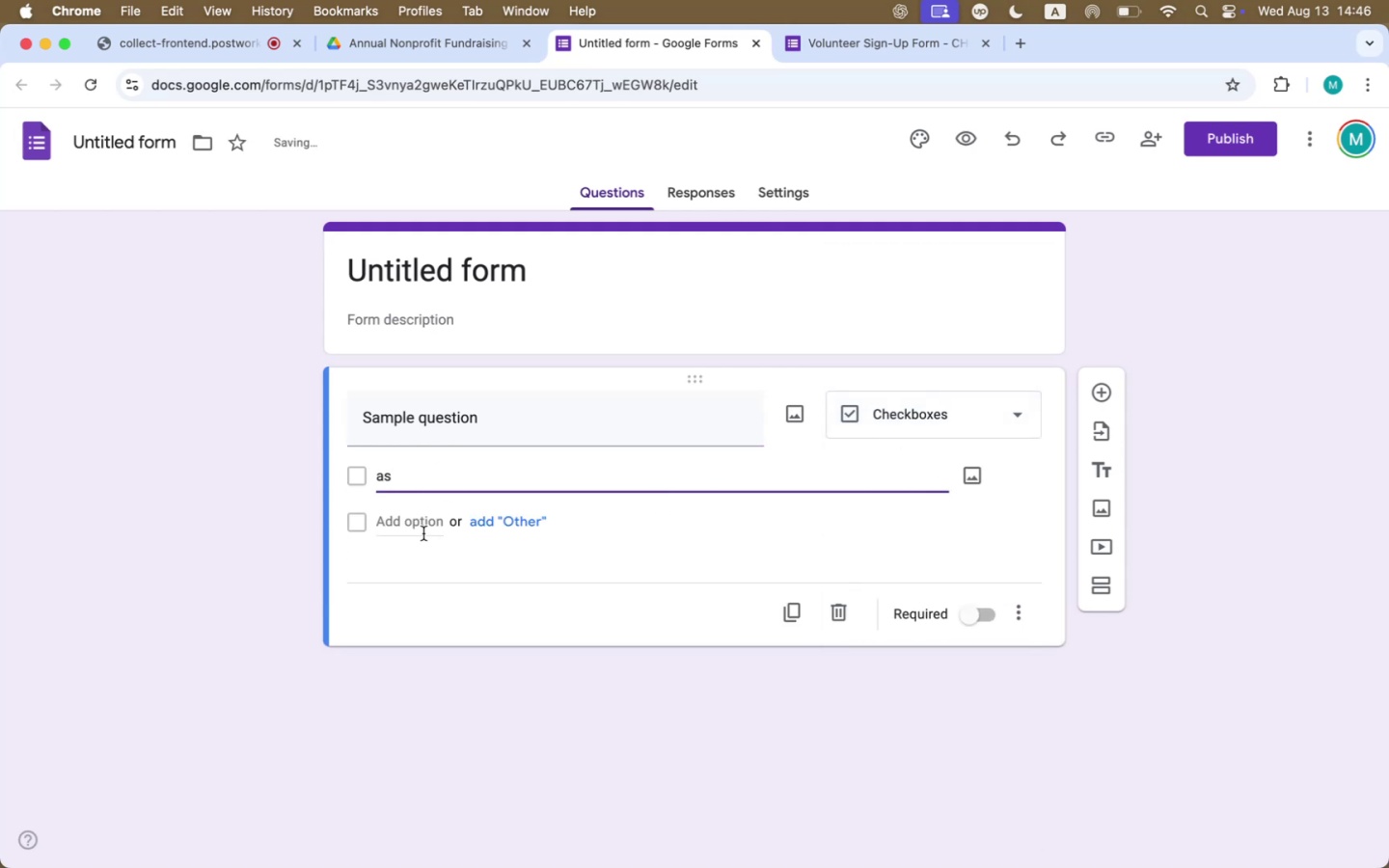 
left_click([414, 521])
 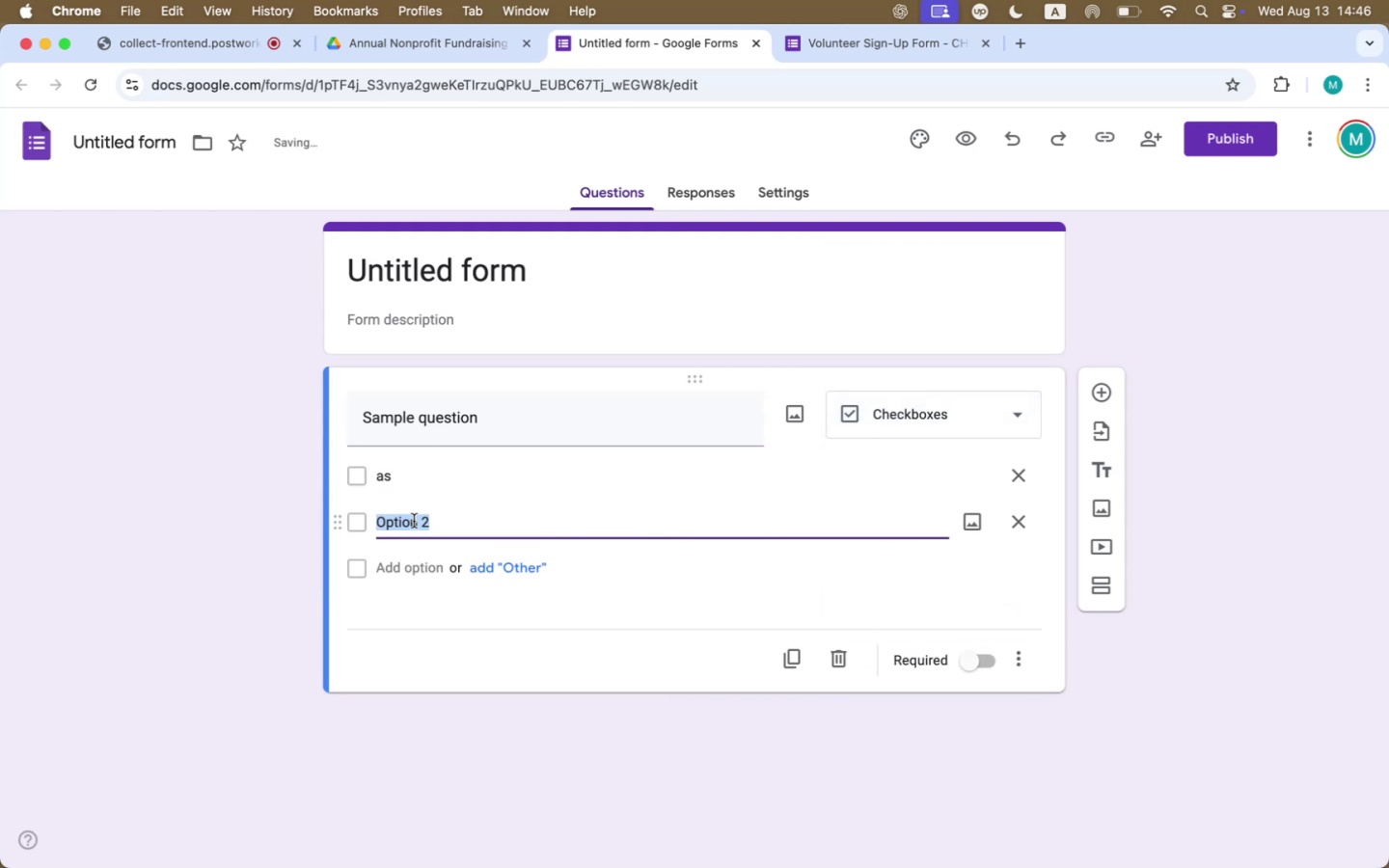 
type(sd)
 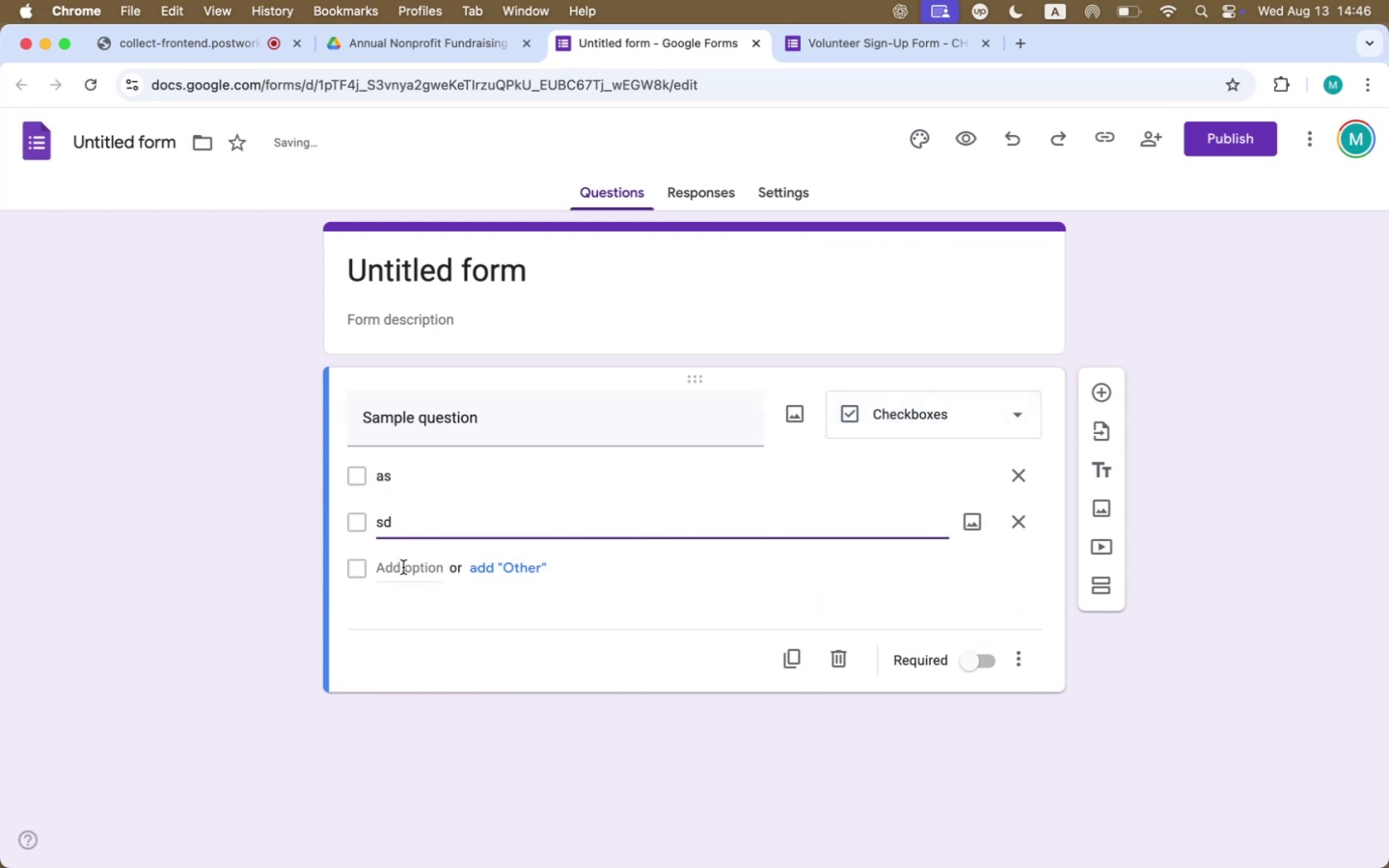 
left_click([403, 567])
 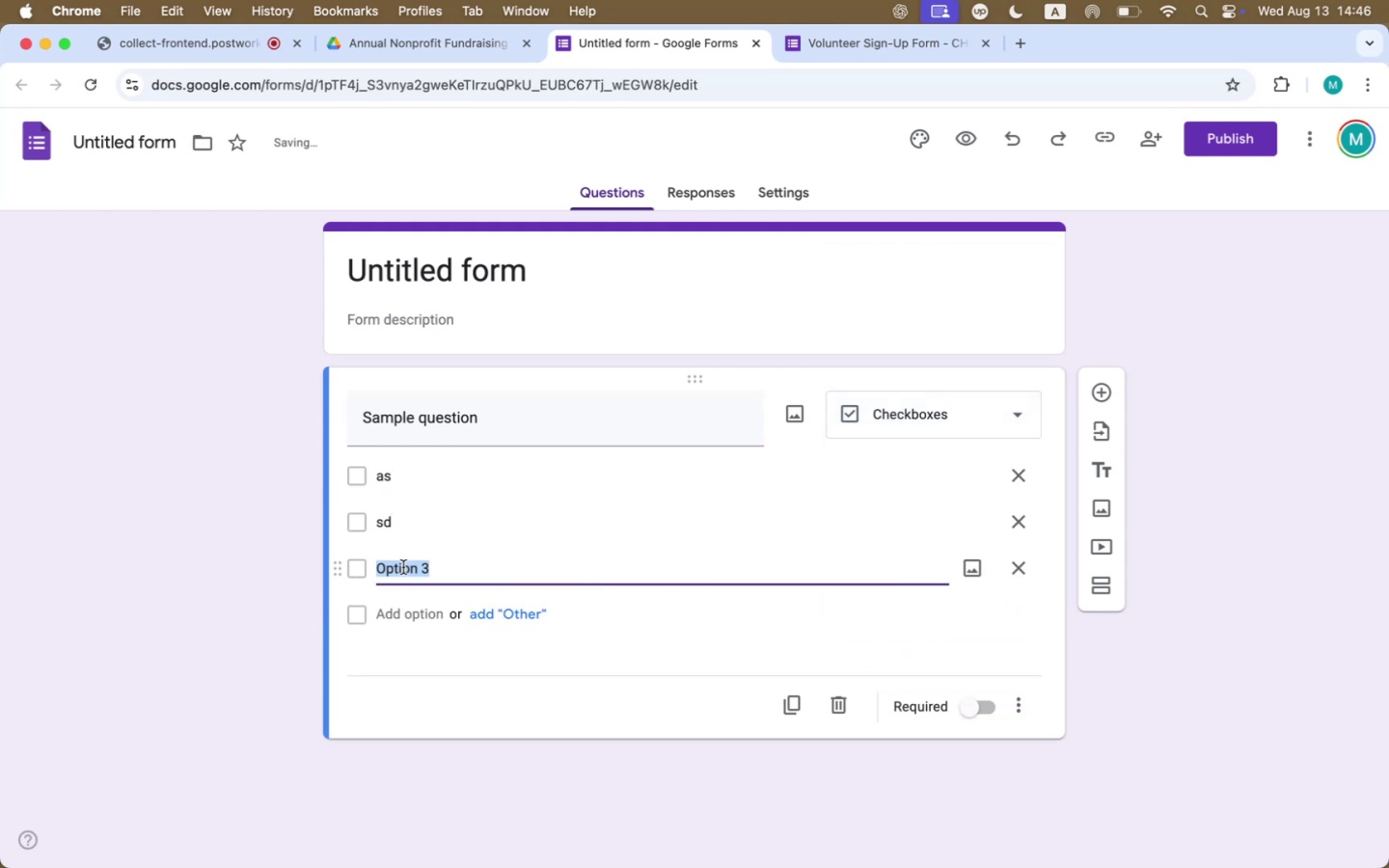 
type(df)
 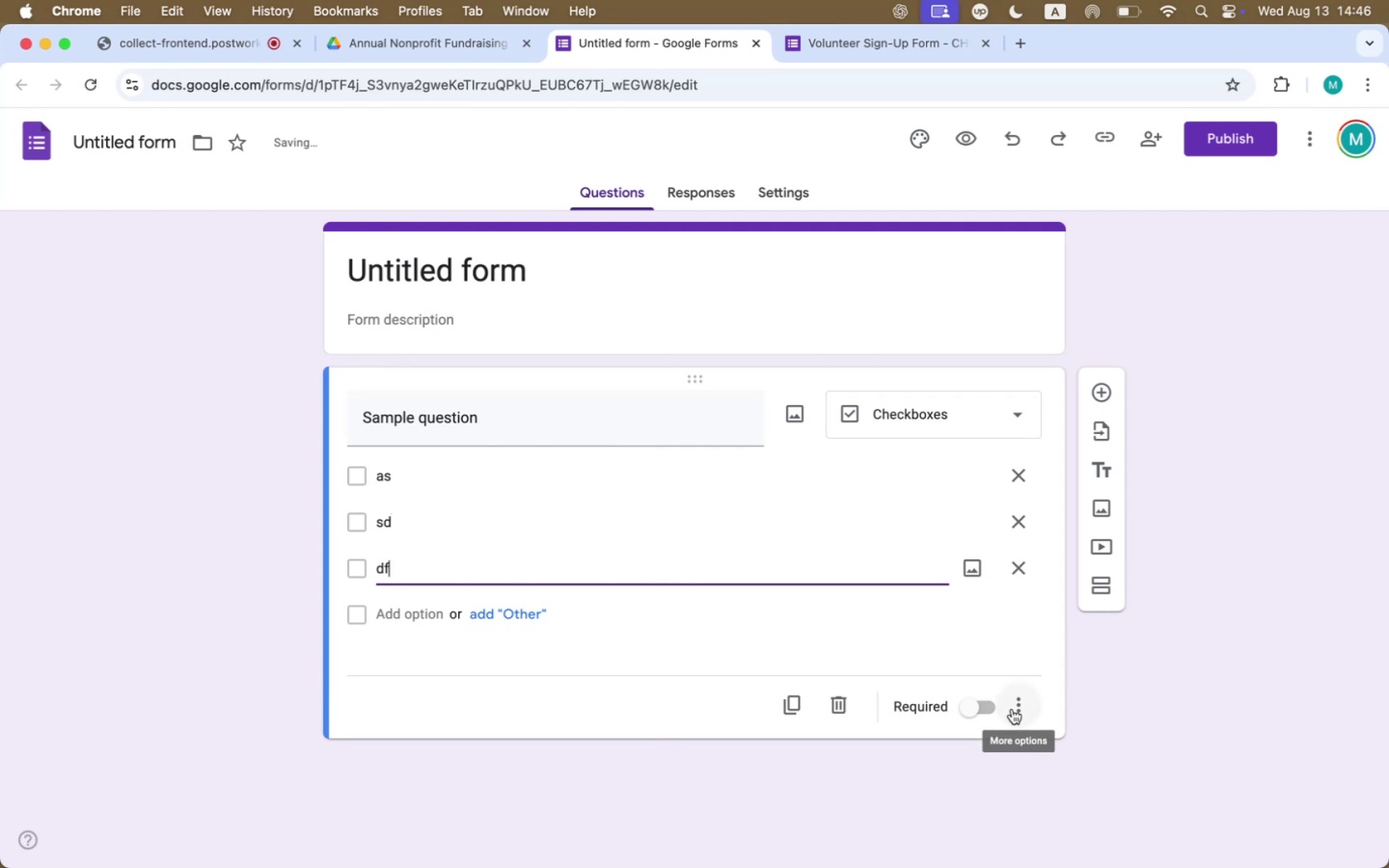 
left_click([1012, 709])
 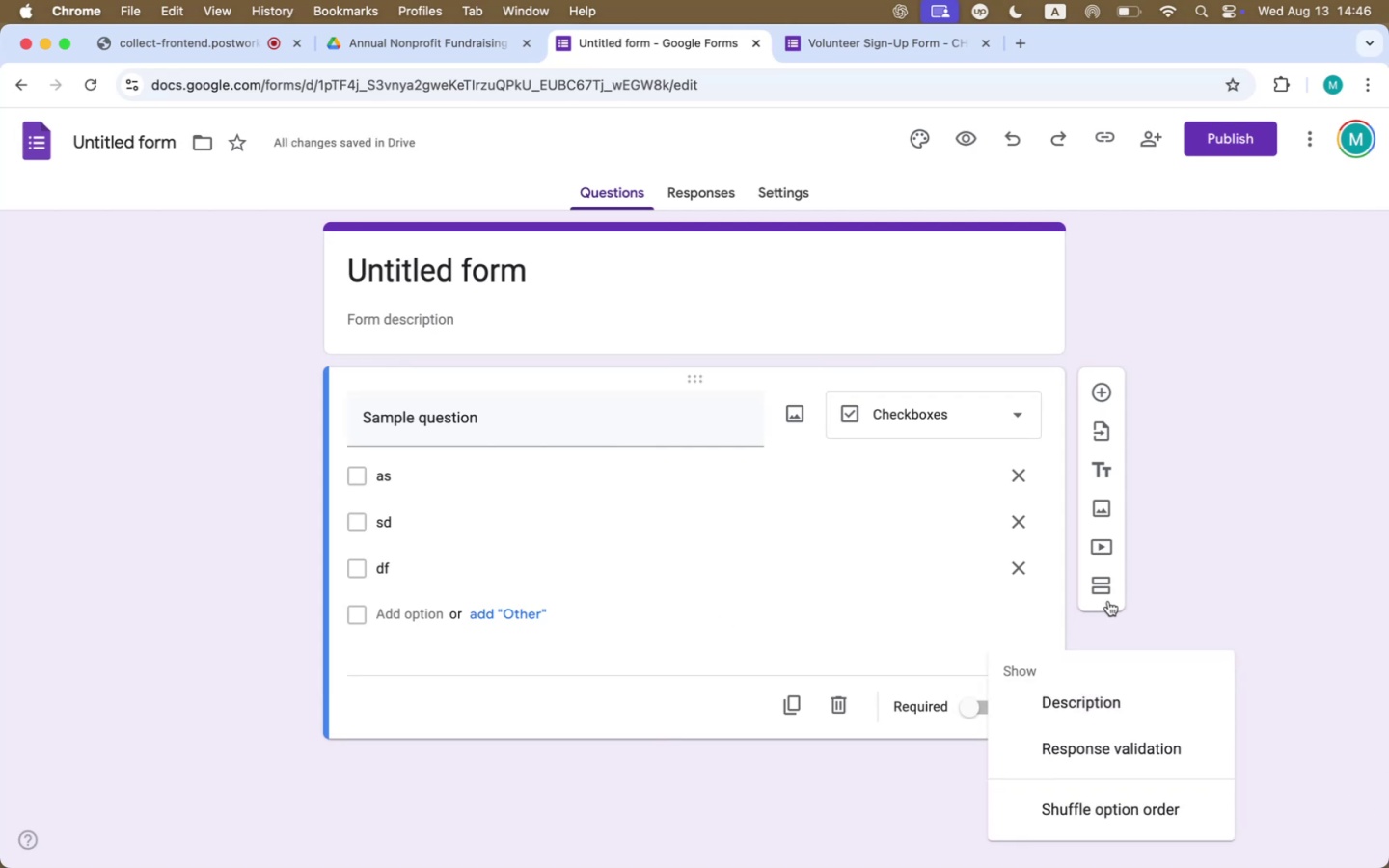 
left_click([1106, 588])
 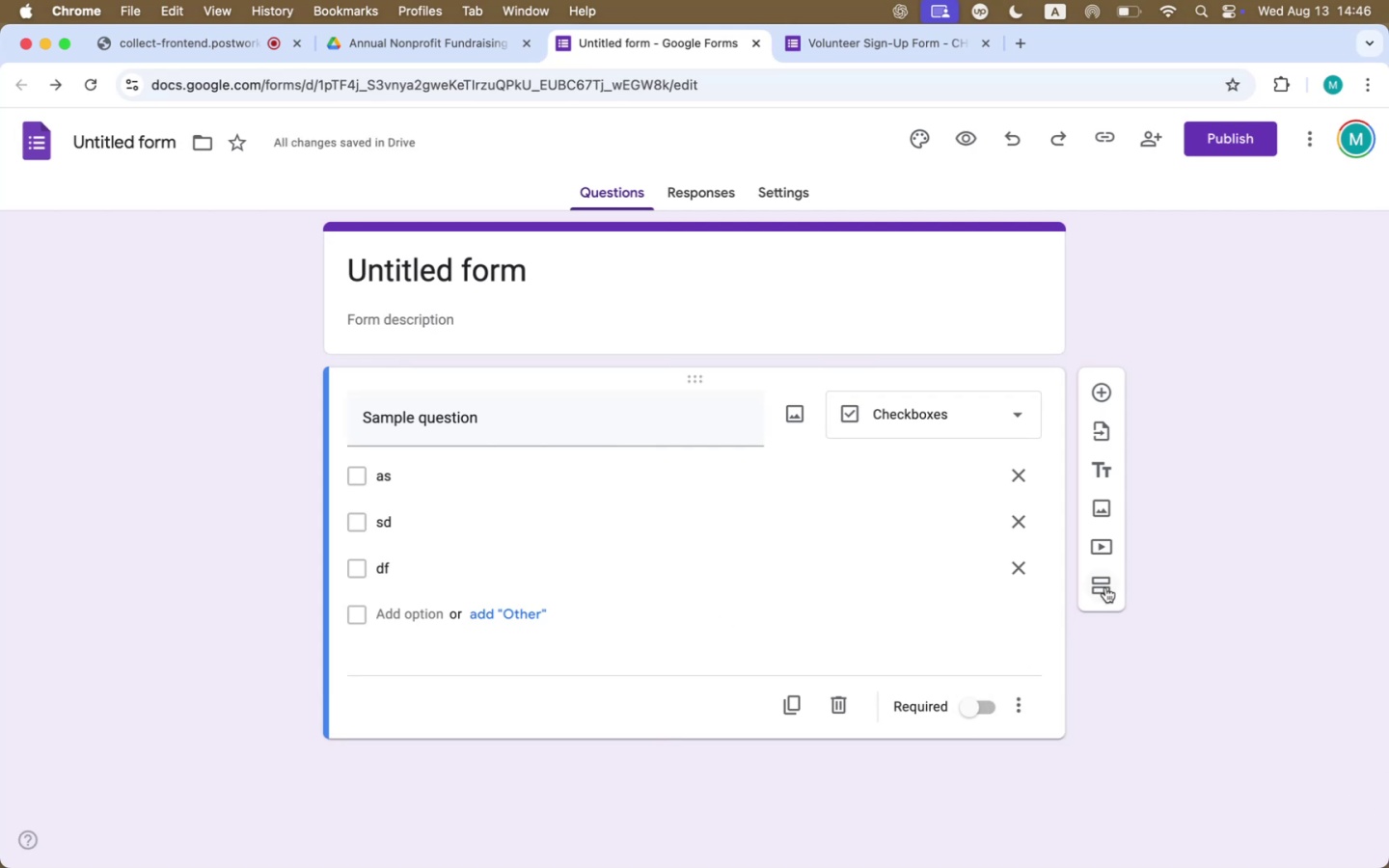 
left_click([1105, 585])
 